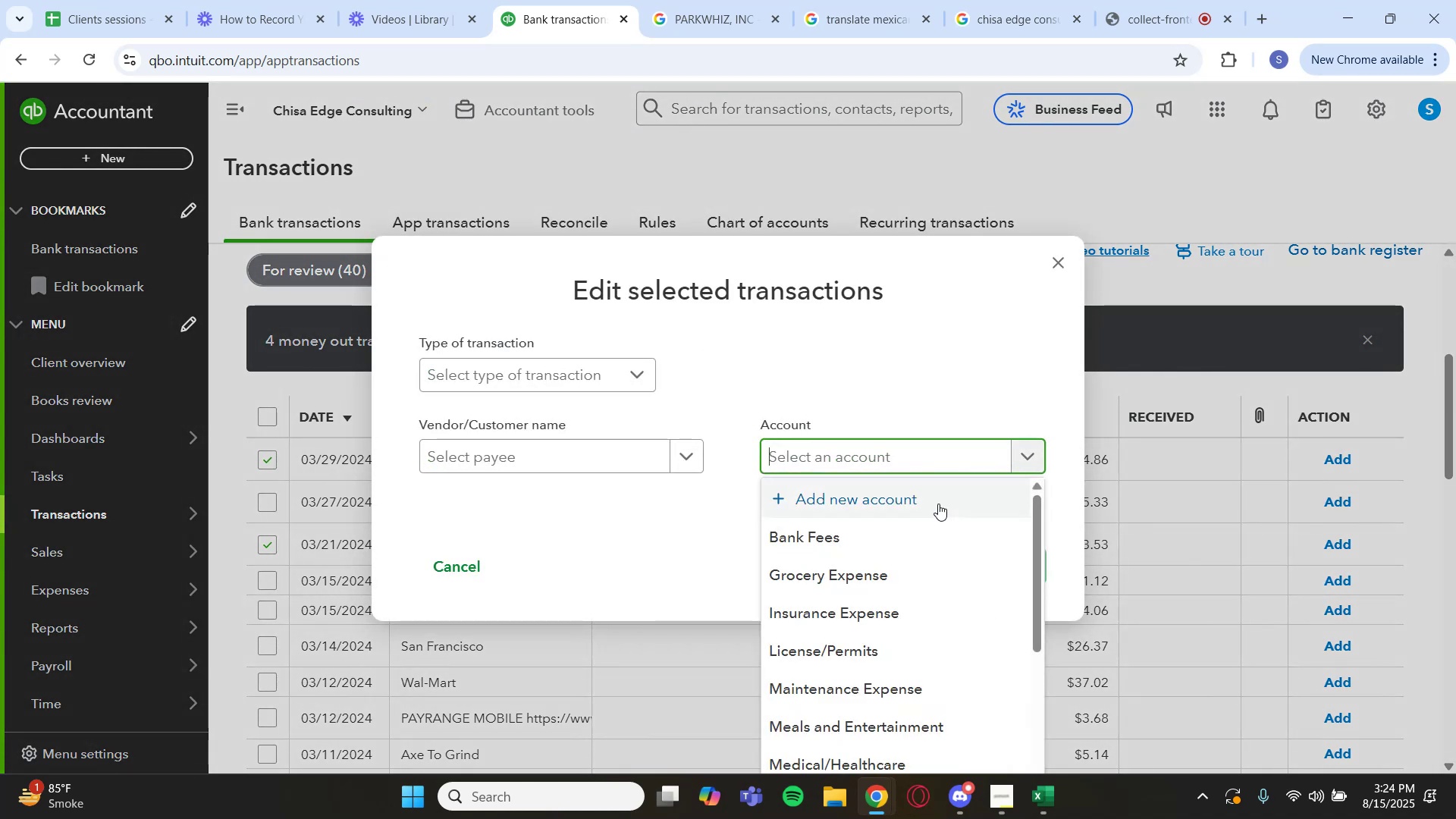 
scroll: coordinate [855, 634], scroll_direction: down, amount: 4.0
 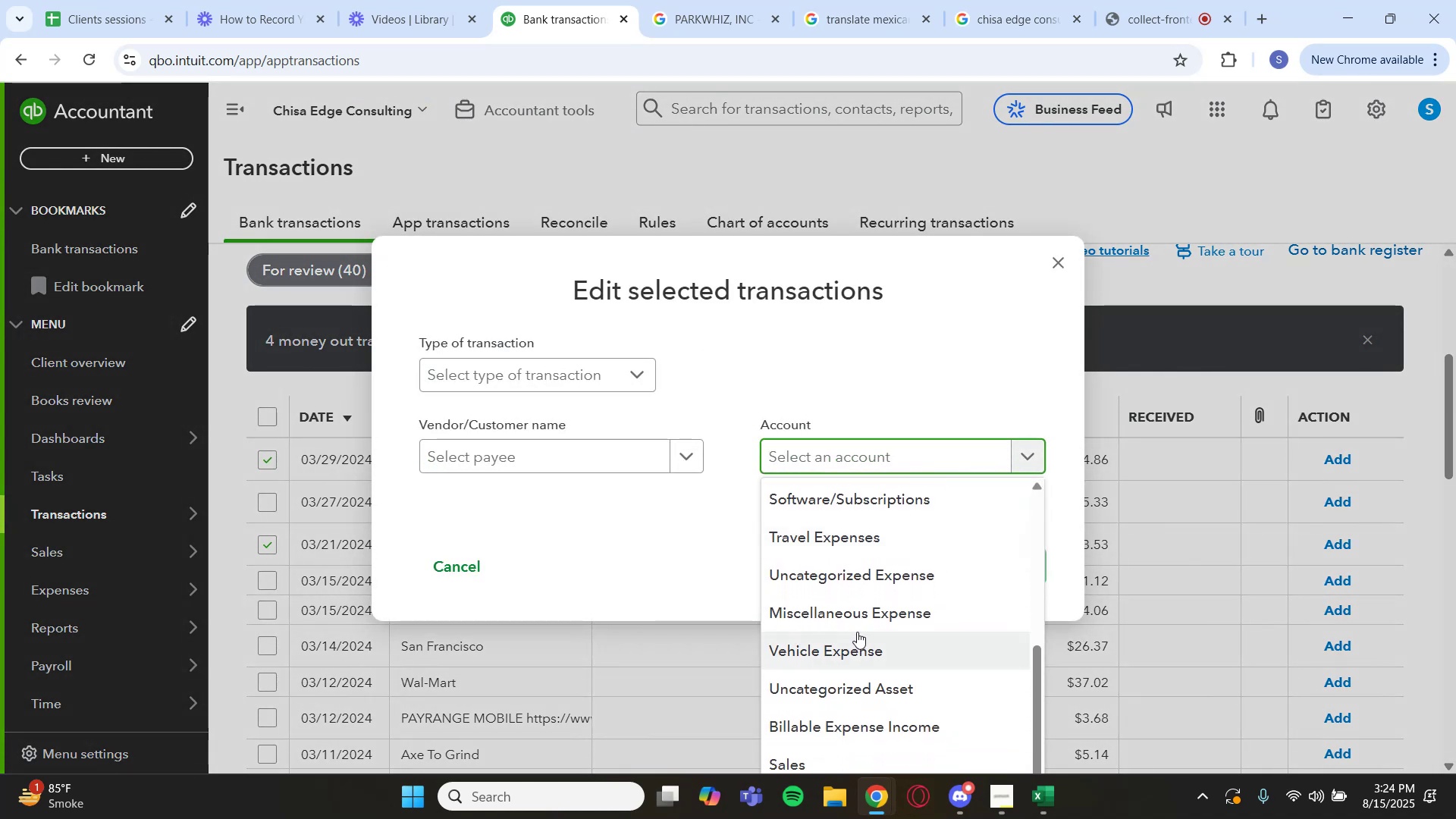 
left_click([855, 639])
 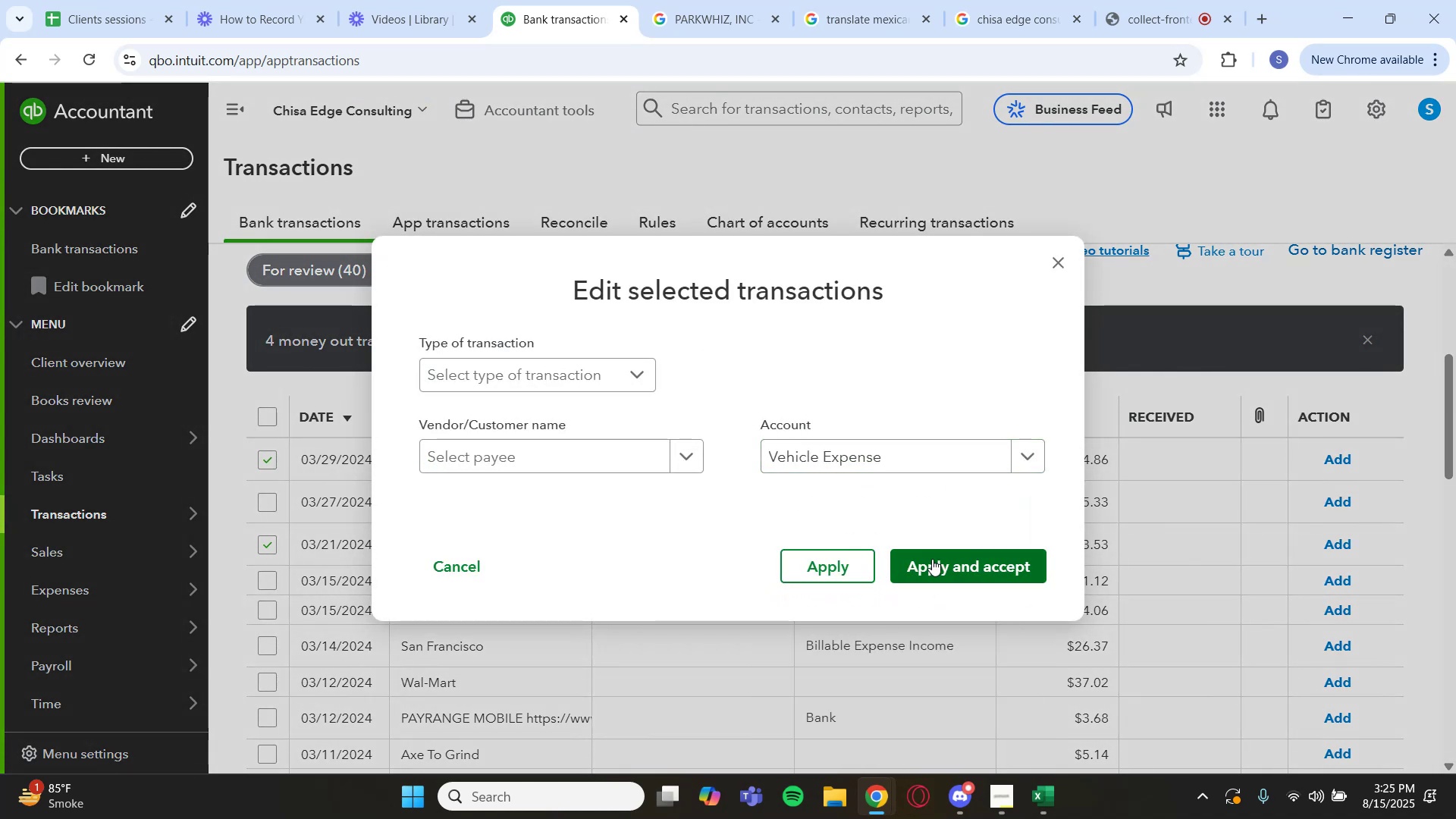 
left_click([932, 559])
 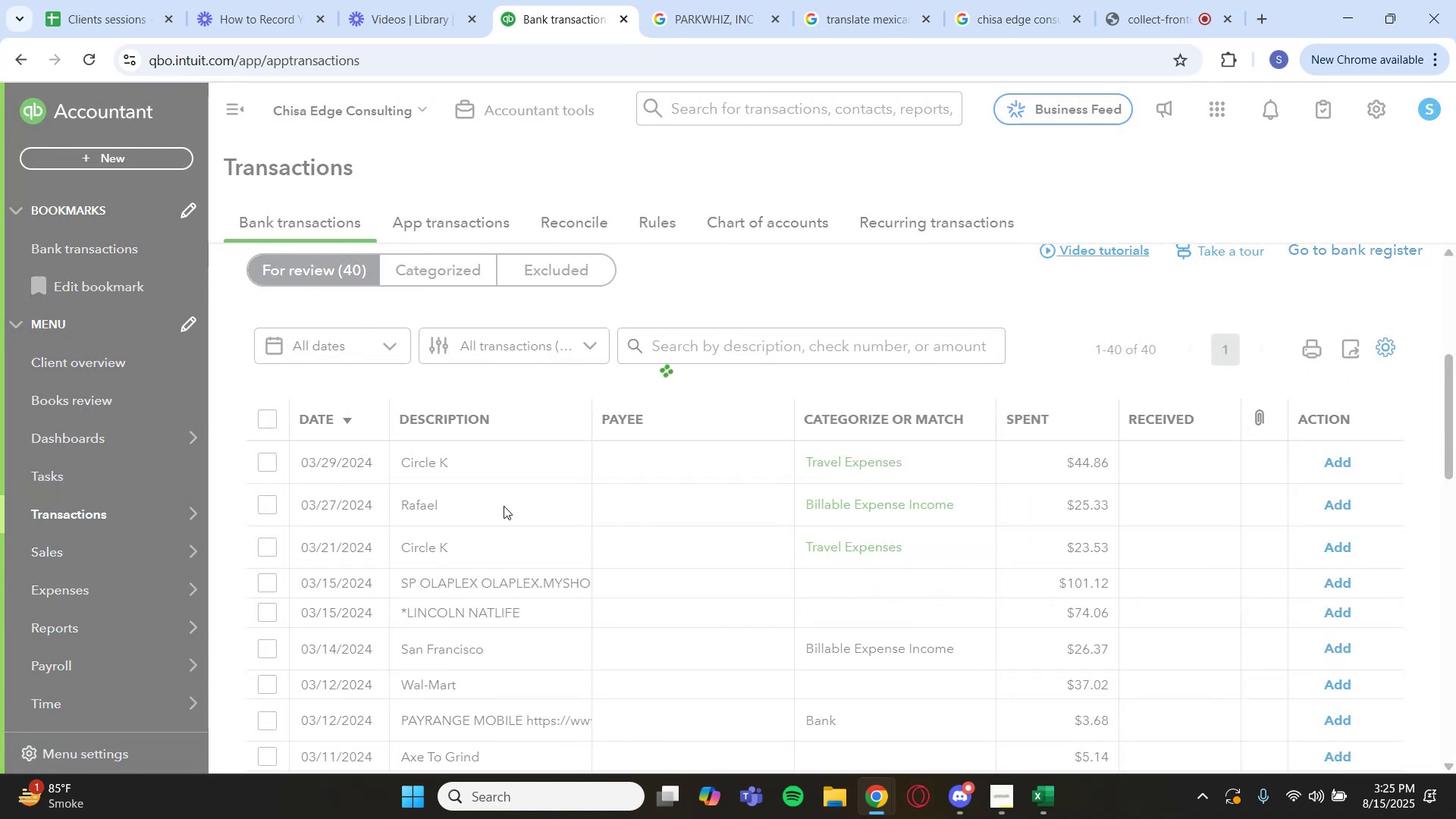 
left_click([518, 463])
 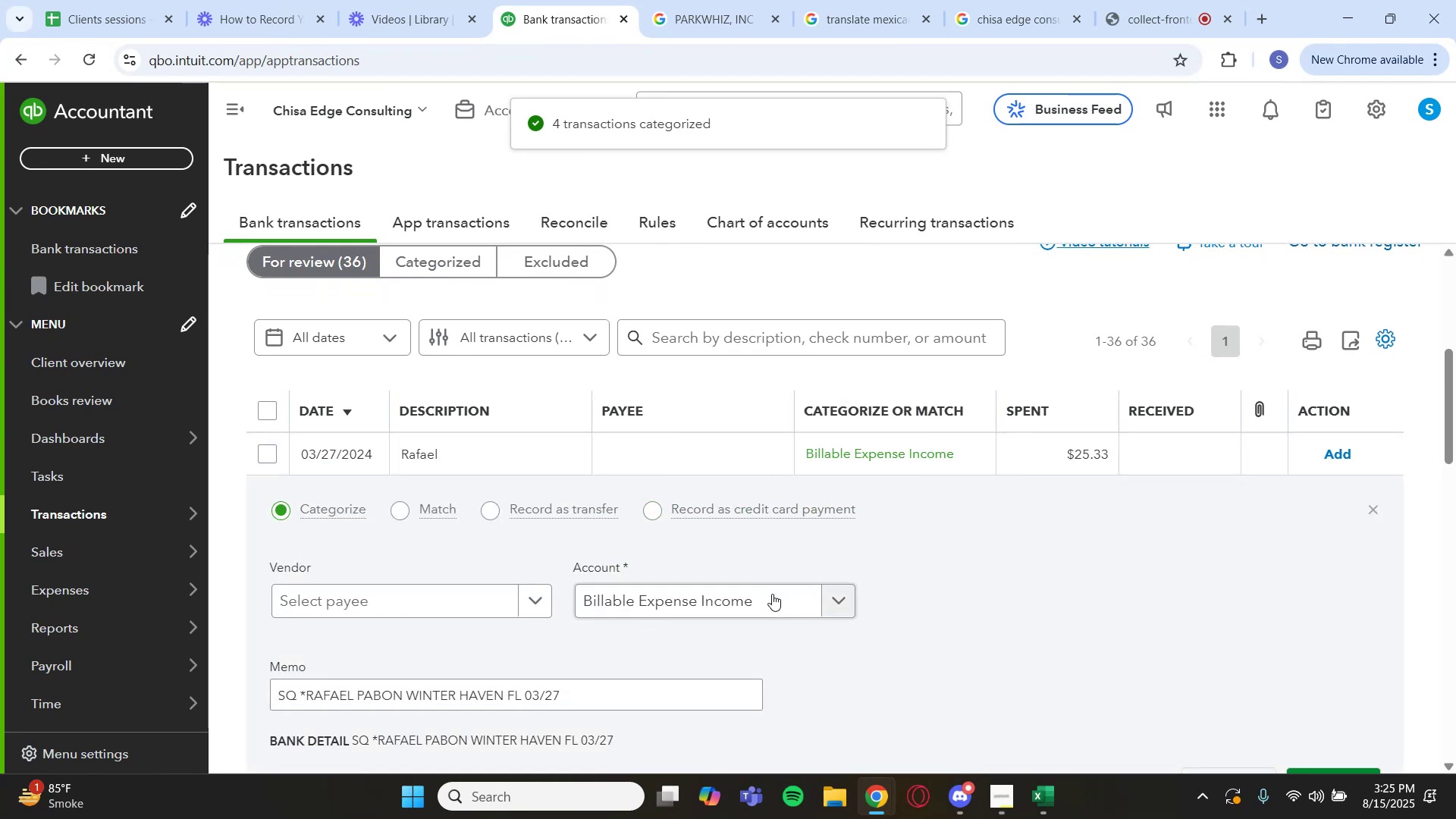 
left_click([826, 604])
 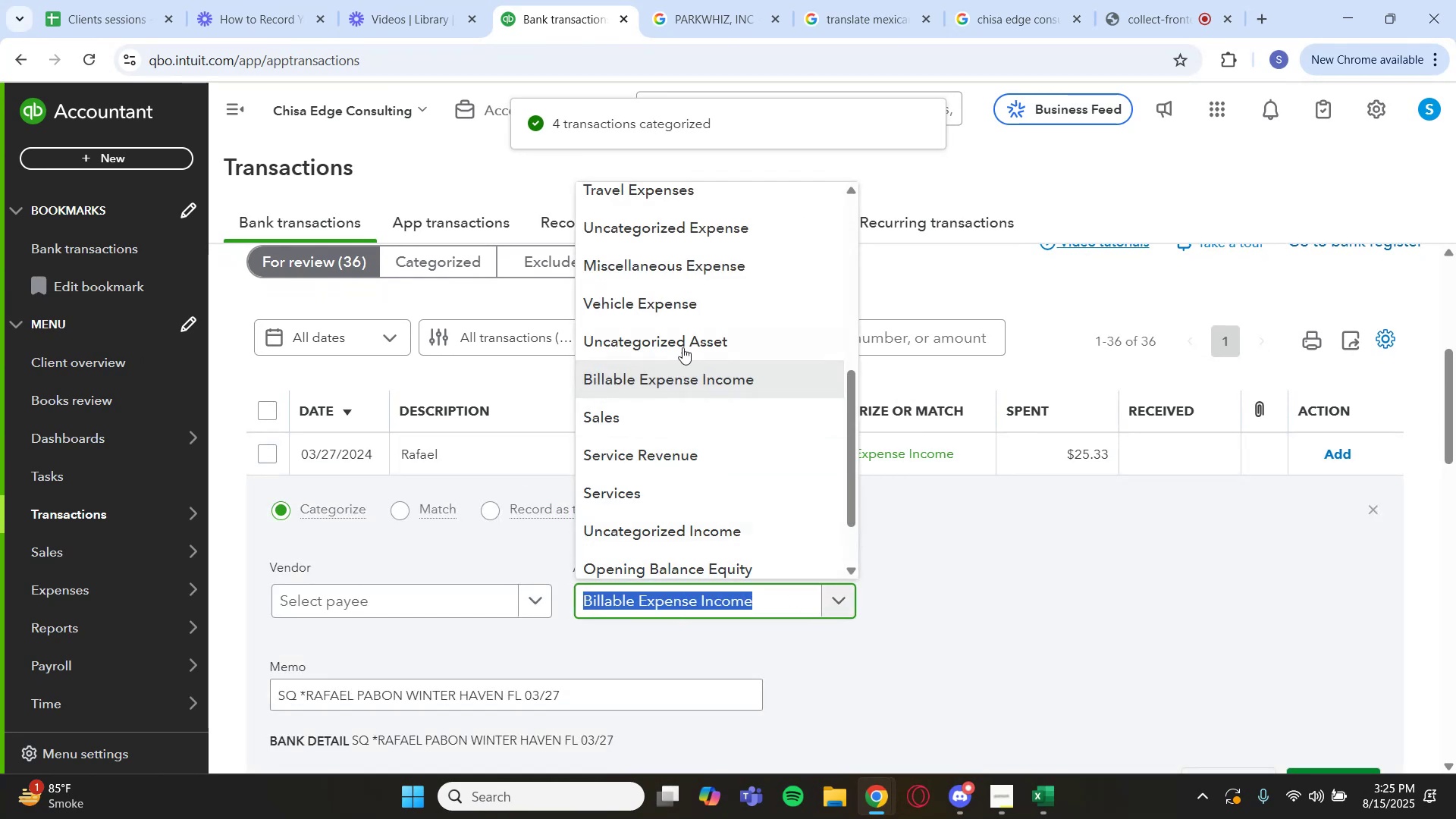 
scroll: coordinate [689, 344], scroll_direction: up, amount: 1.0
 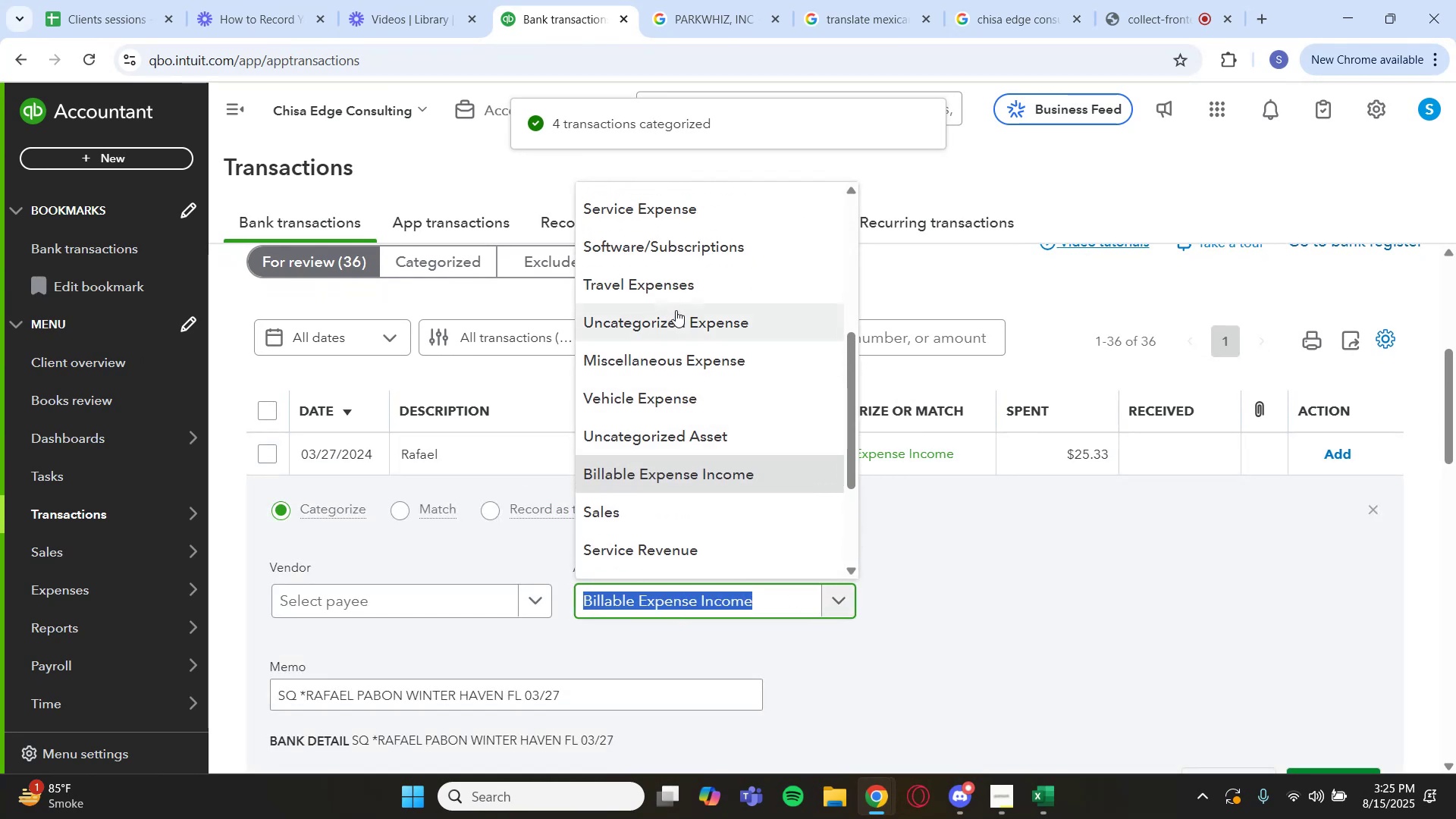 
left_click([679, 292])
 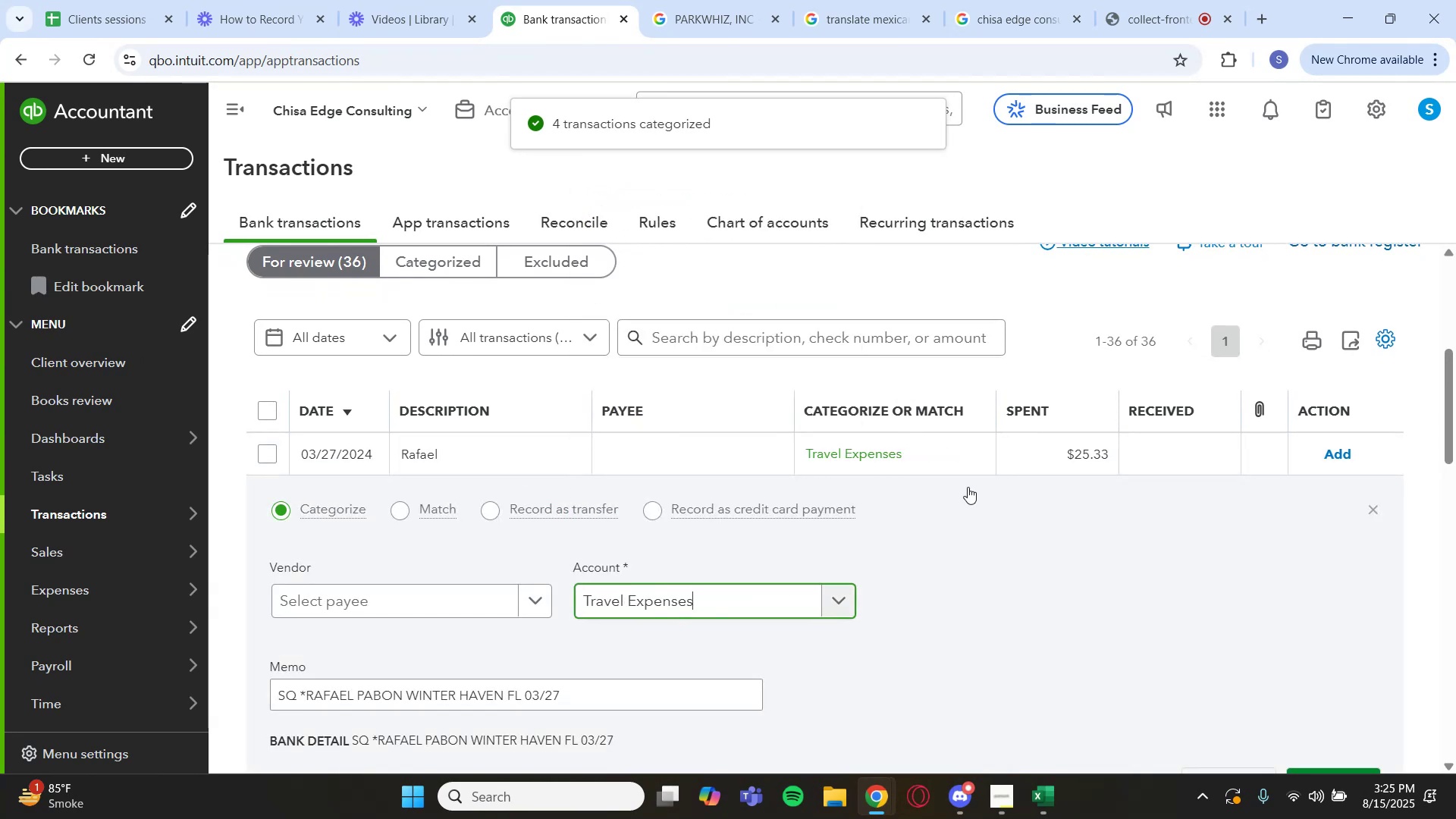 
scroll: coordinate [1247, 599], scroll_direction: down, amount: 1.0
 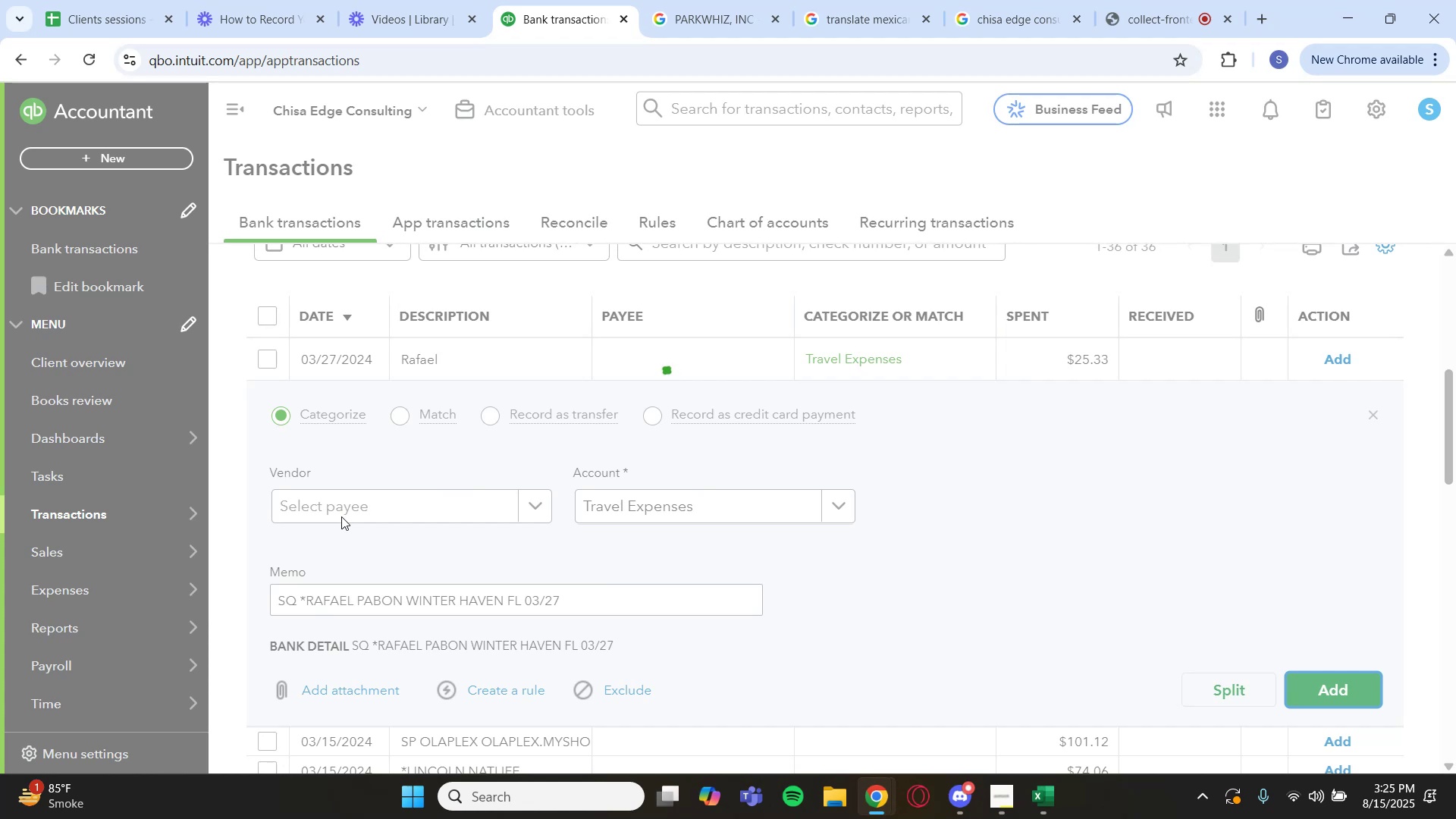 
wait(11.69)
 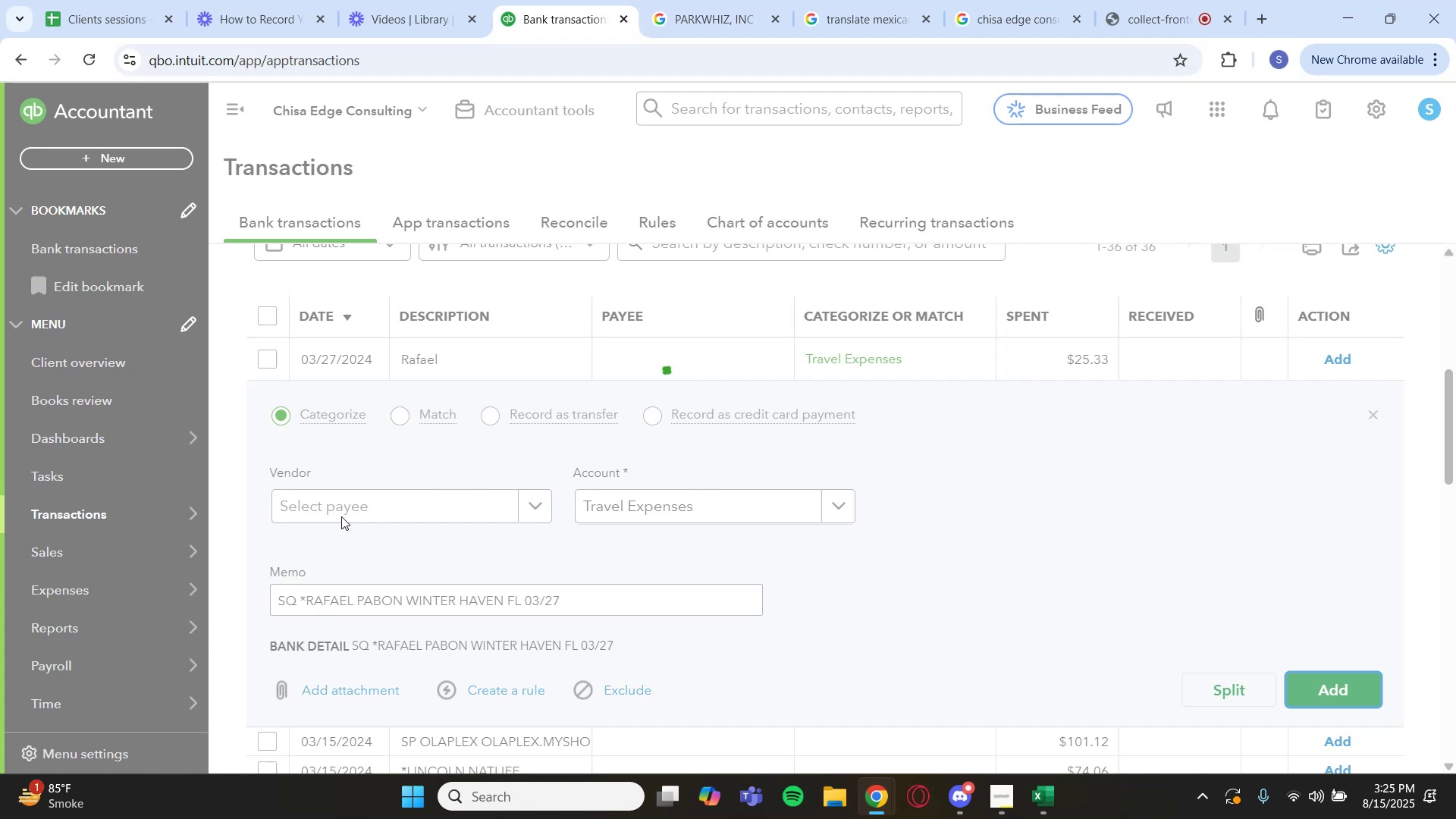 
left_click([460, 350])
 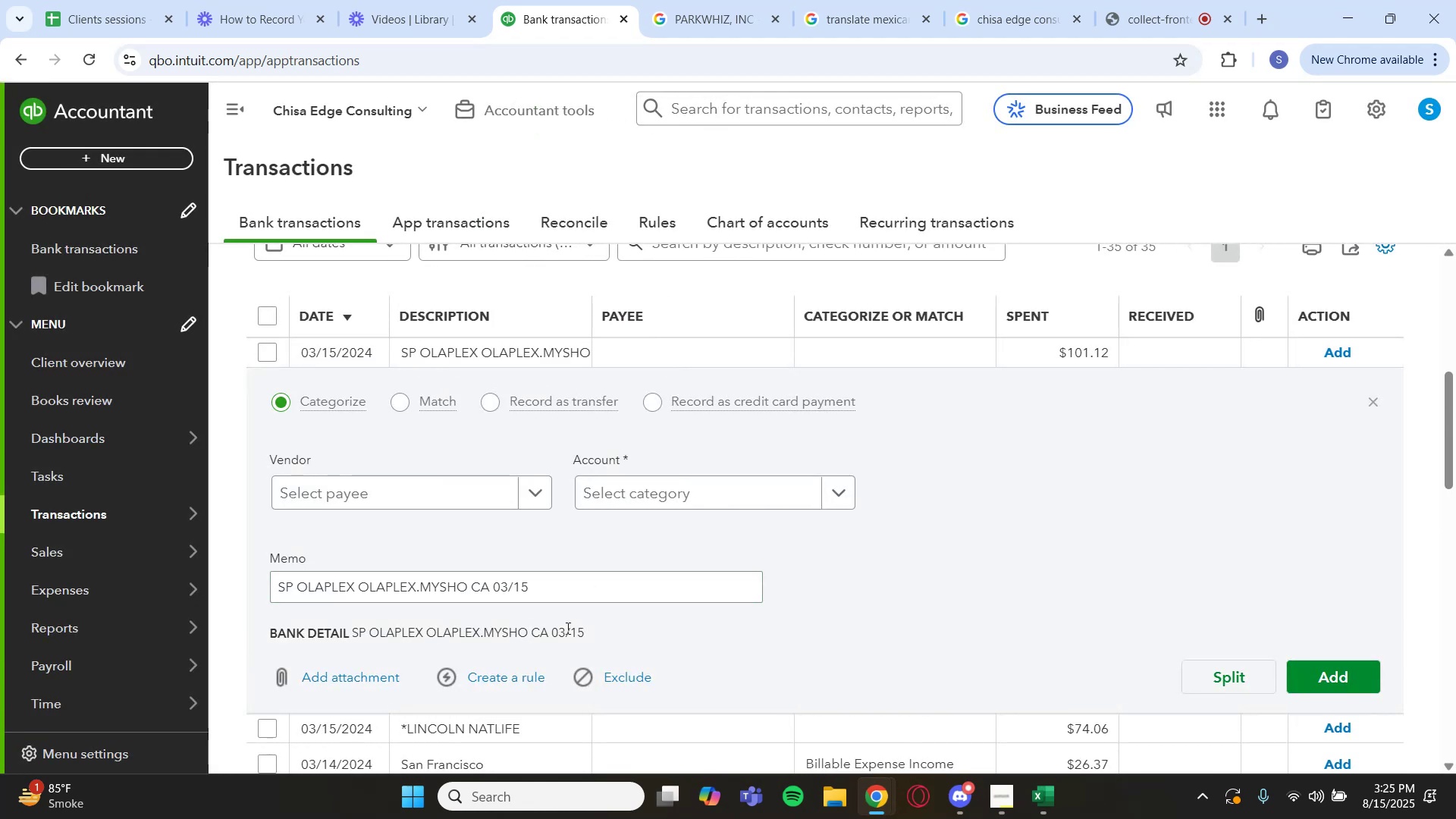 
left_click_drag(start_coordinate=[593, 632], to_coordinate=[351, 634])
 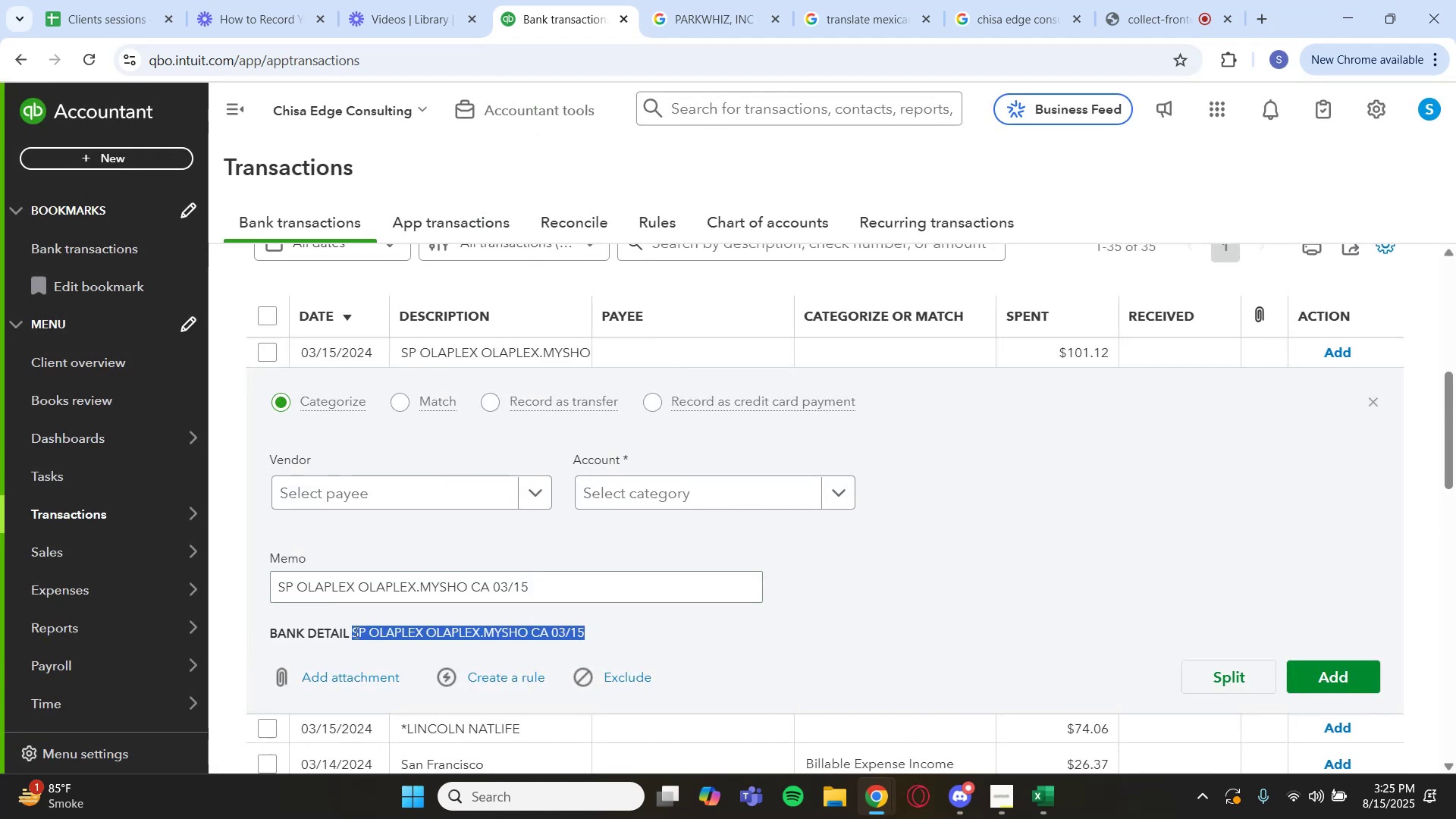 
key(Control+C)
 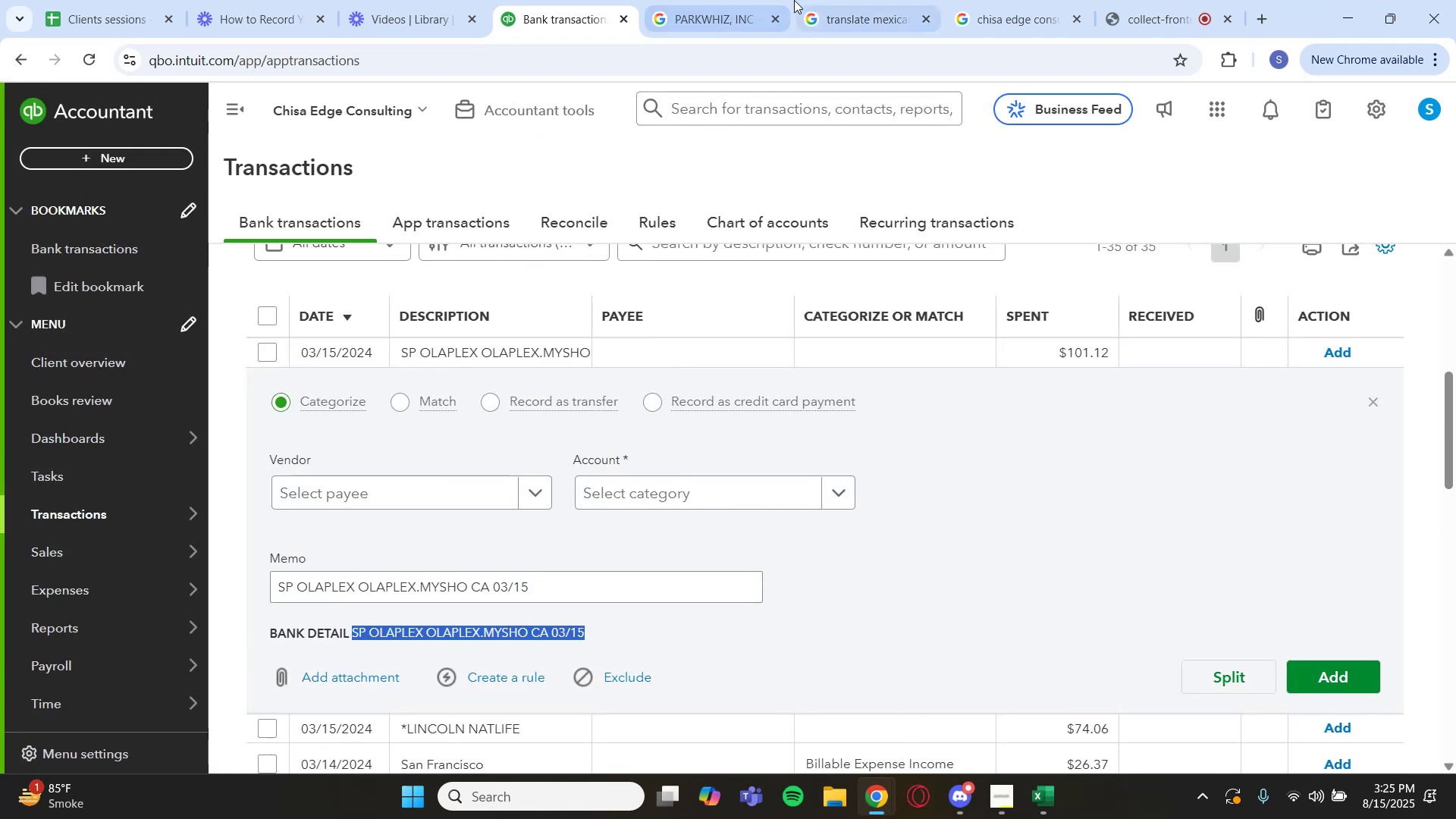 
left_click([739, 2])
 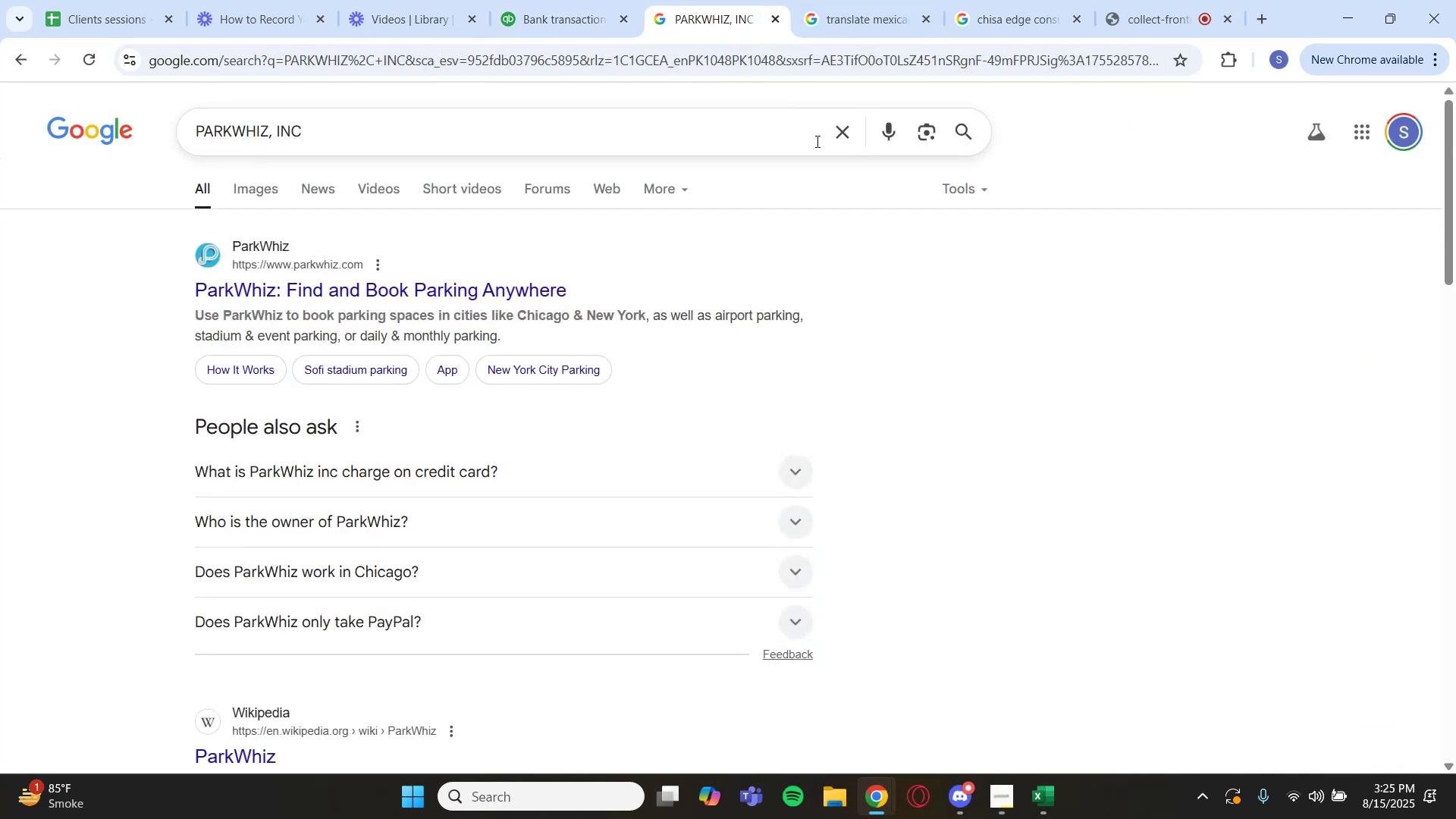 
left_click([833, 146])
 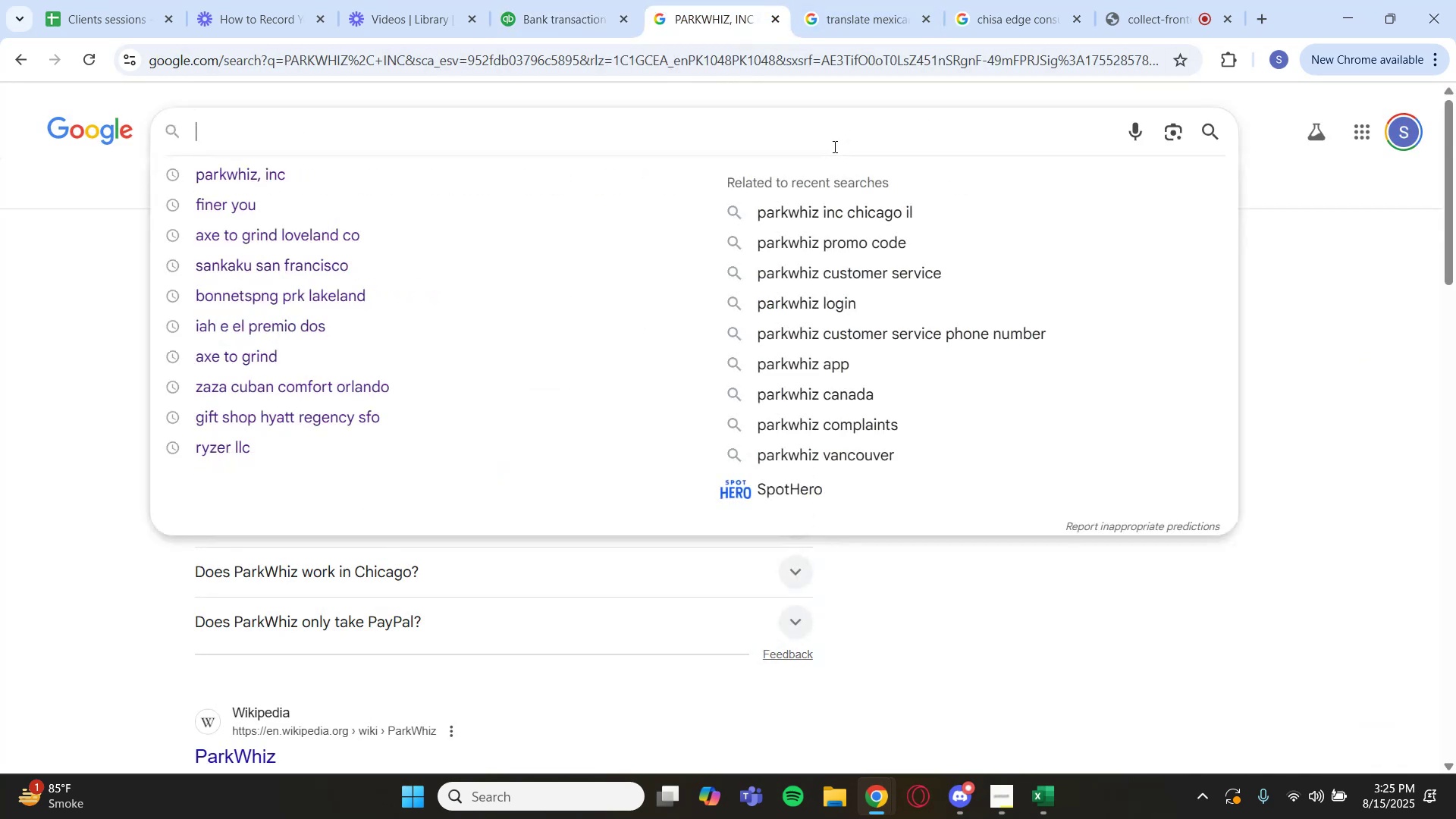 
key(Control+V)
 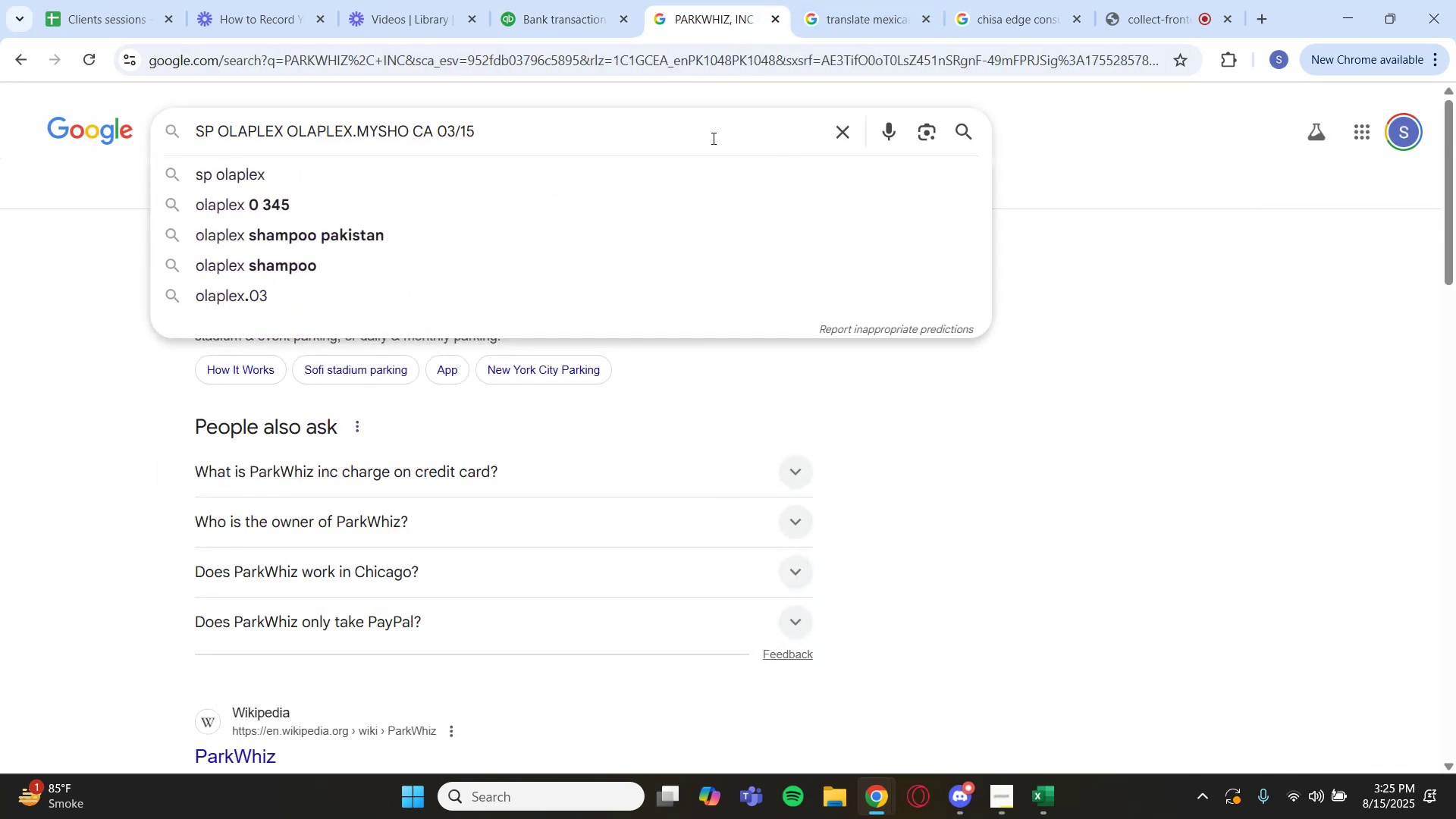 
key(Enter)
 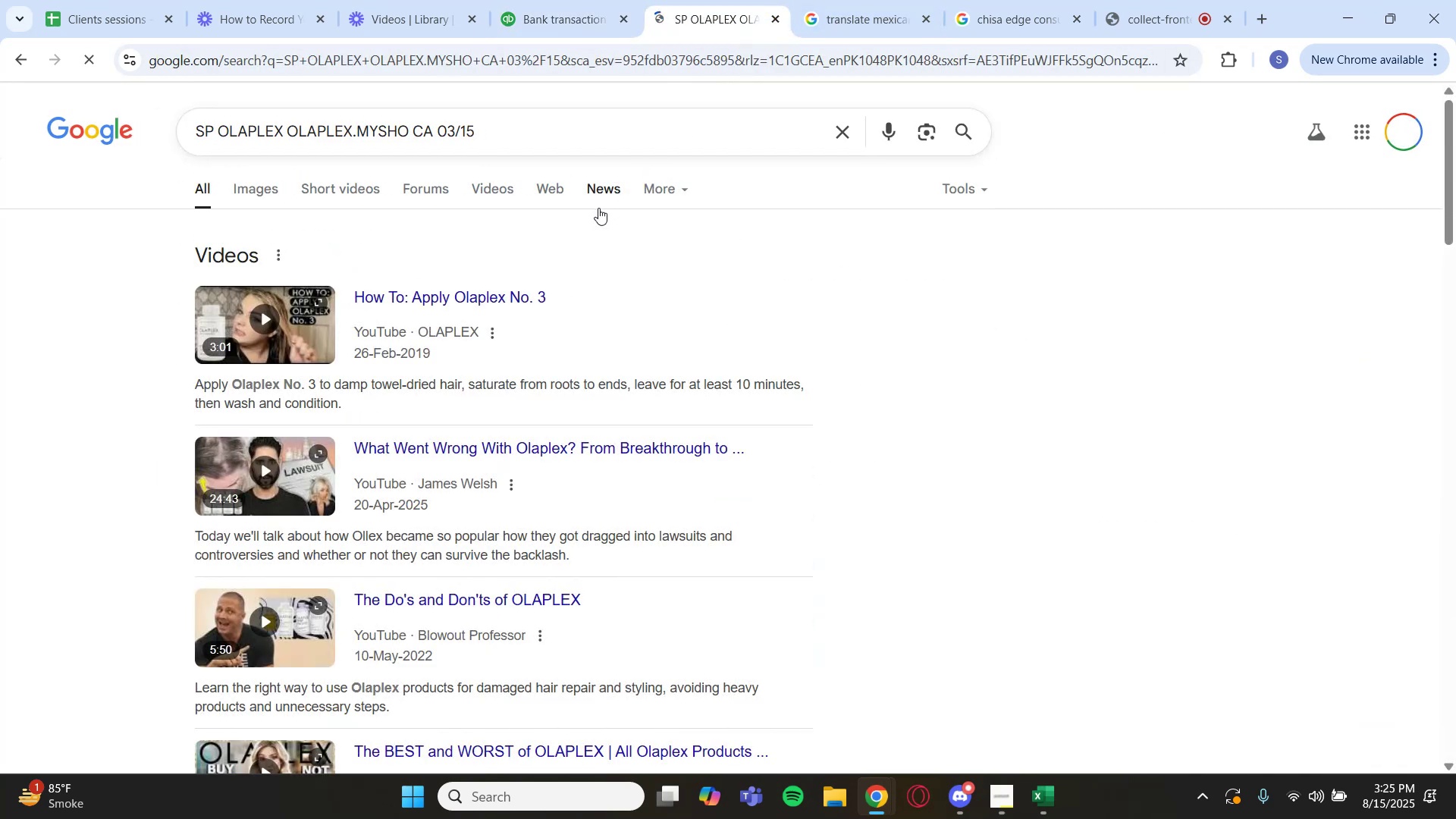 
left_click_drag(start_coordinate=[497, 124], to_coordinate=[290, 142])
 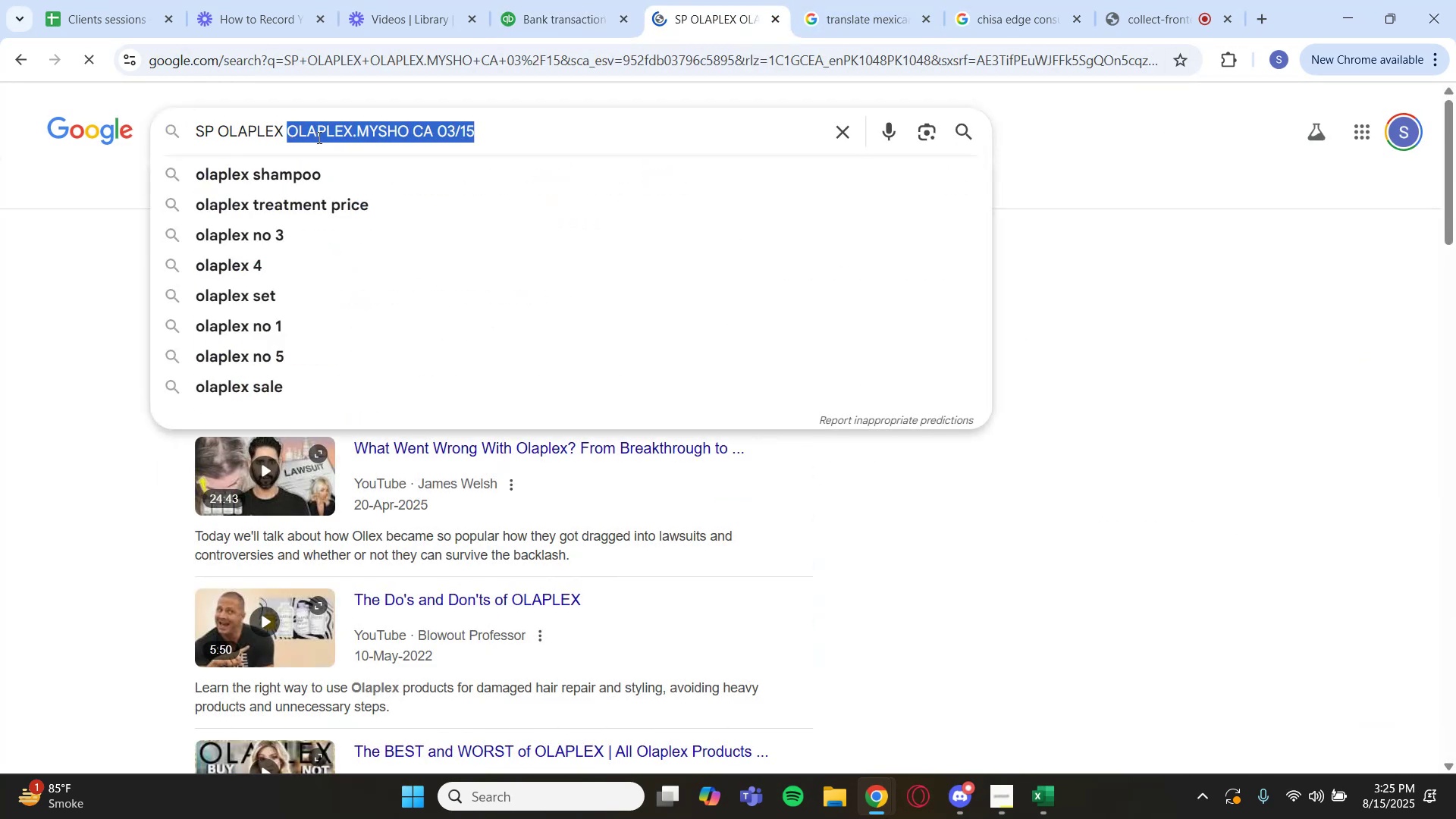 
key(Backspace)
 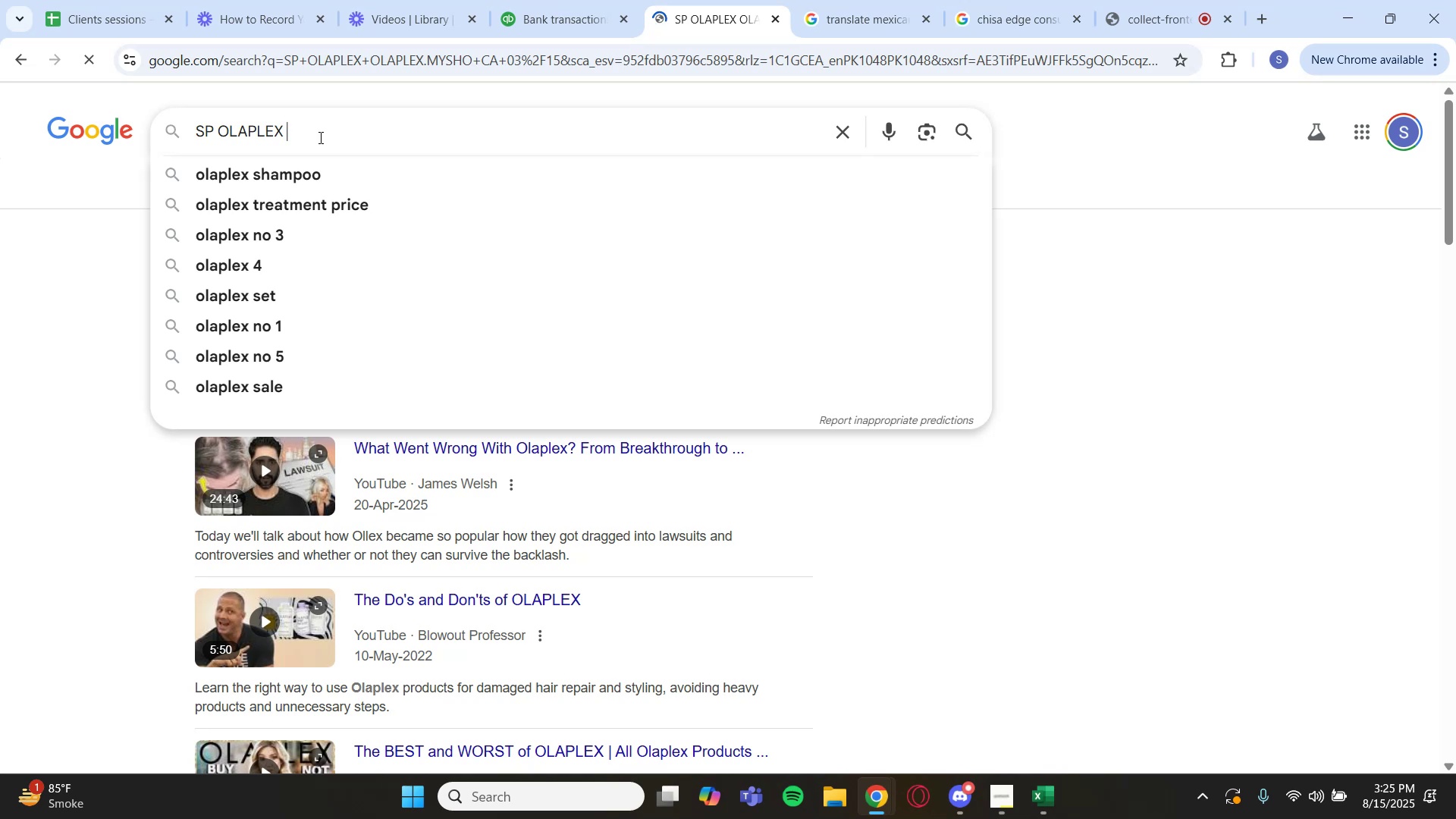 
key(Enter)
 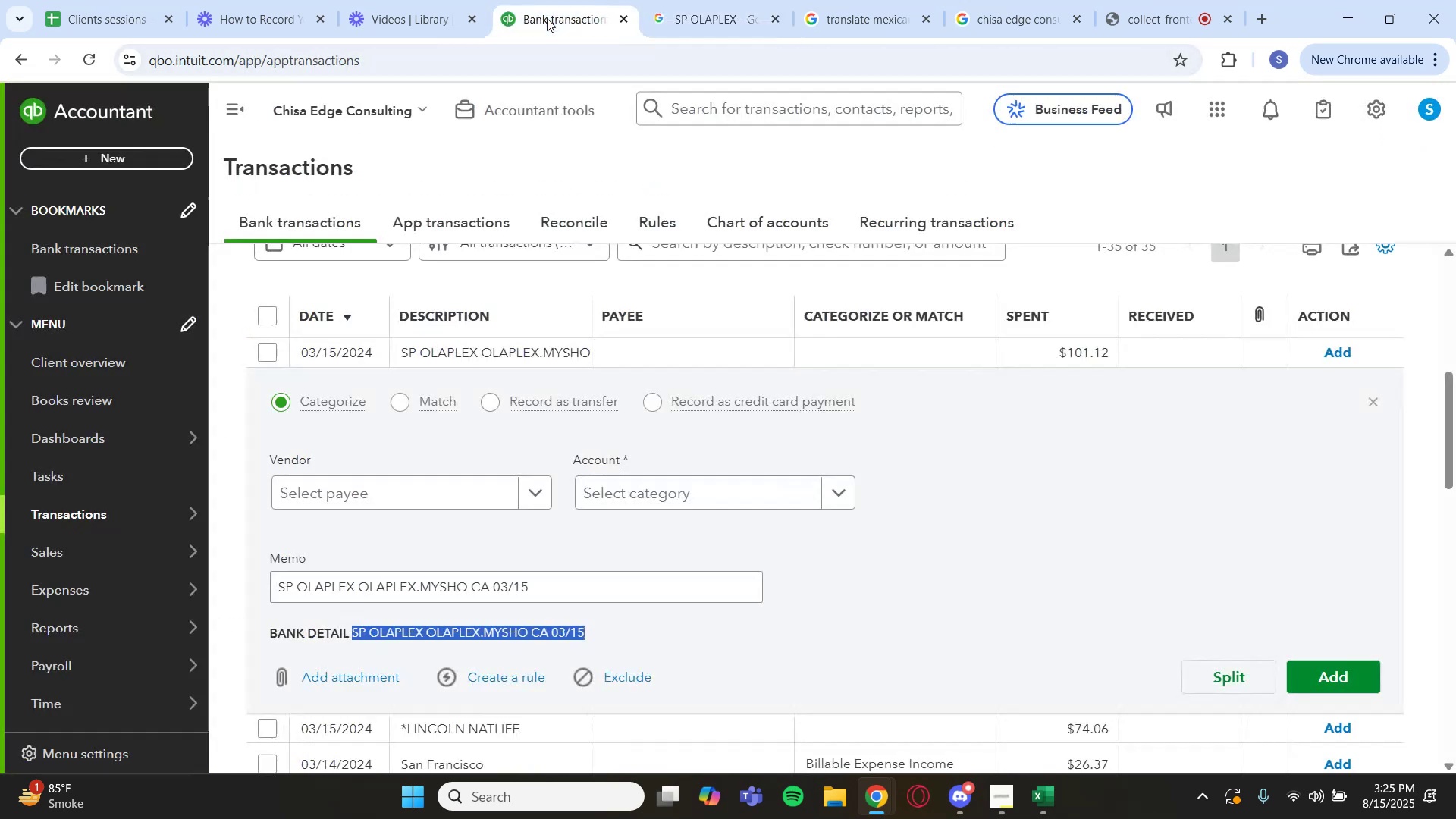 
wait(6.03)
 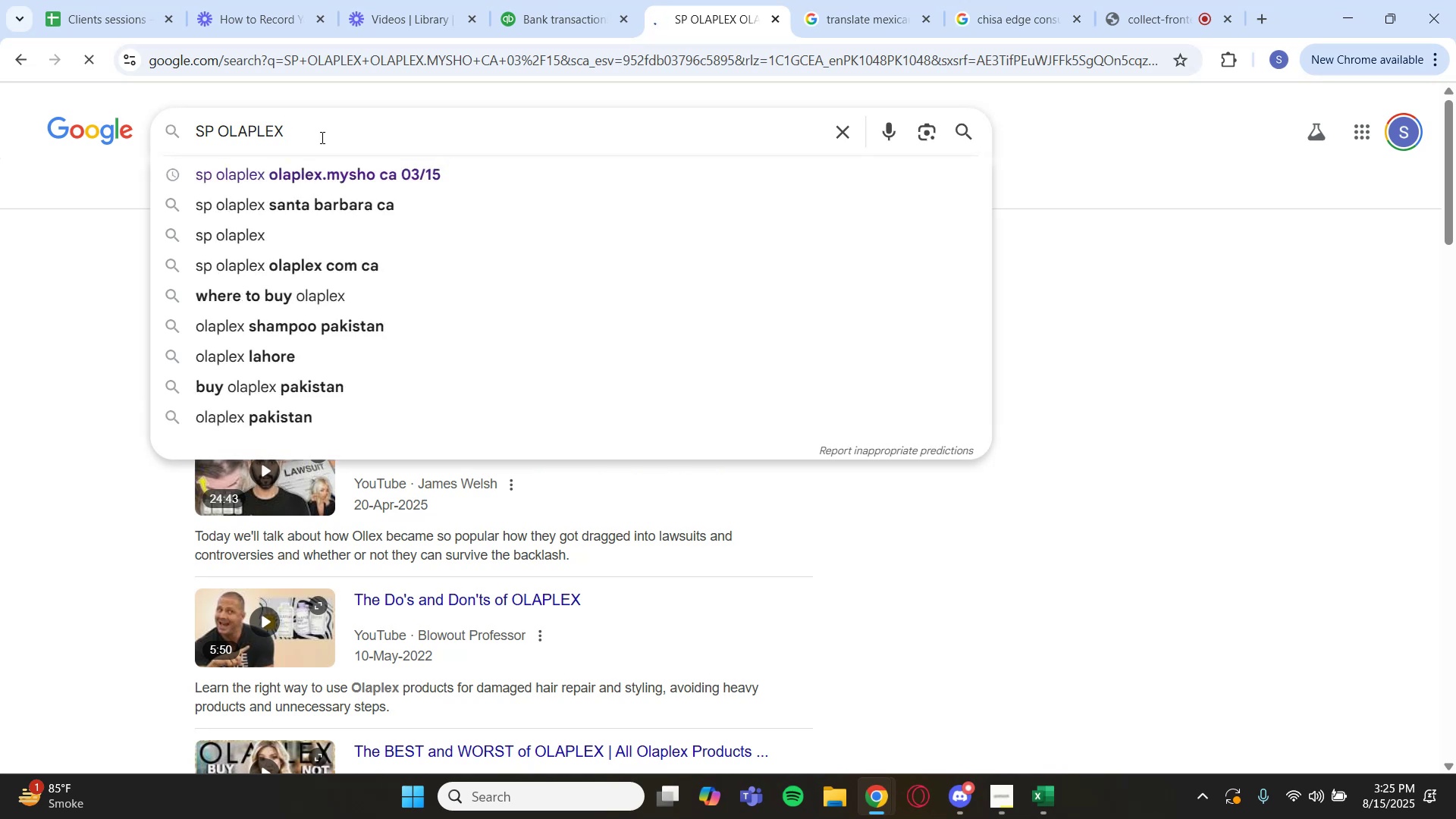 
left_click([1373, 397])
 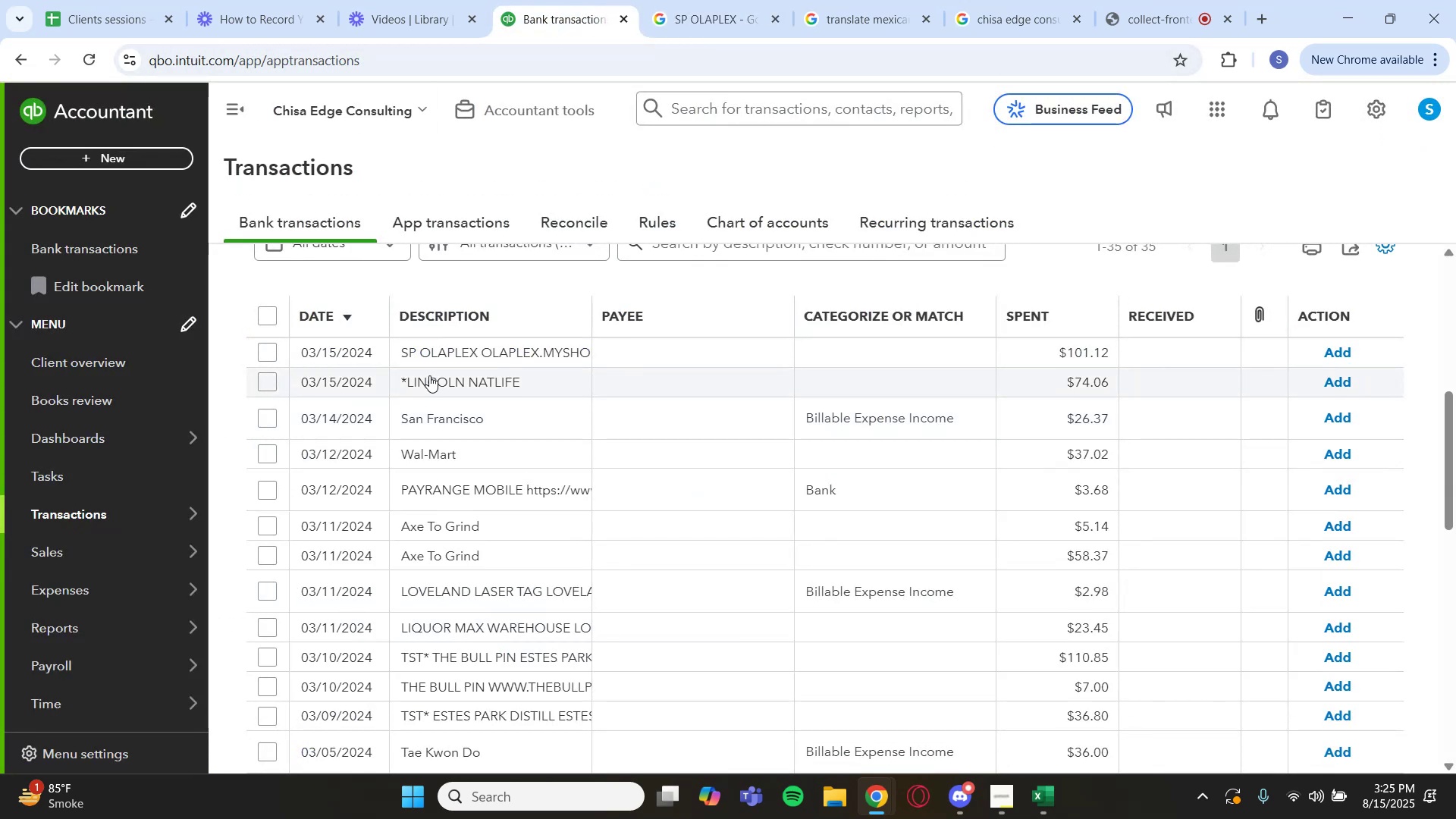 
scroll: coordinate [422, 375], scroll_direction: down, amount: 10.0
 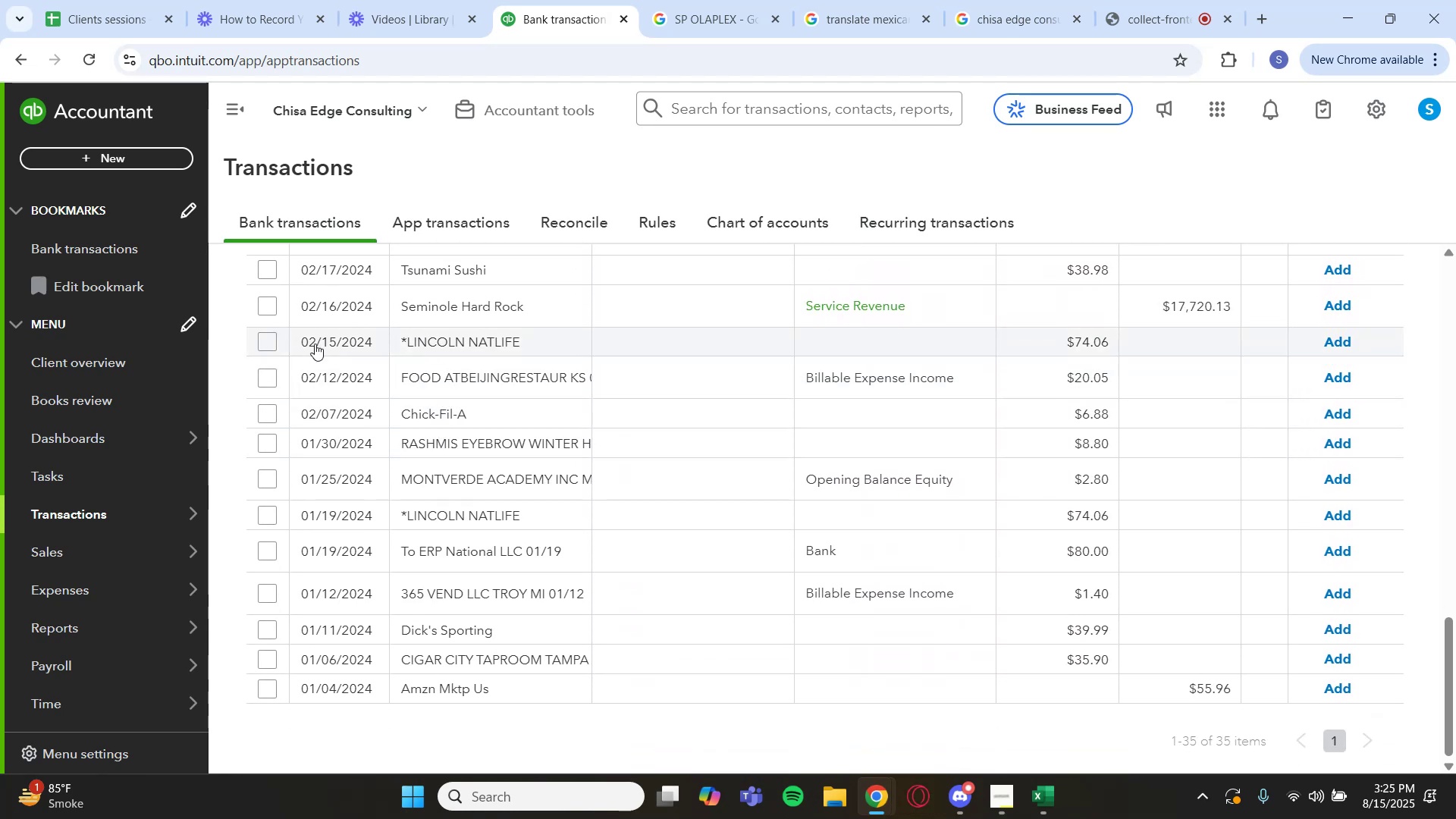 
left_click([264, 337])
 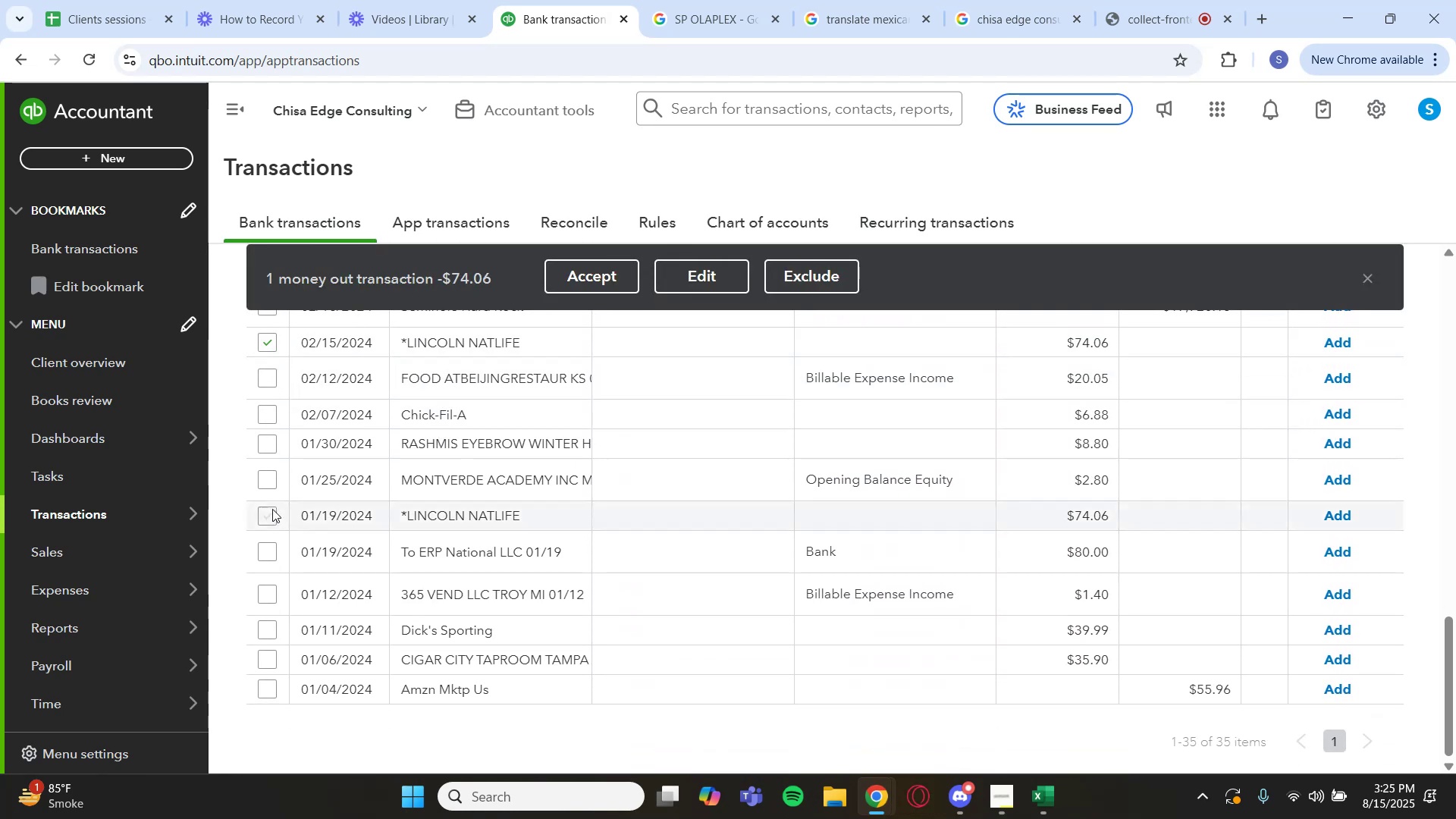 
left_click([268, 516])
 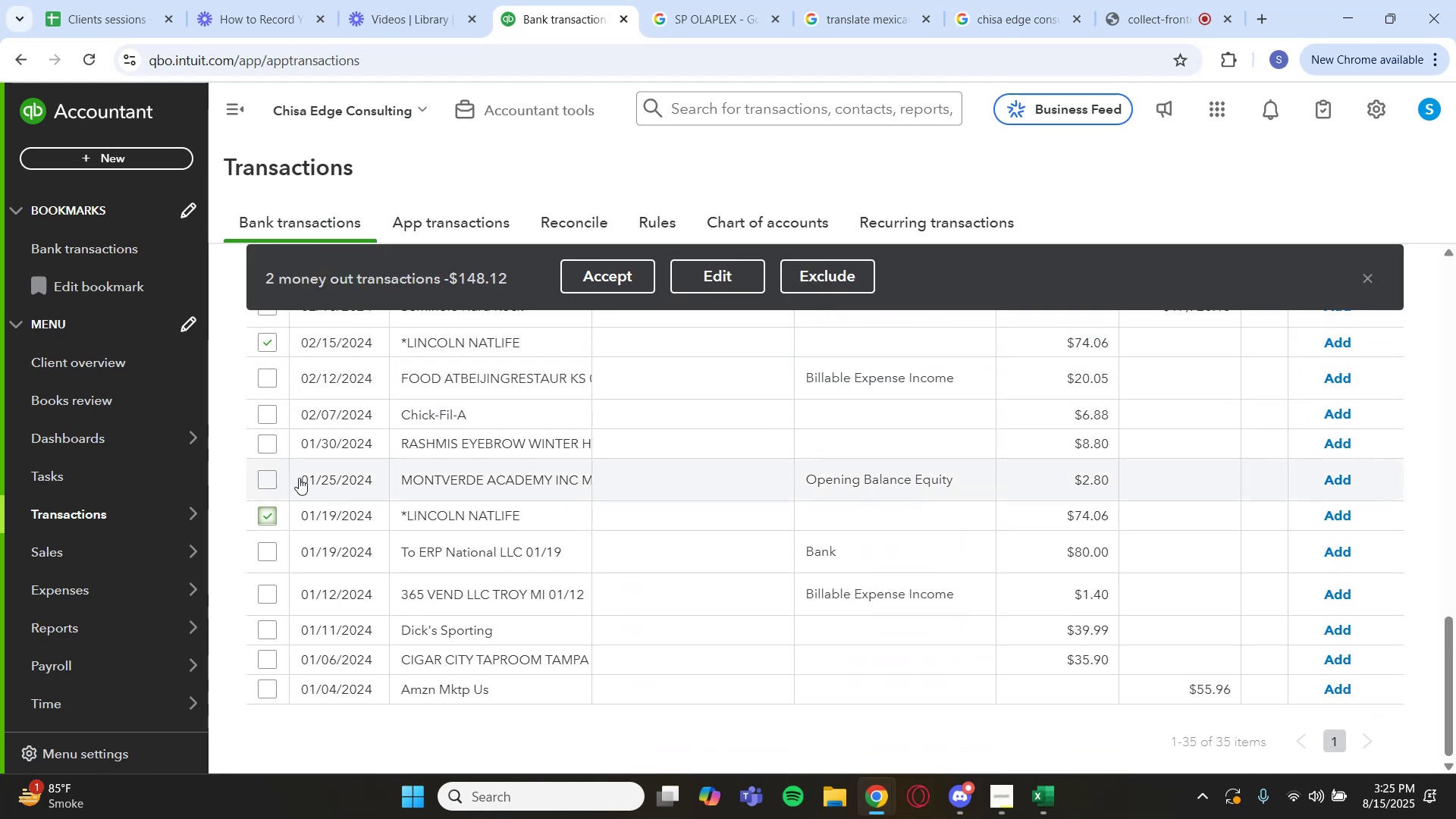 
scroll: coordinate [308, 482], scroll_direction: up, amount: 9.0
 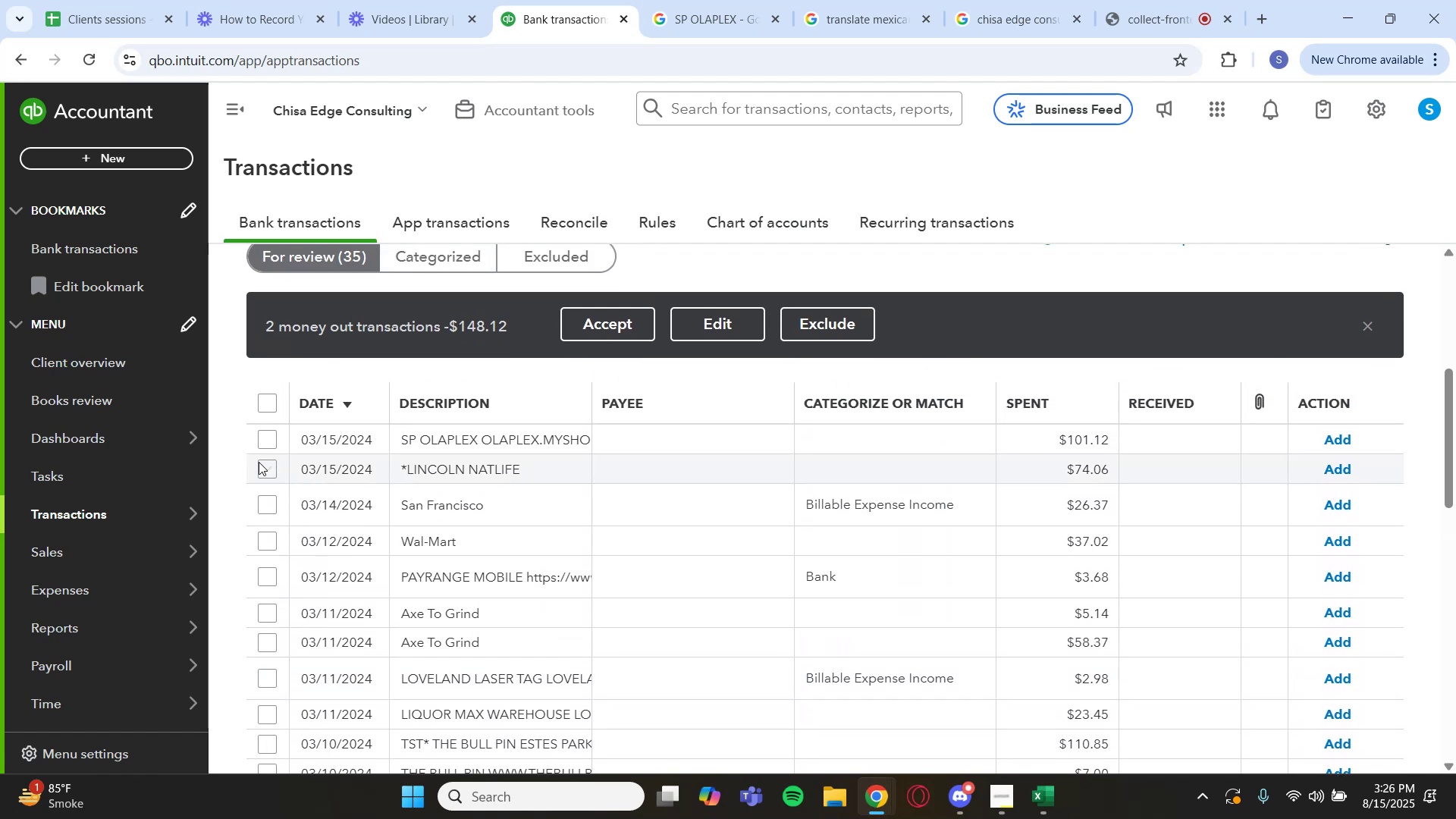 
left_click([263, 466])
 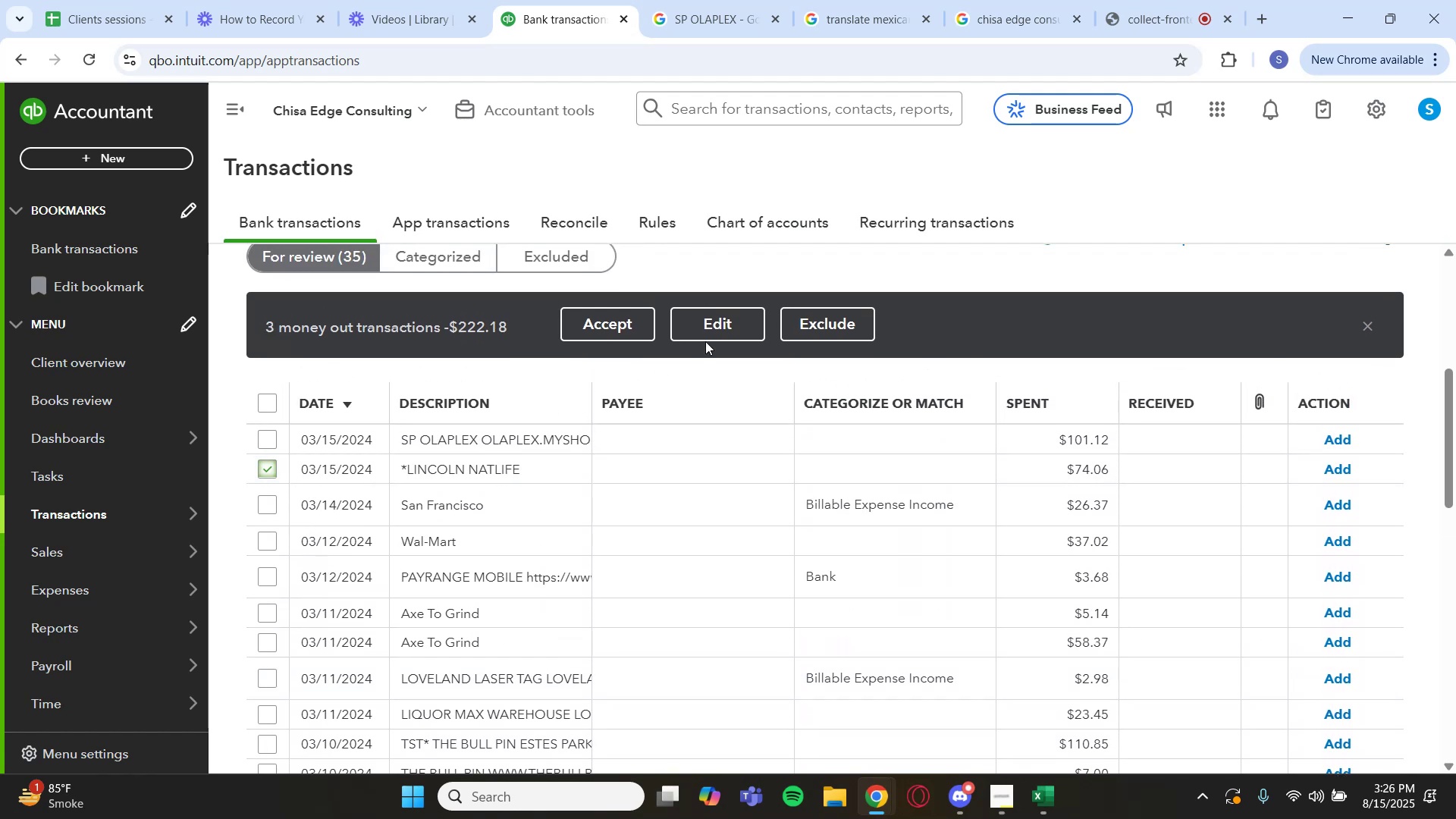 
left_click([713, 322])
 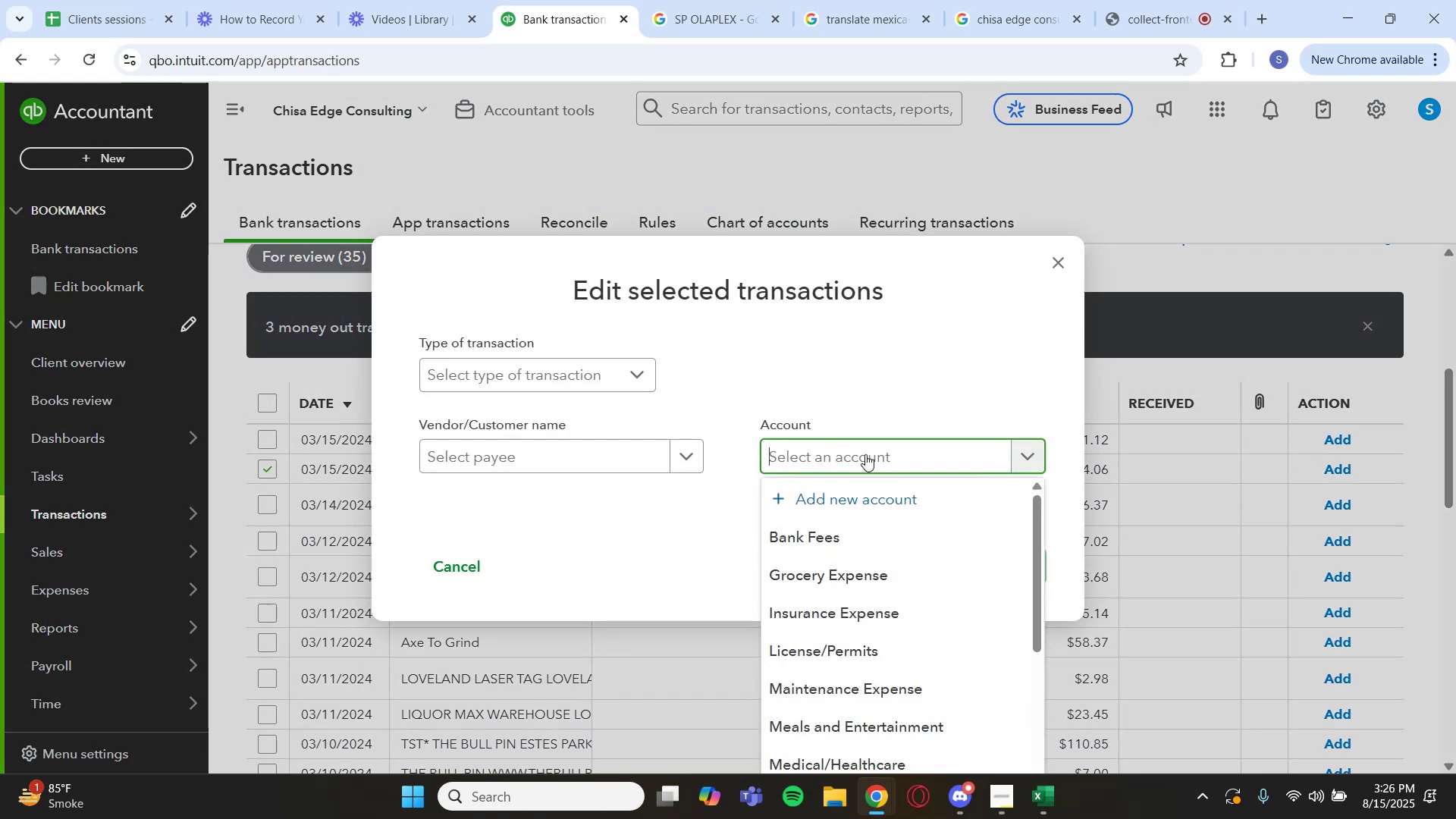 
scroll: coordinate [855, 569], scroll_direction: down, amount: 1.0
 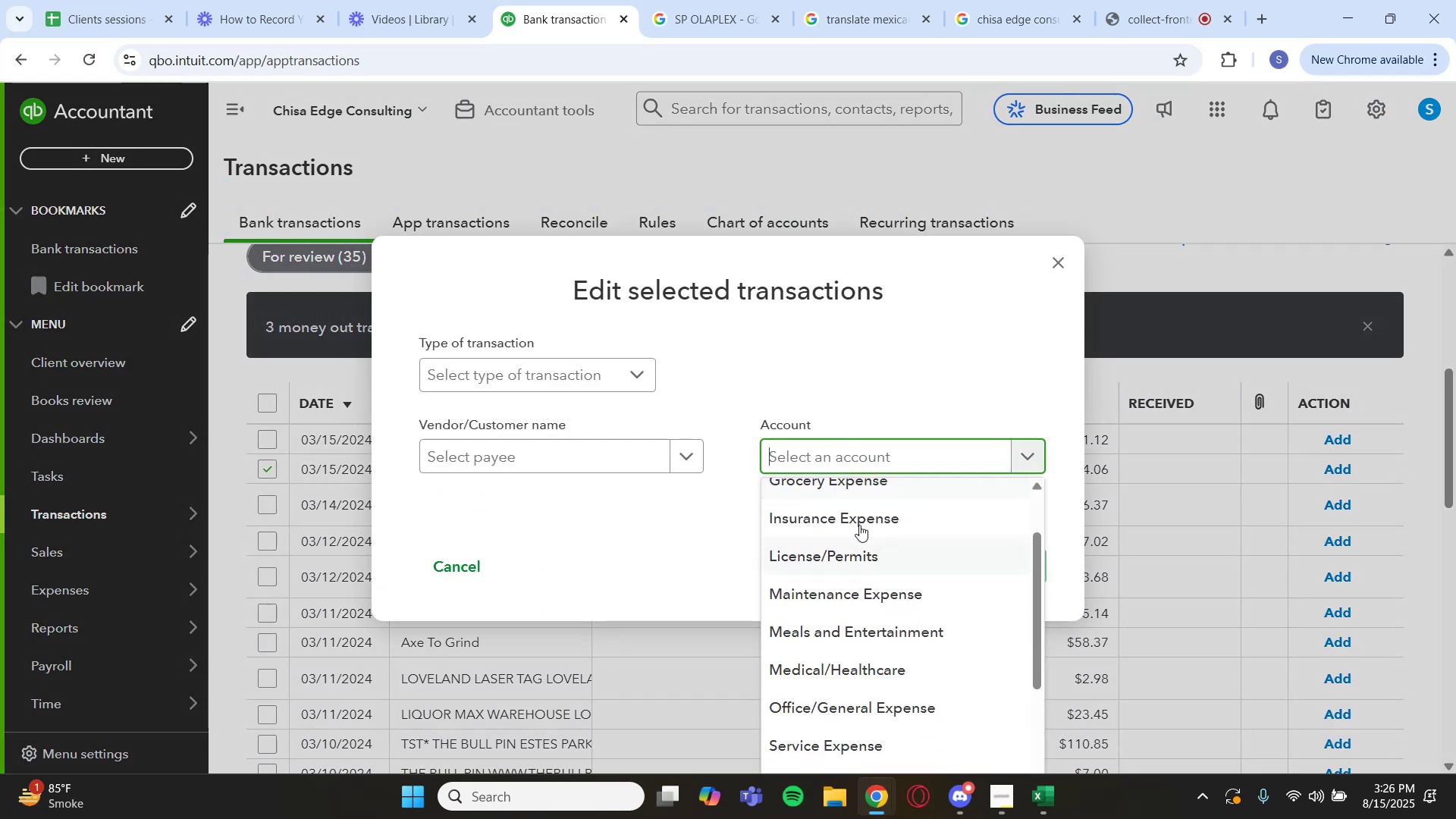 
left_click([868, 507])
 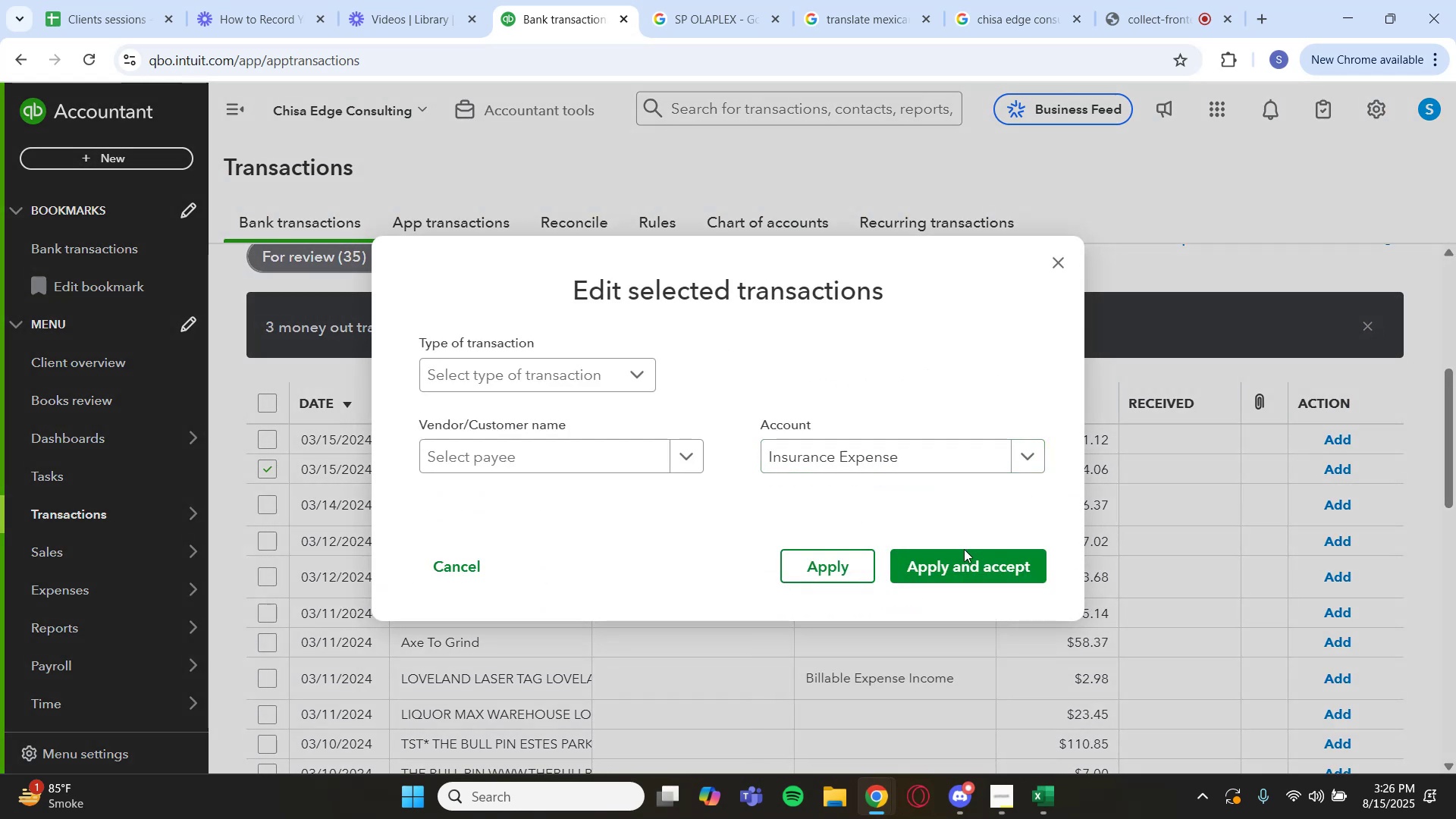 
left_click([989, 573])
 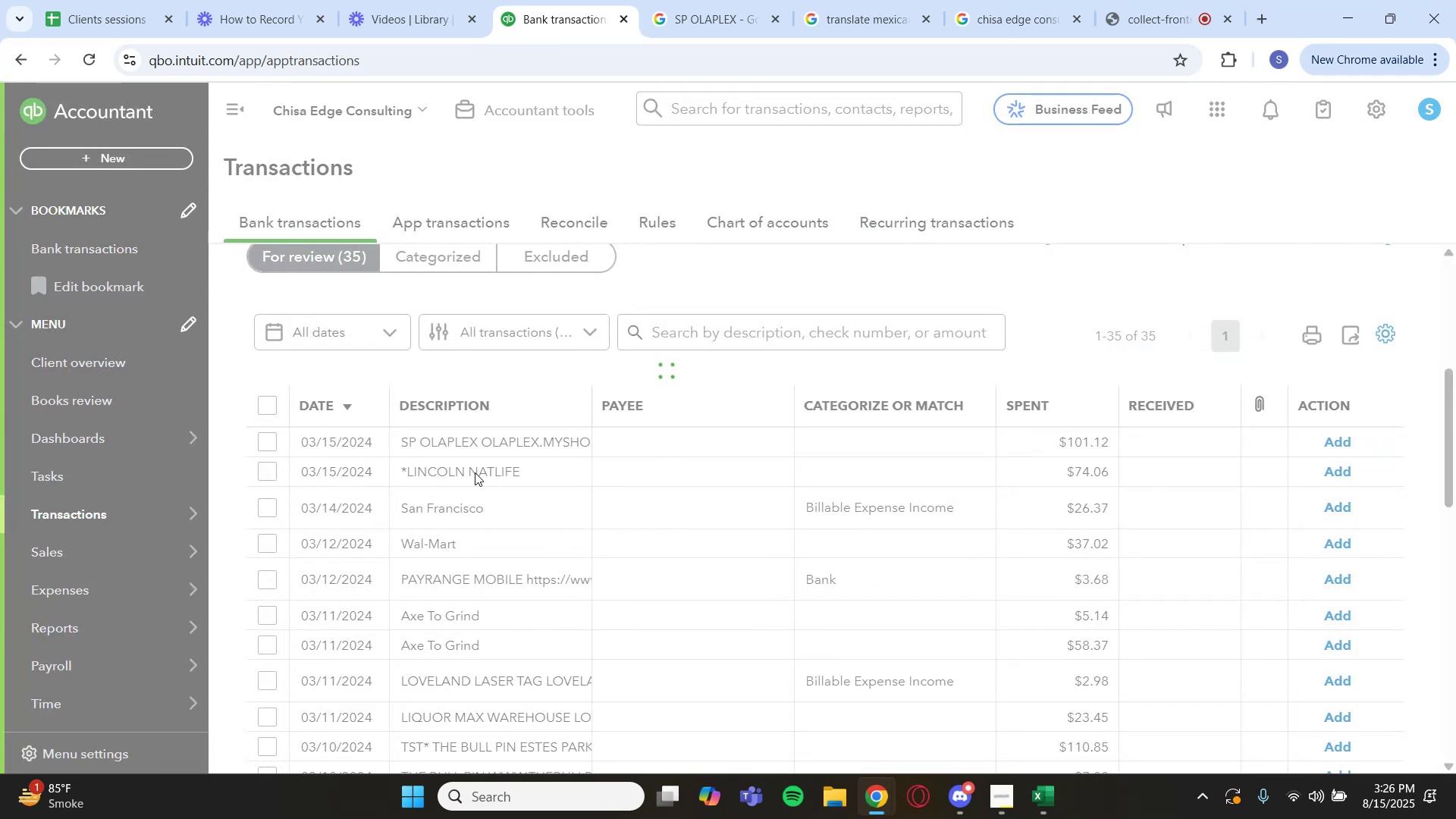 
wait(11.01)
 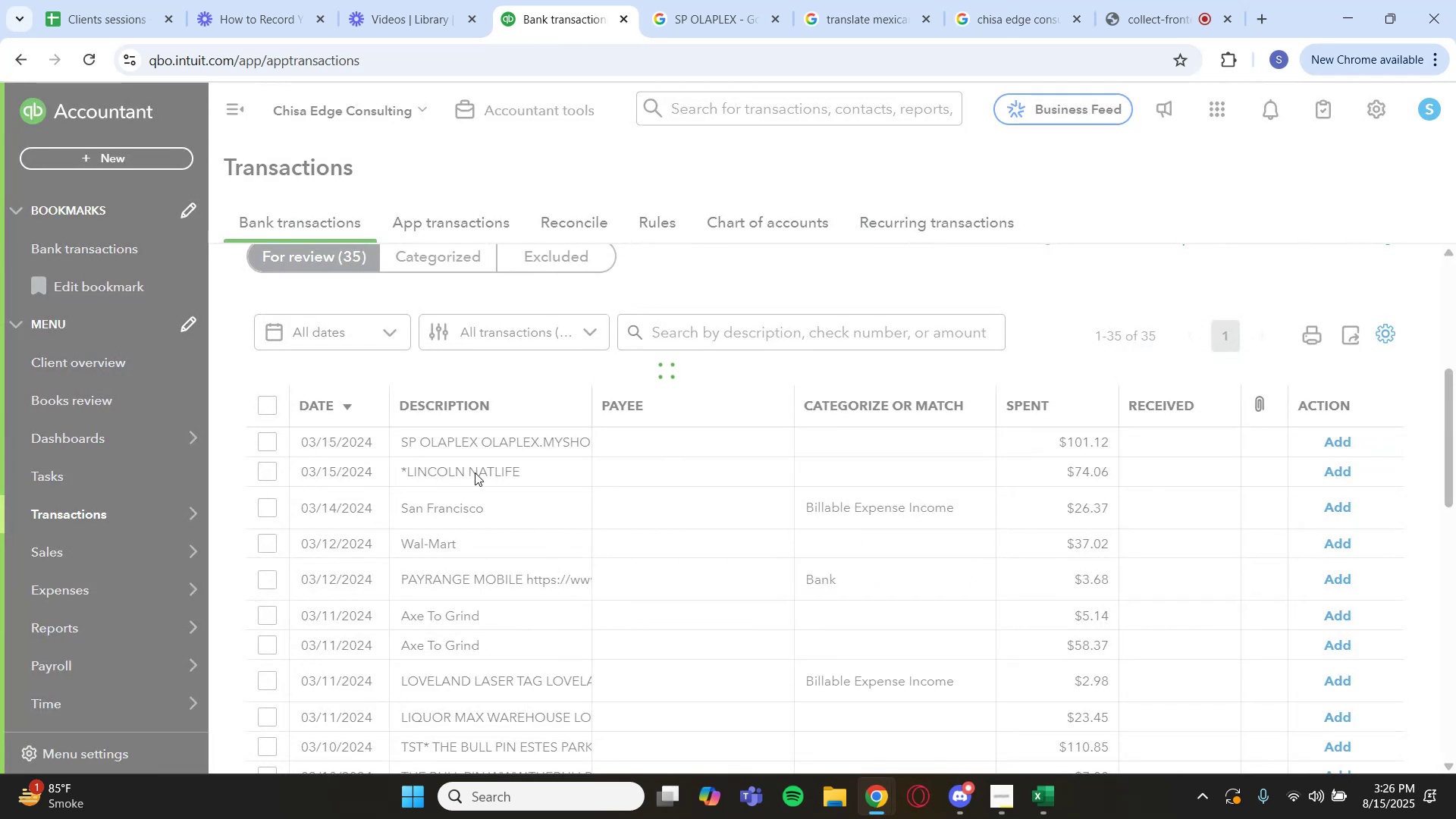 
left_click([443, 486])
 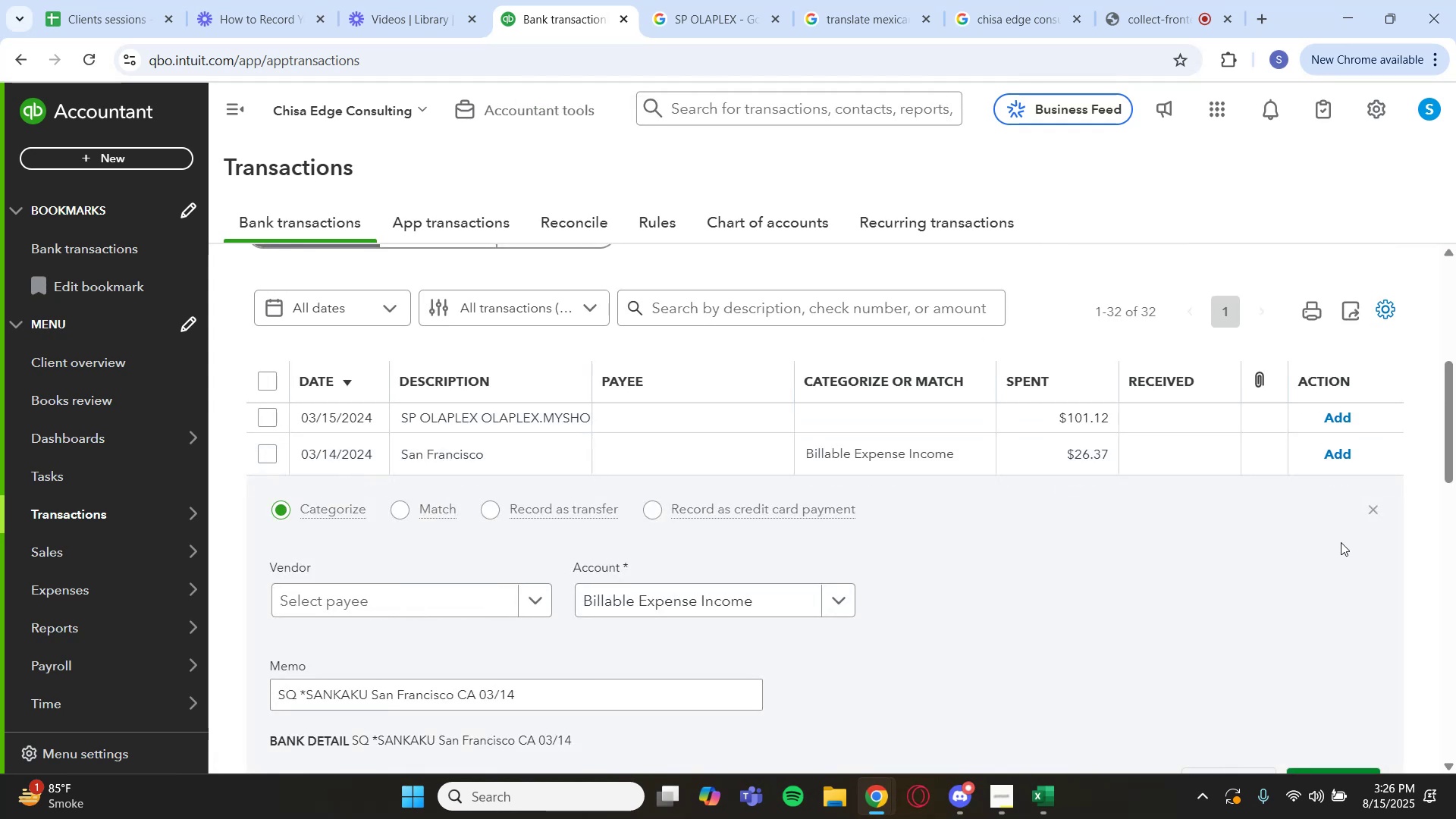 
left_click([1371, 511])
 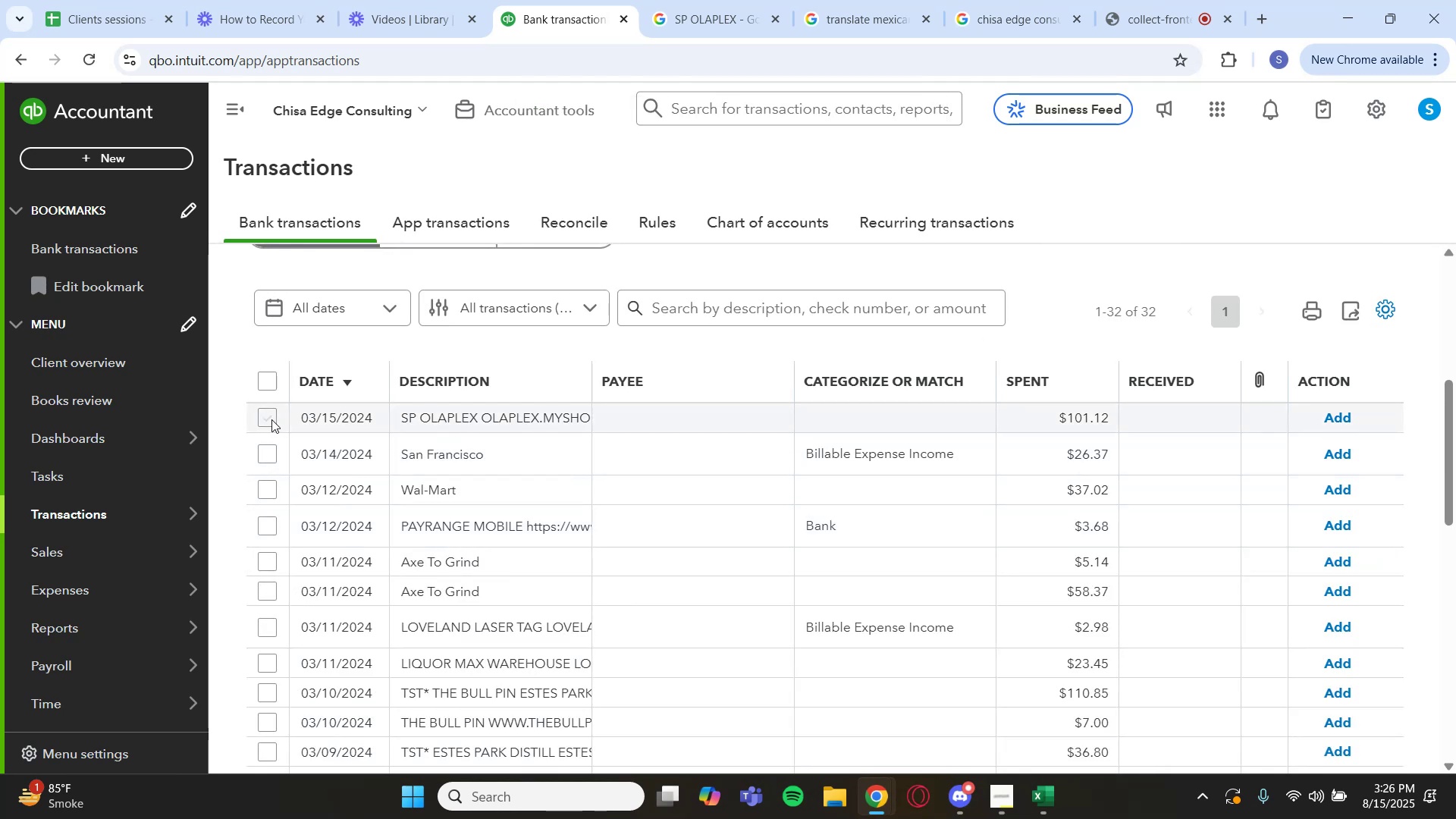 
left_click([270, 422])
 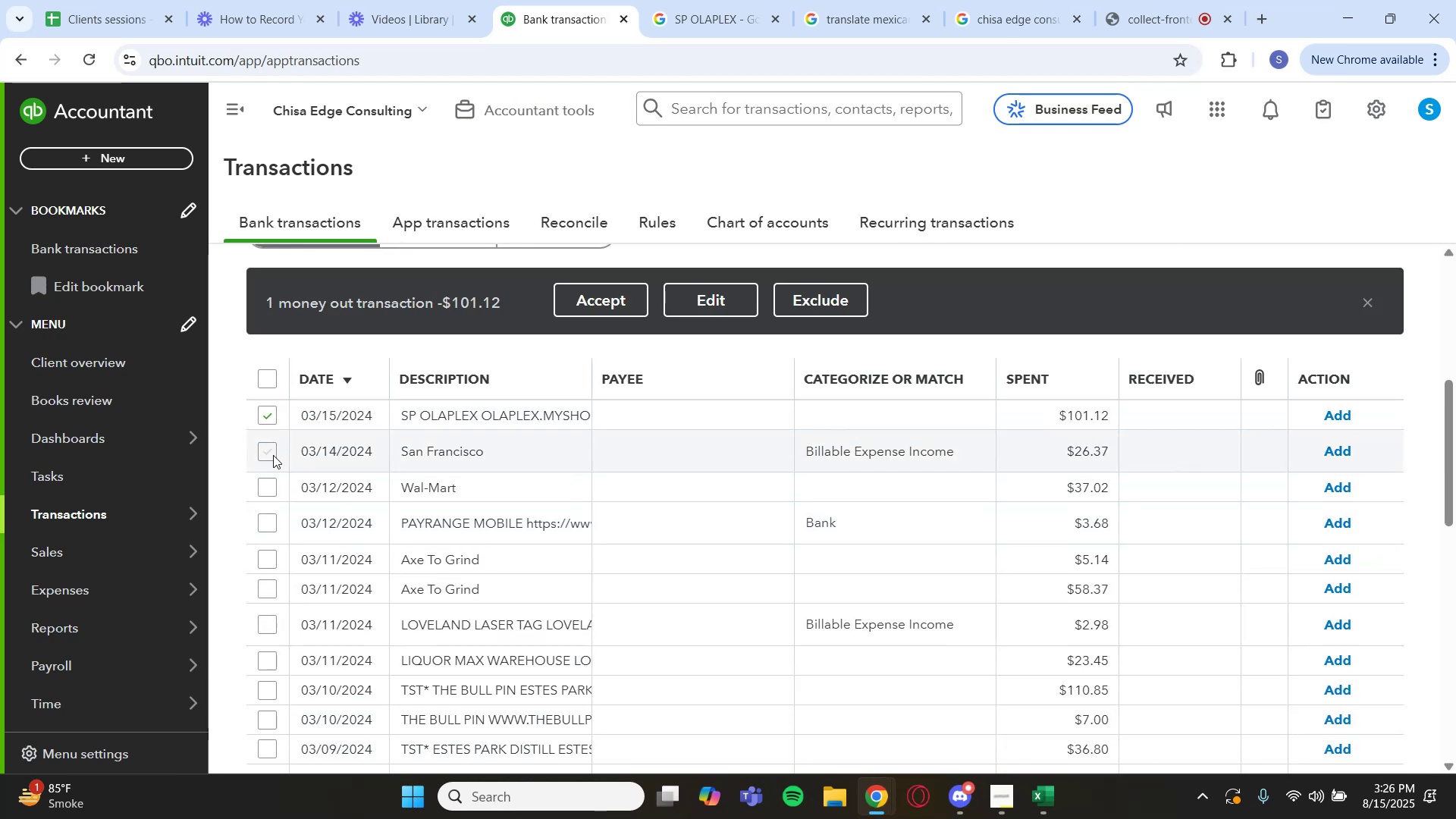 
left_click([266, 457])
 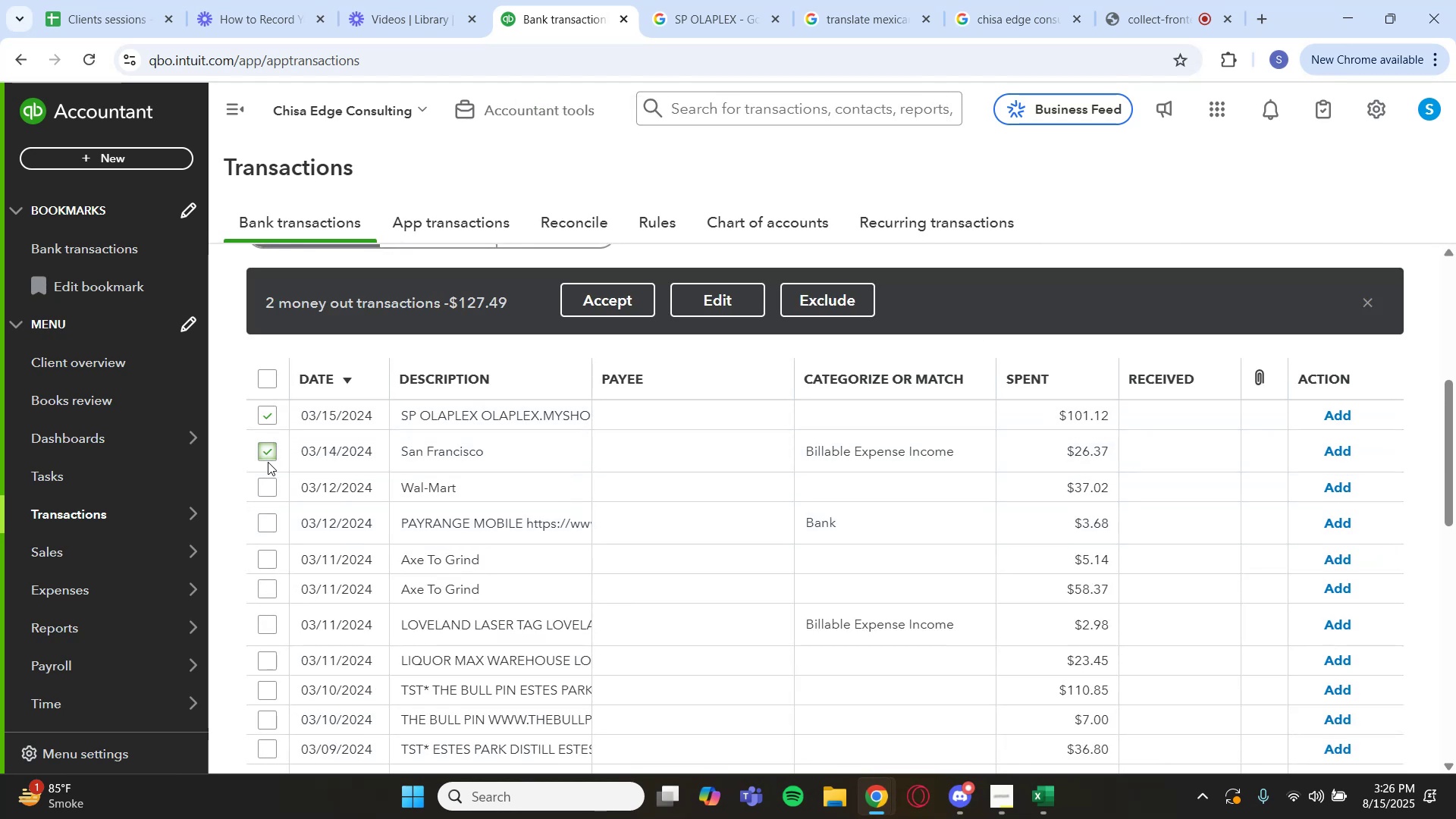 
scroll: coordinate [270, 462], scroll_direction: down, amount: 1.0
 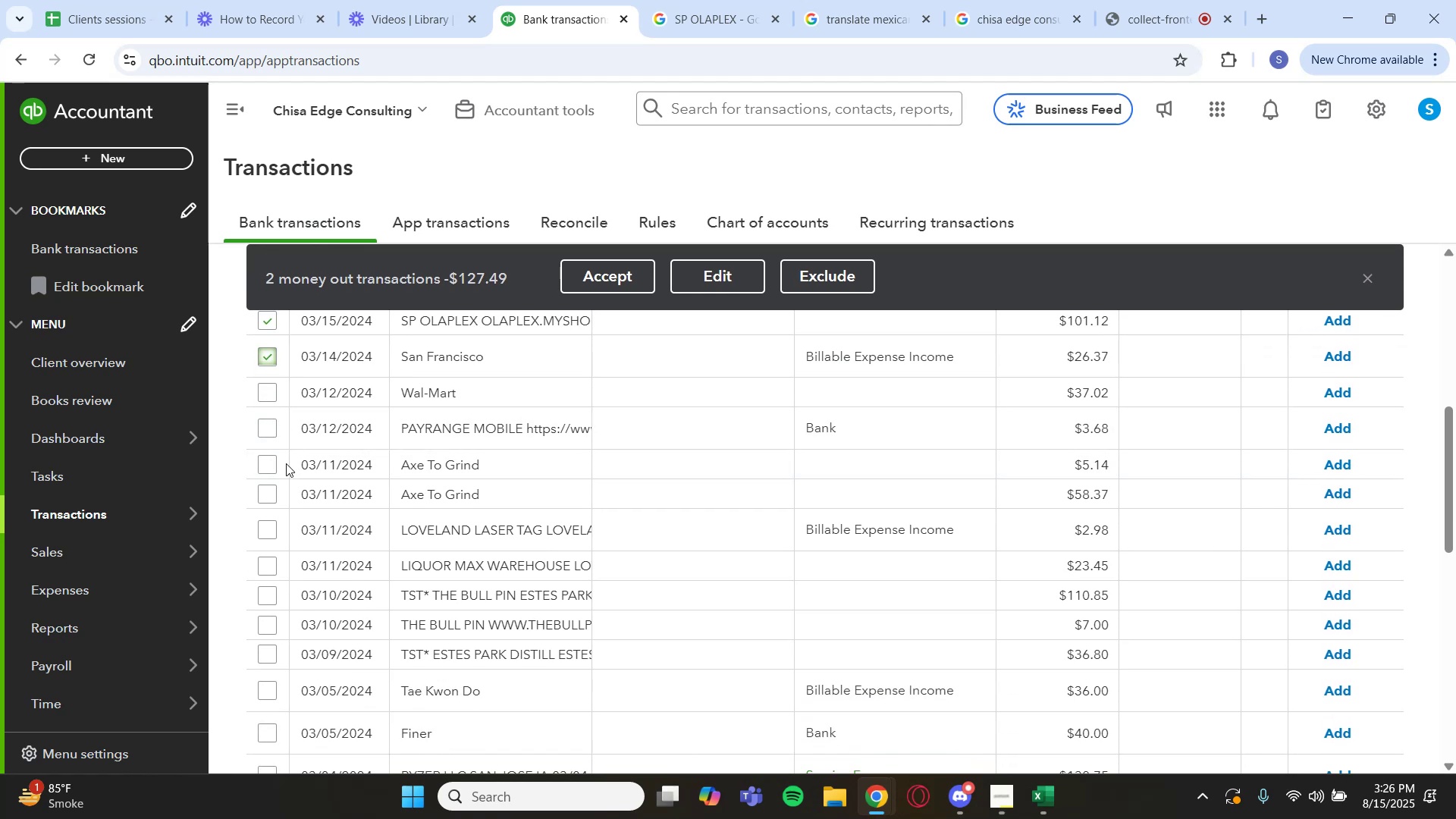 
left_click([273, 463])
 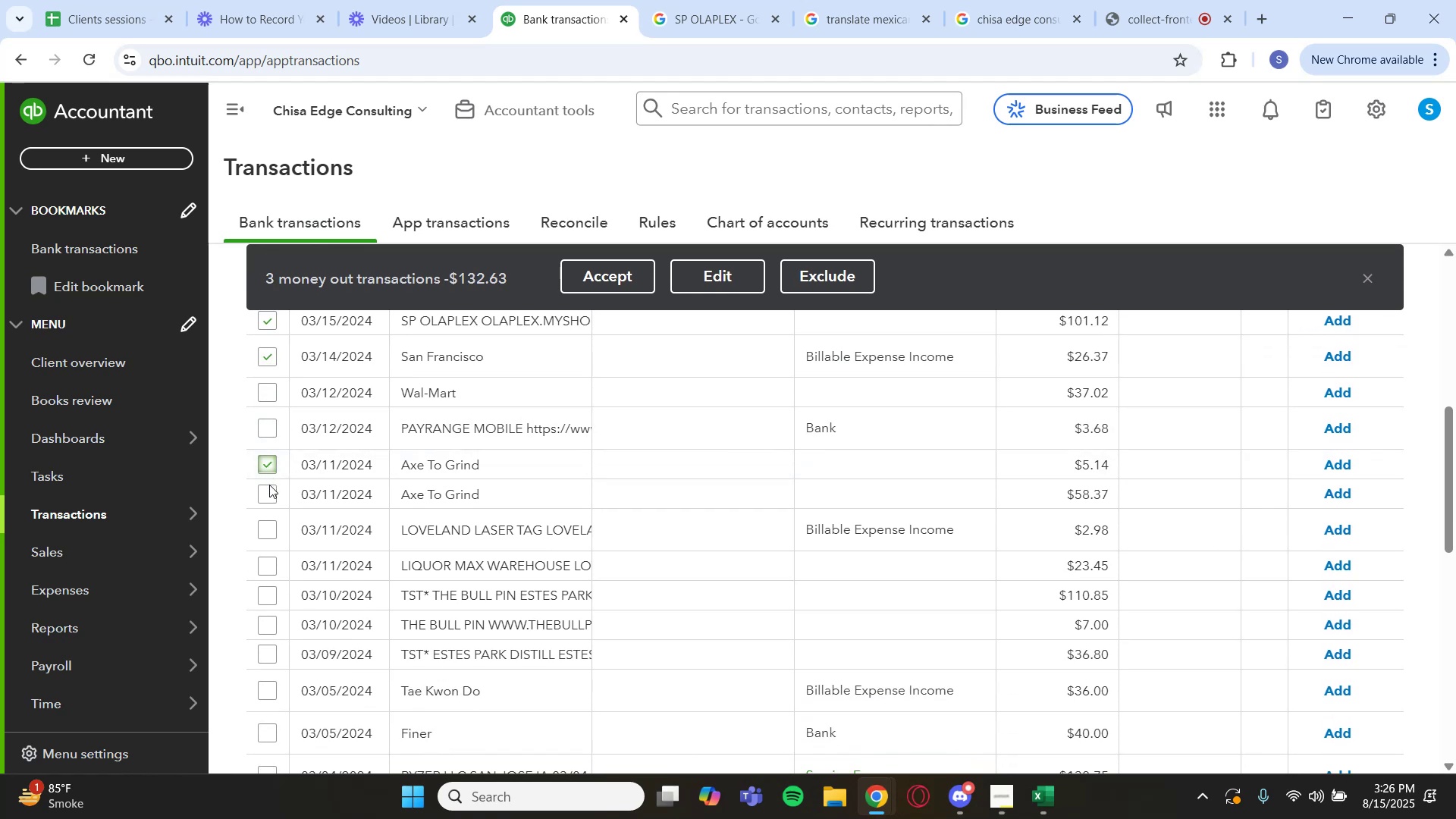 
left_click([265, 492])
 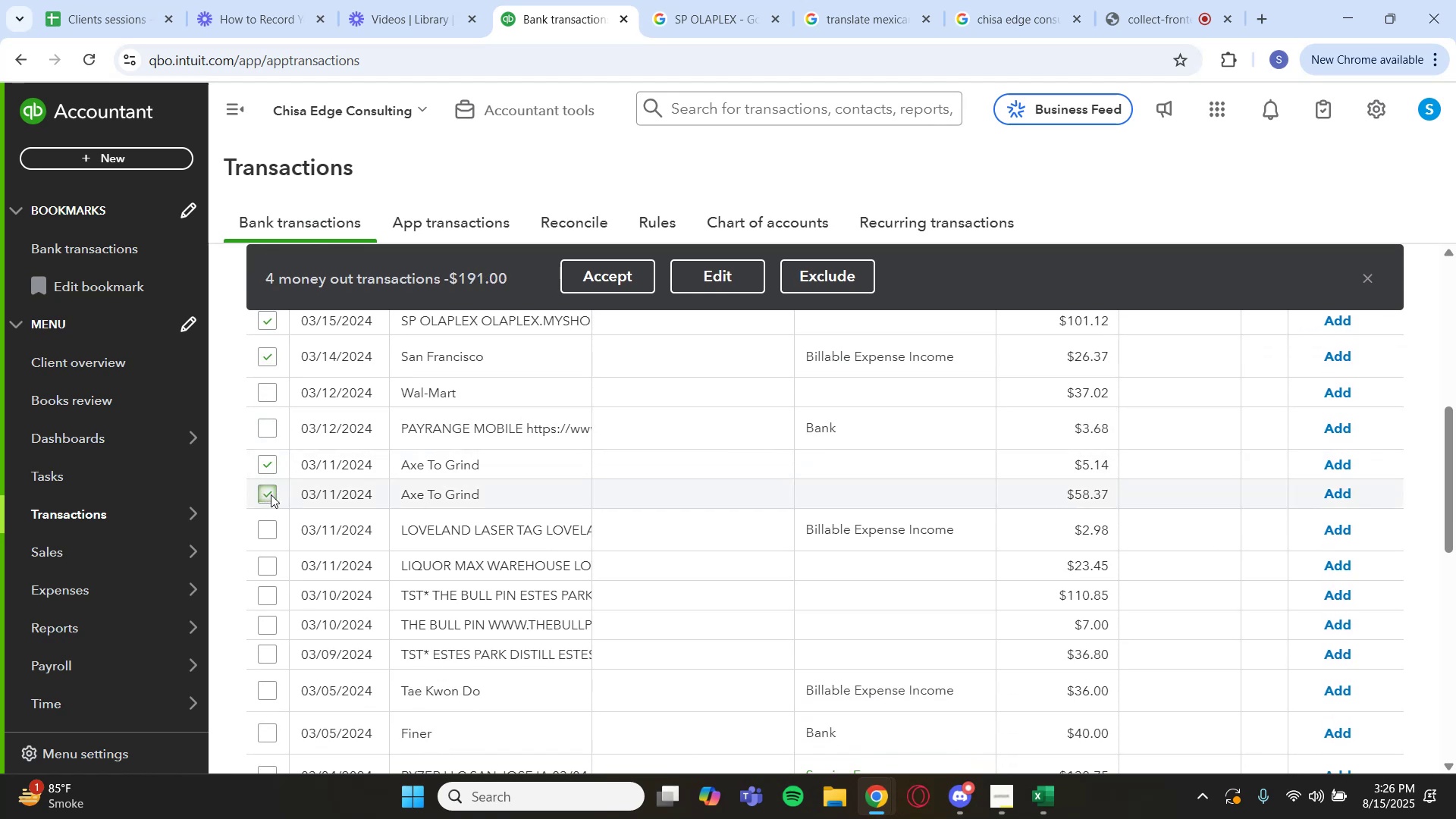 
scroll: coordinate [288, 507], scroll_direction: down, amount: 1.0
 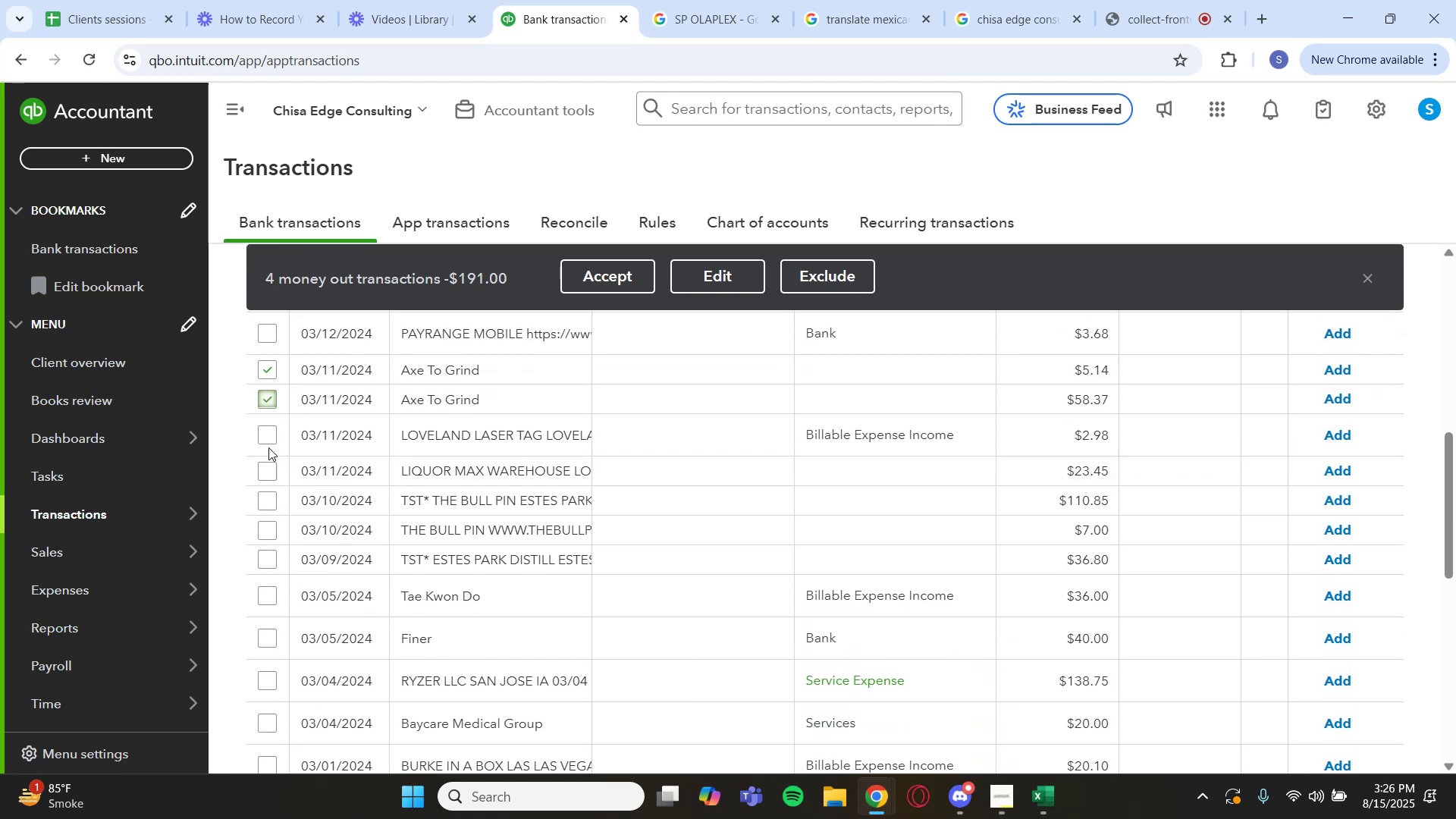 
left_click([266, 431])
 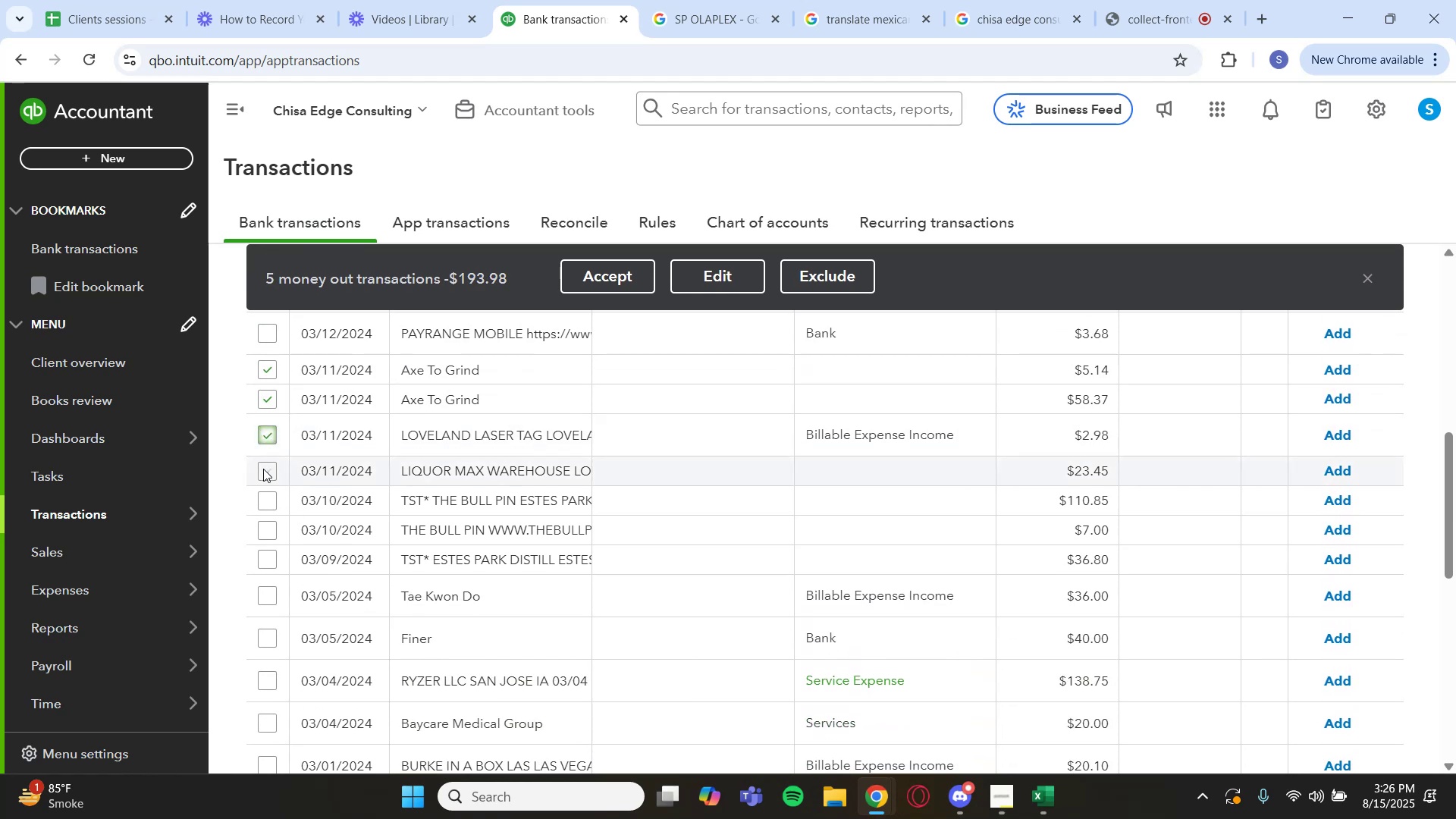 
left_click([263, 469])
 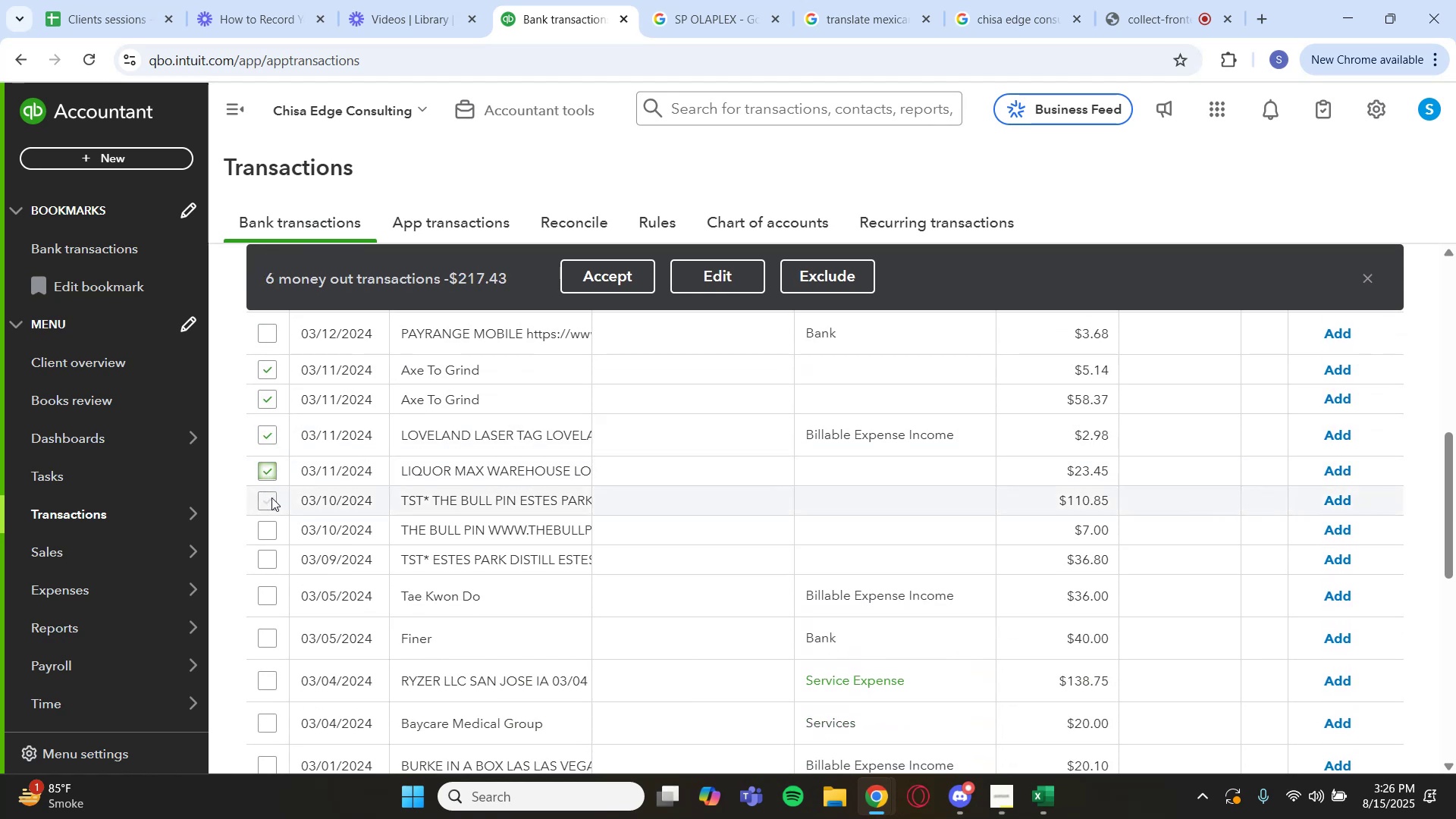 
left_click([271, 497])
 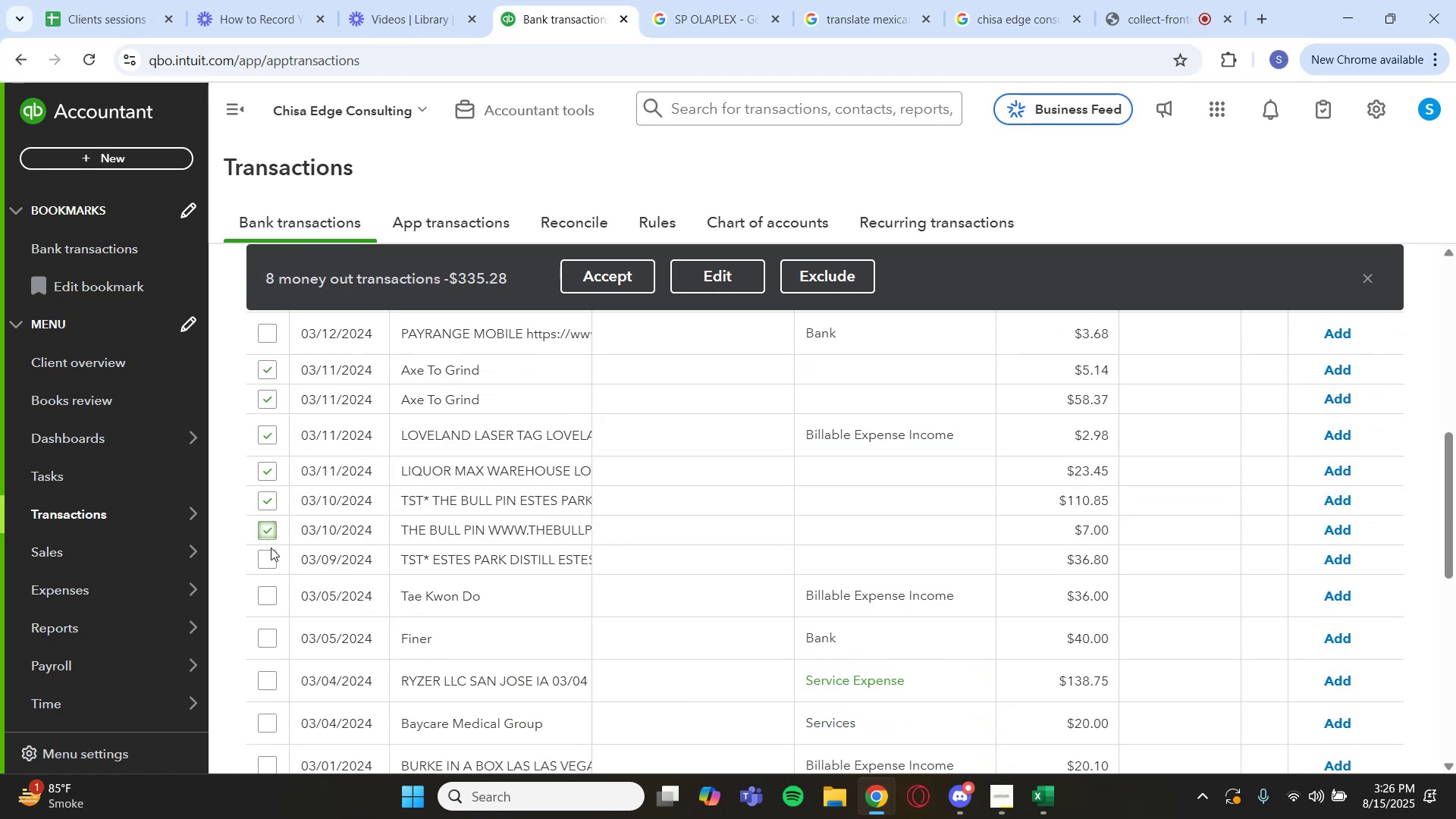 
left_click([270, 563])
 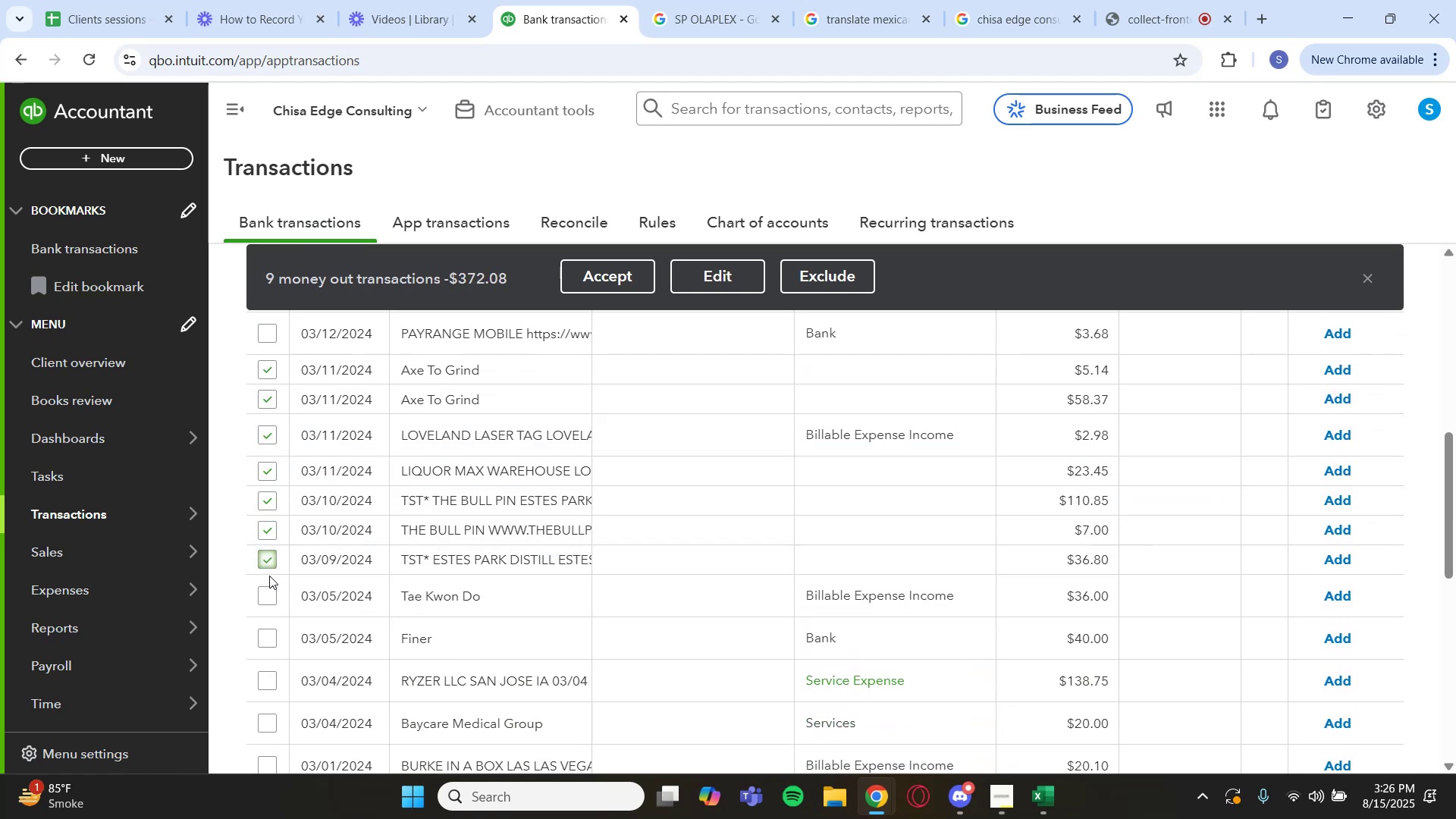 
scroll: coordinate [269, 573], scroll_direction: down, amount: 1.0
 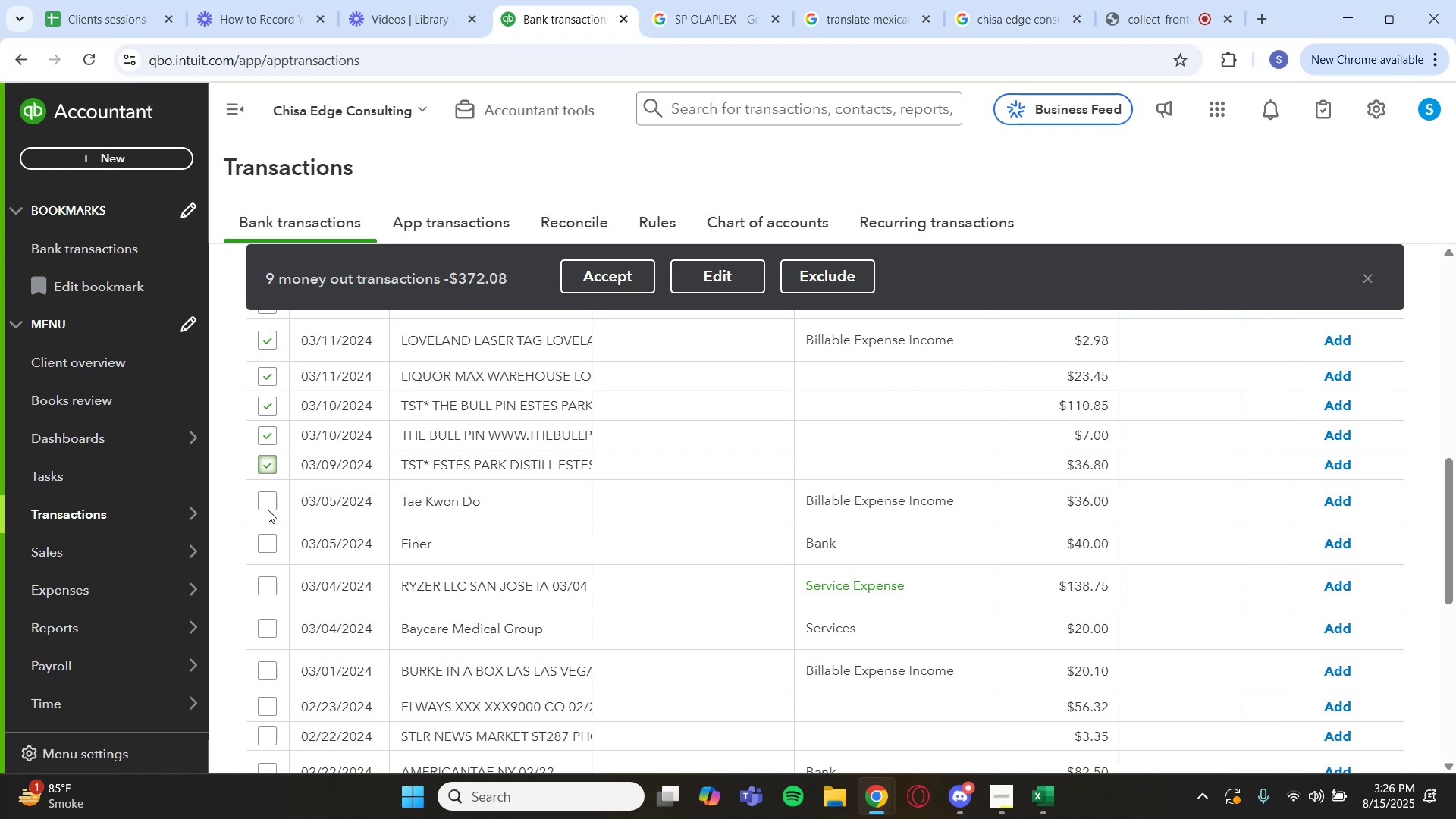 
left_click([266, 504])
 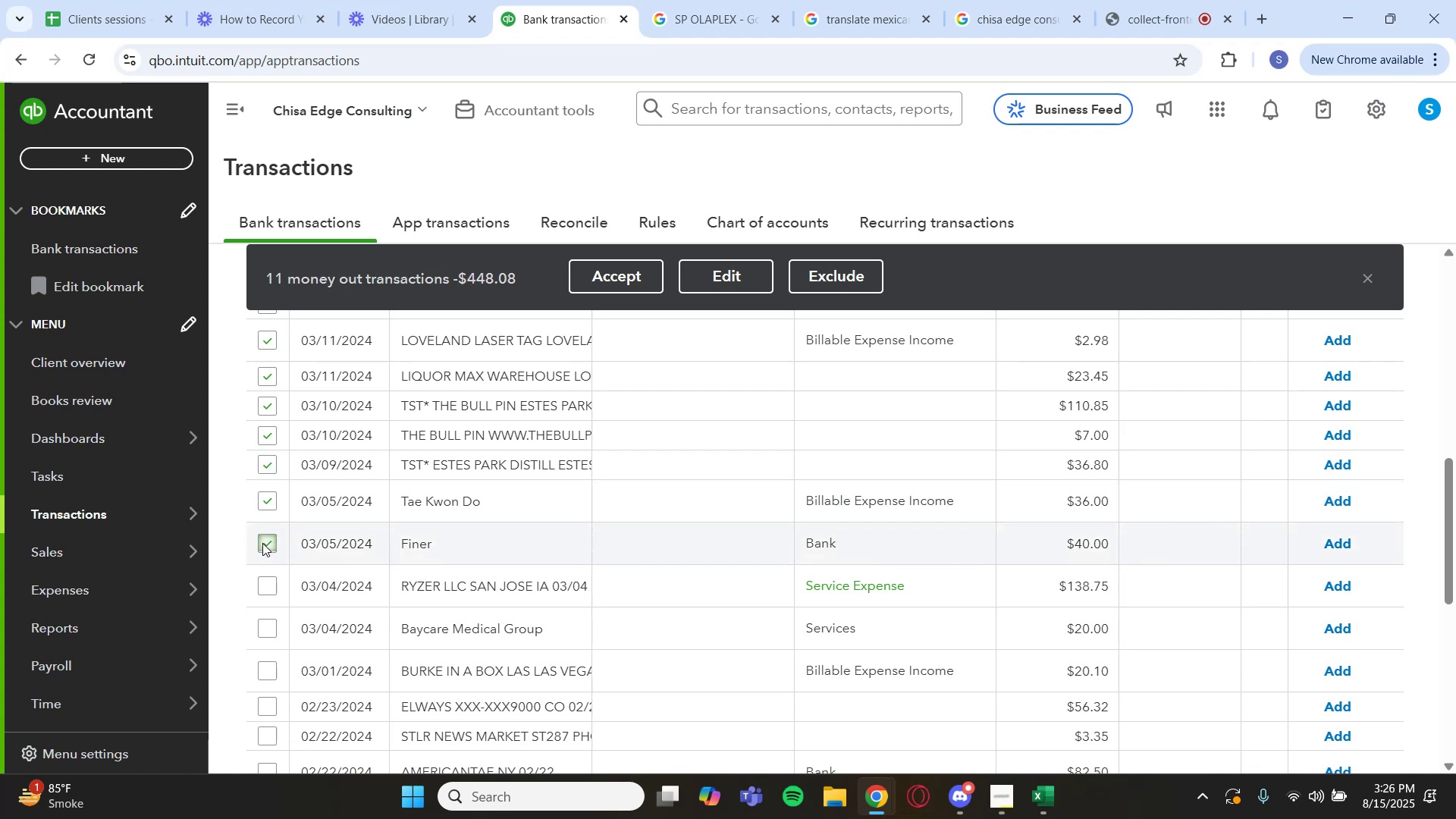 
left_click([263, 542])
 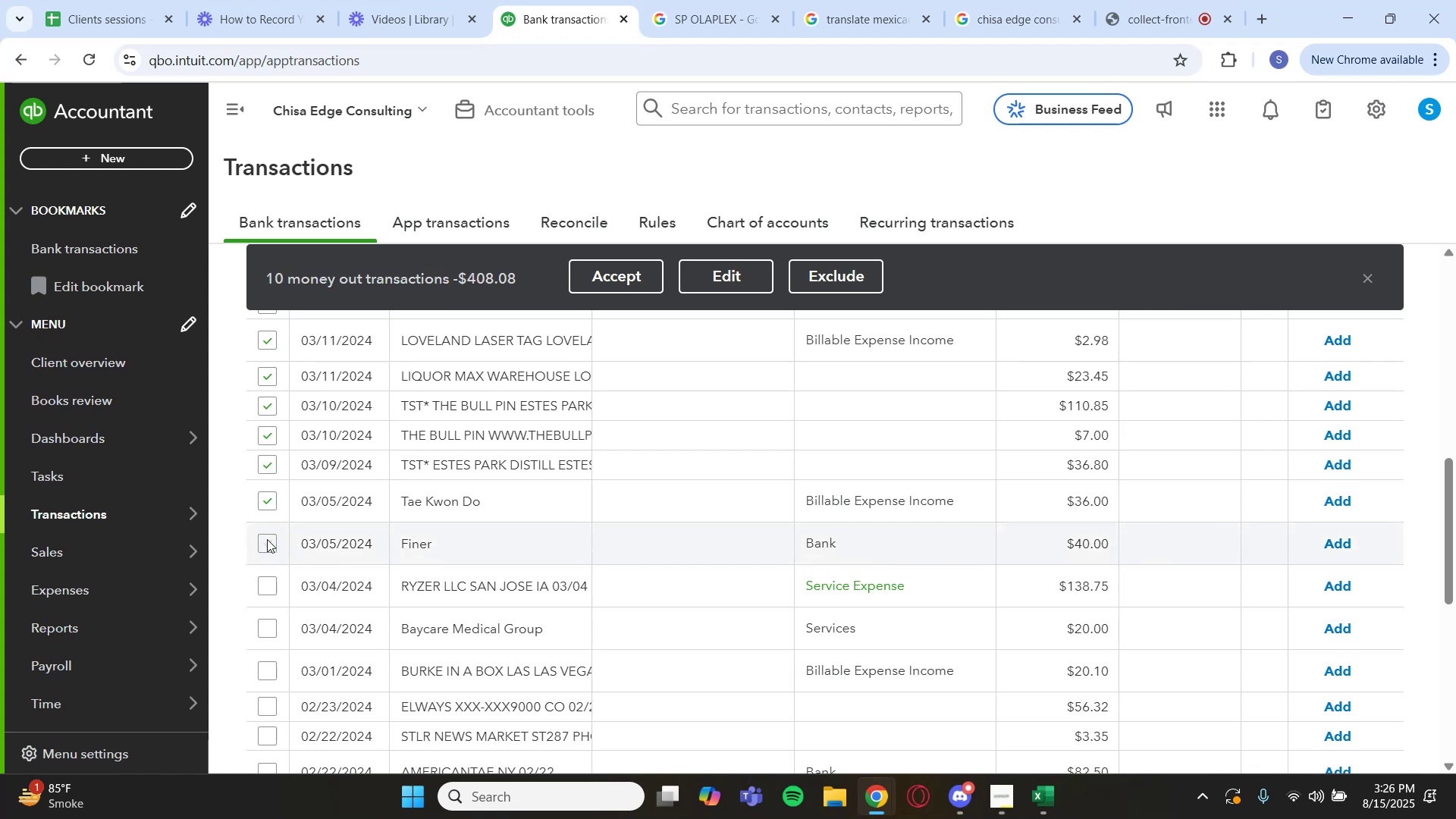 
scroll: coordinate [266, 539], scroll_direction: down, amount: 1.0
 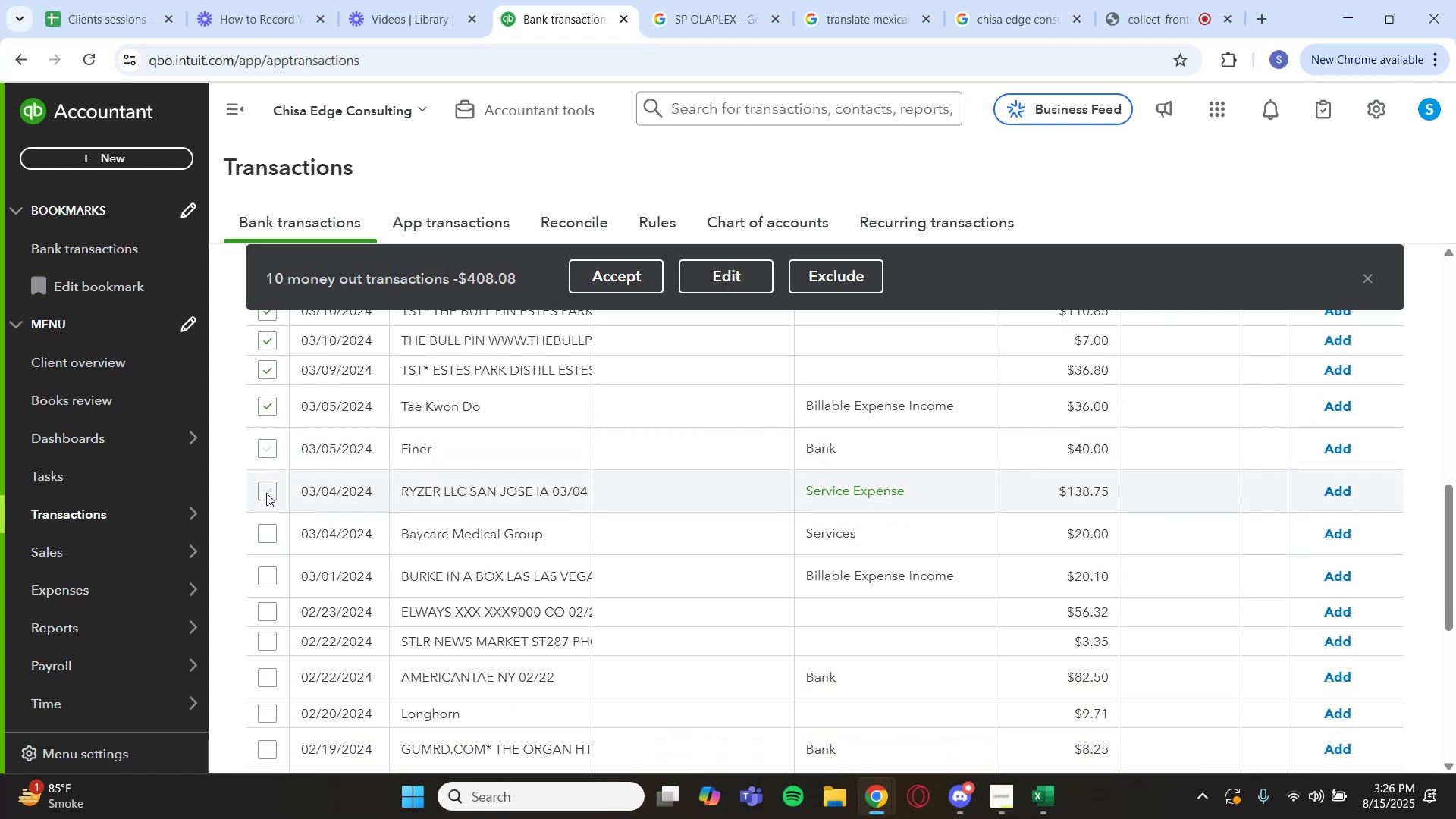 
wait(8.23)
 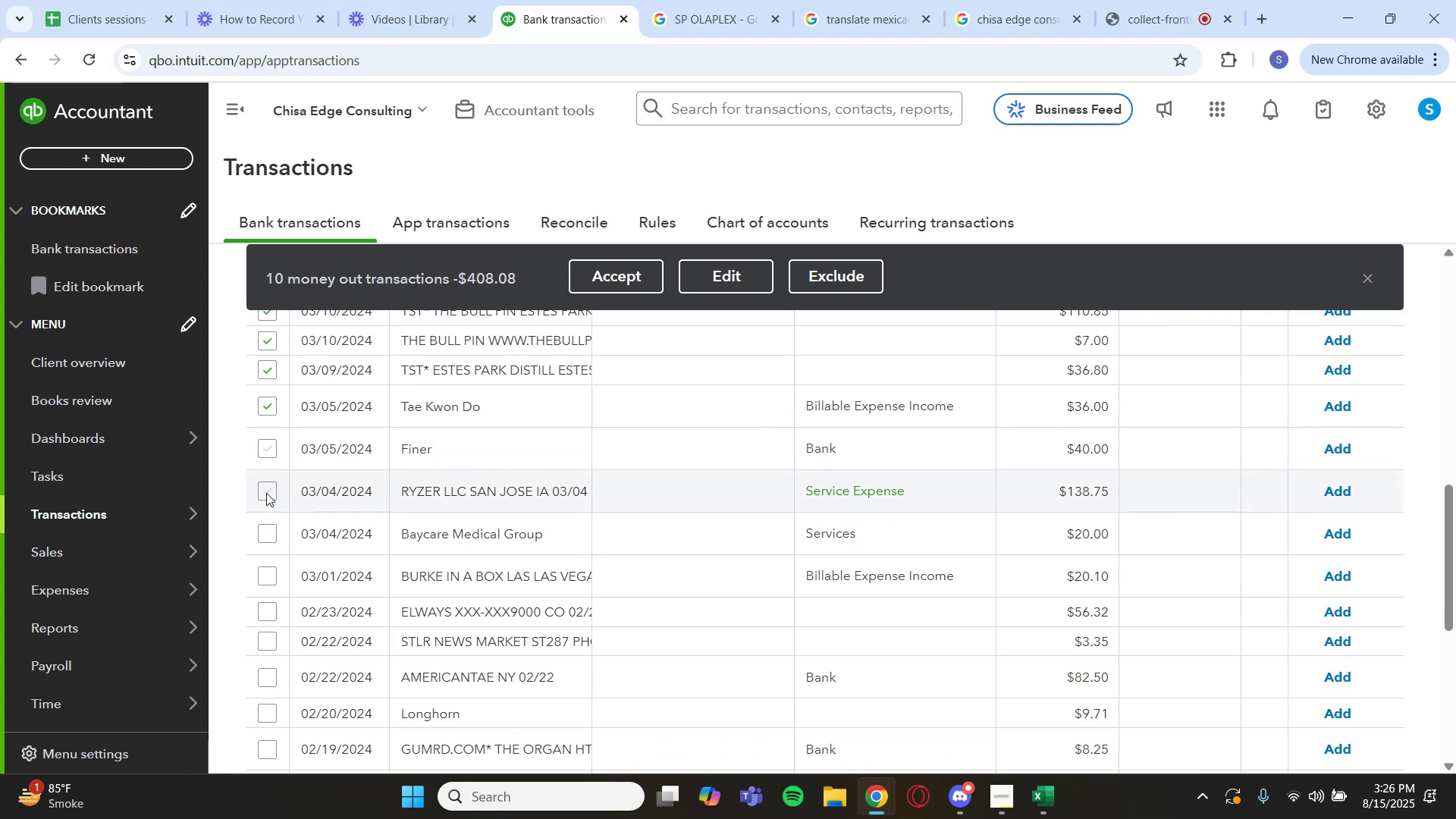 
scroll: coordinate [268, 569], scroll_direction: down, amount: 1.0
 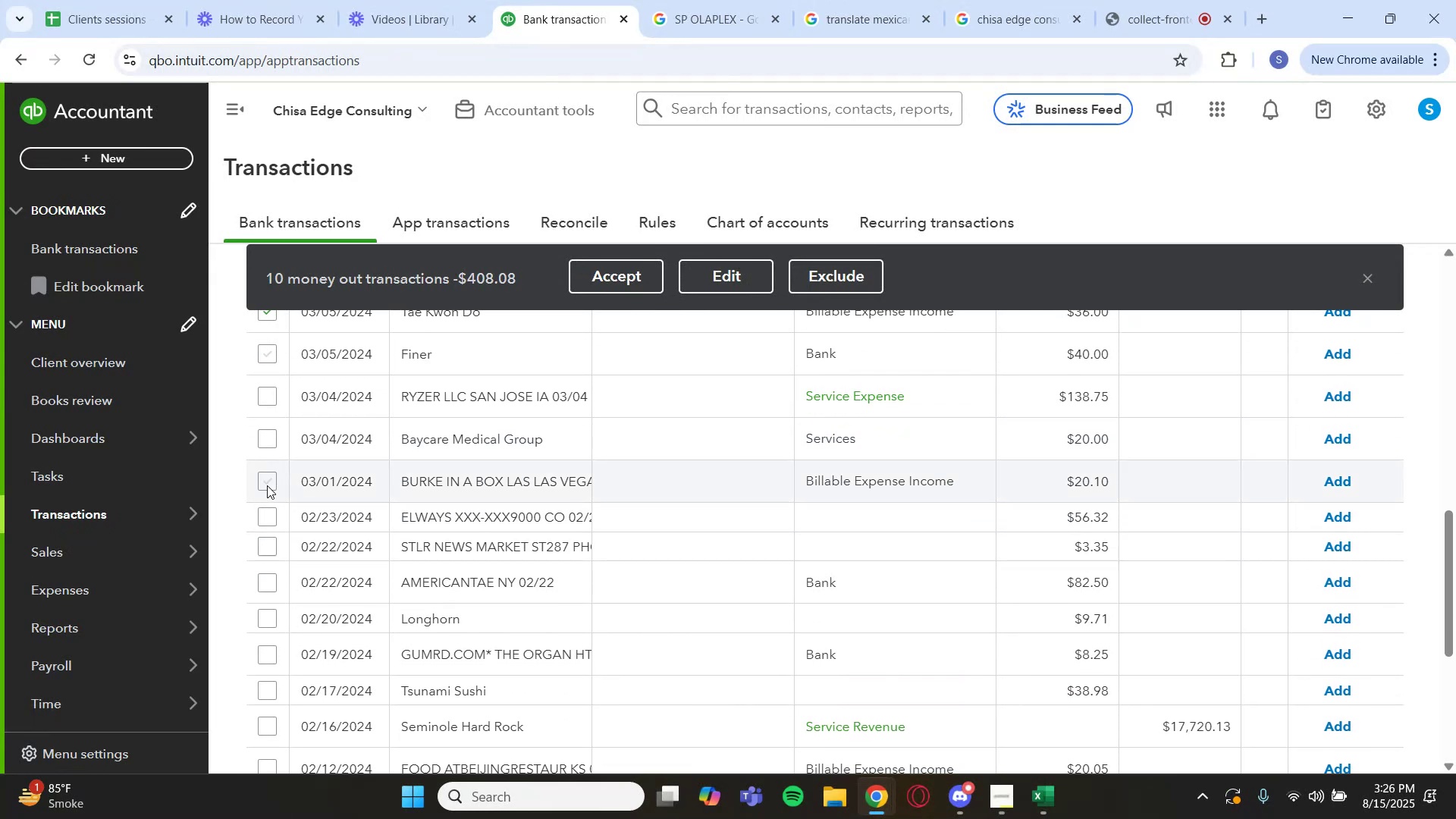 
left_click([263, 485])
 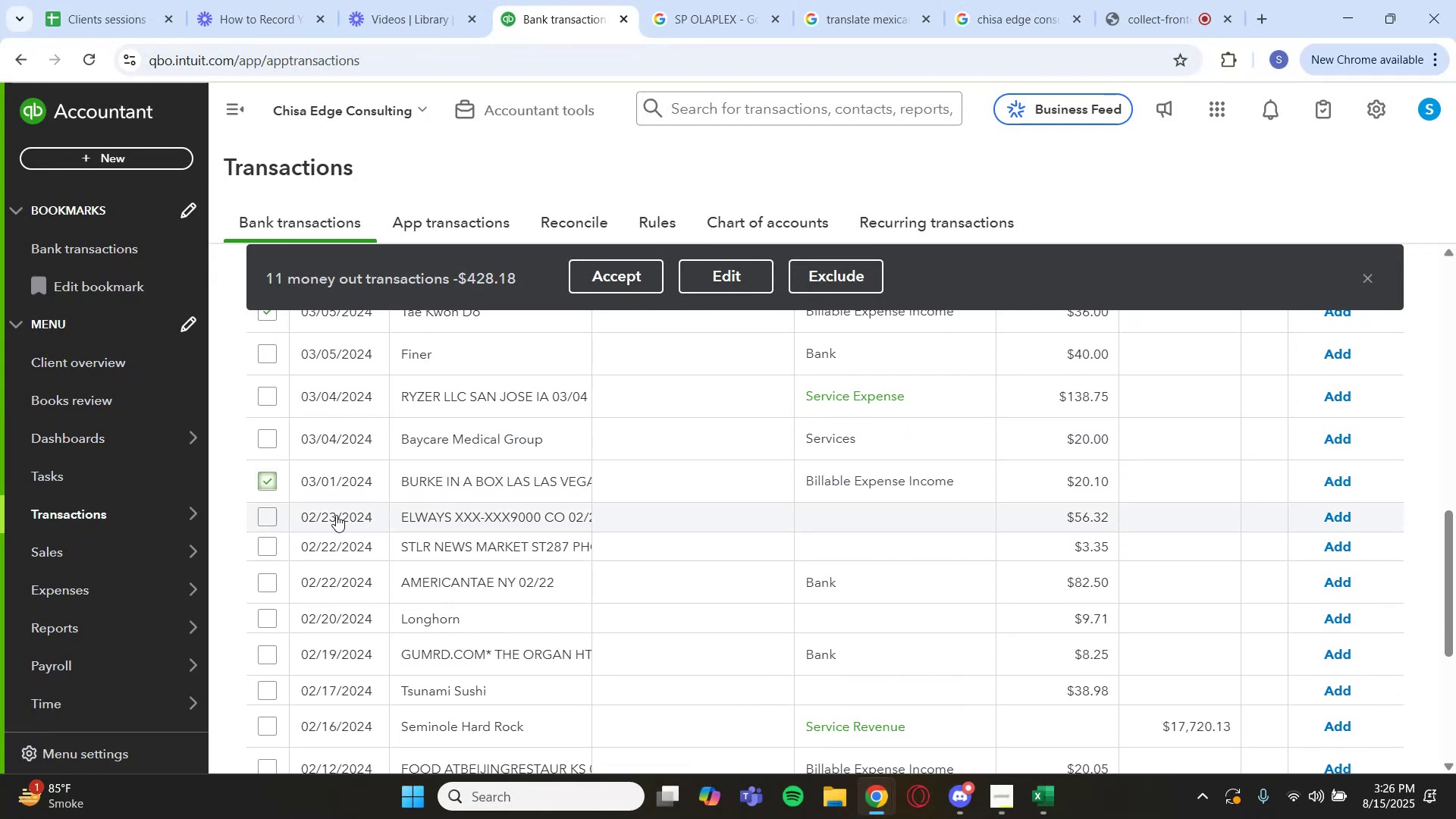 
left_click([420, 513])
 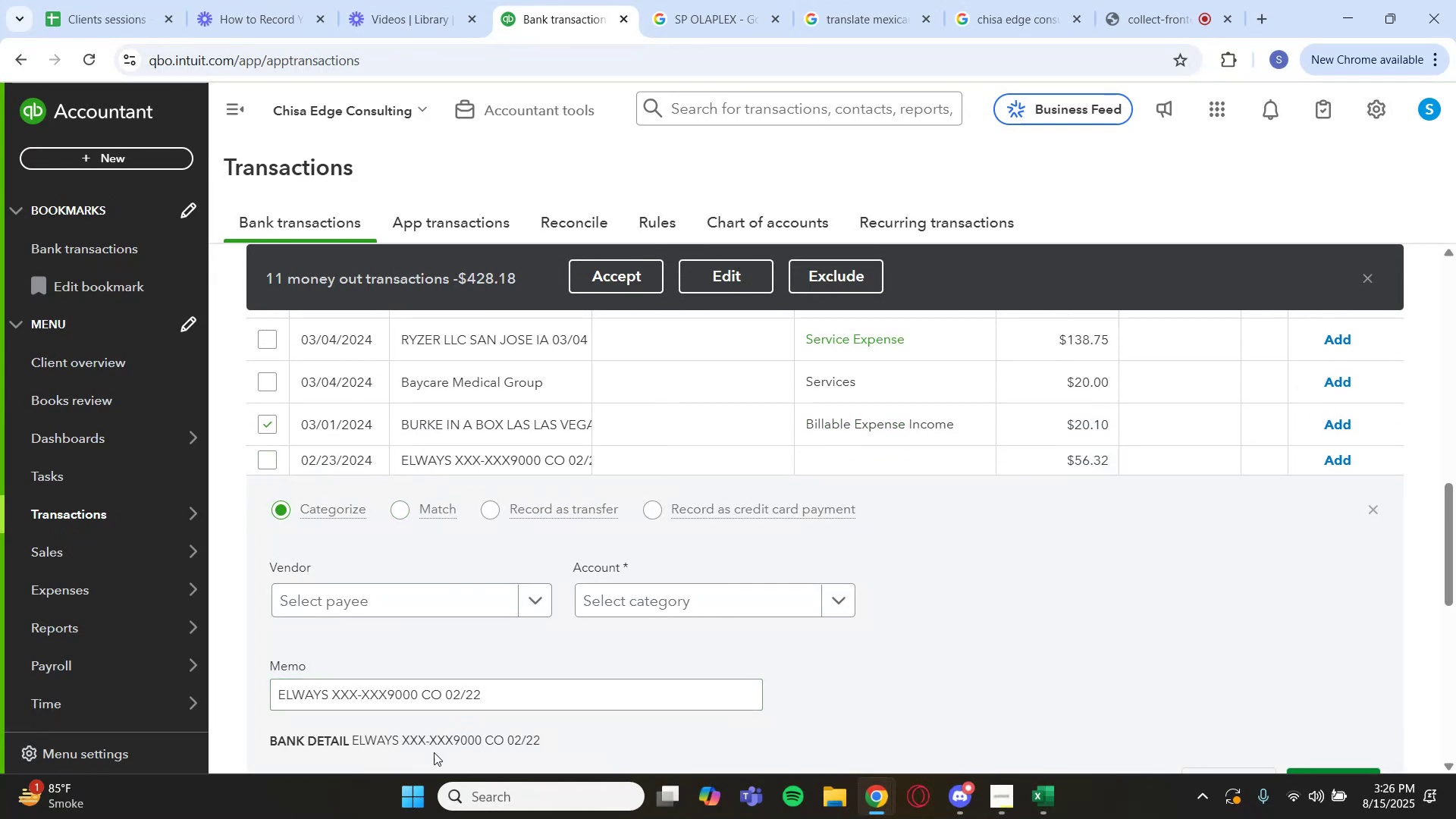 
left_click_drag(start_coordinate=[400, 742], to_coordinate=[353, 741])
 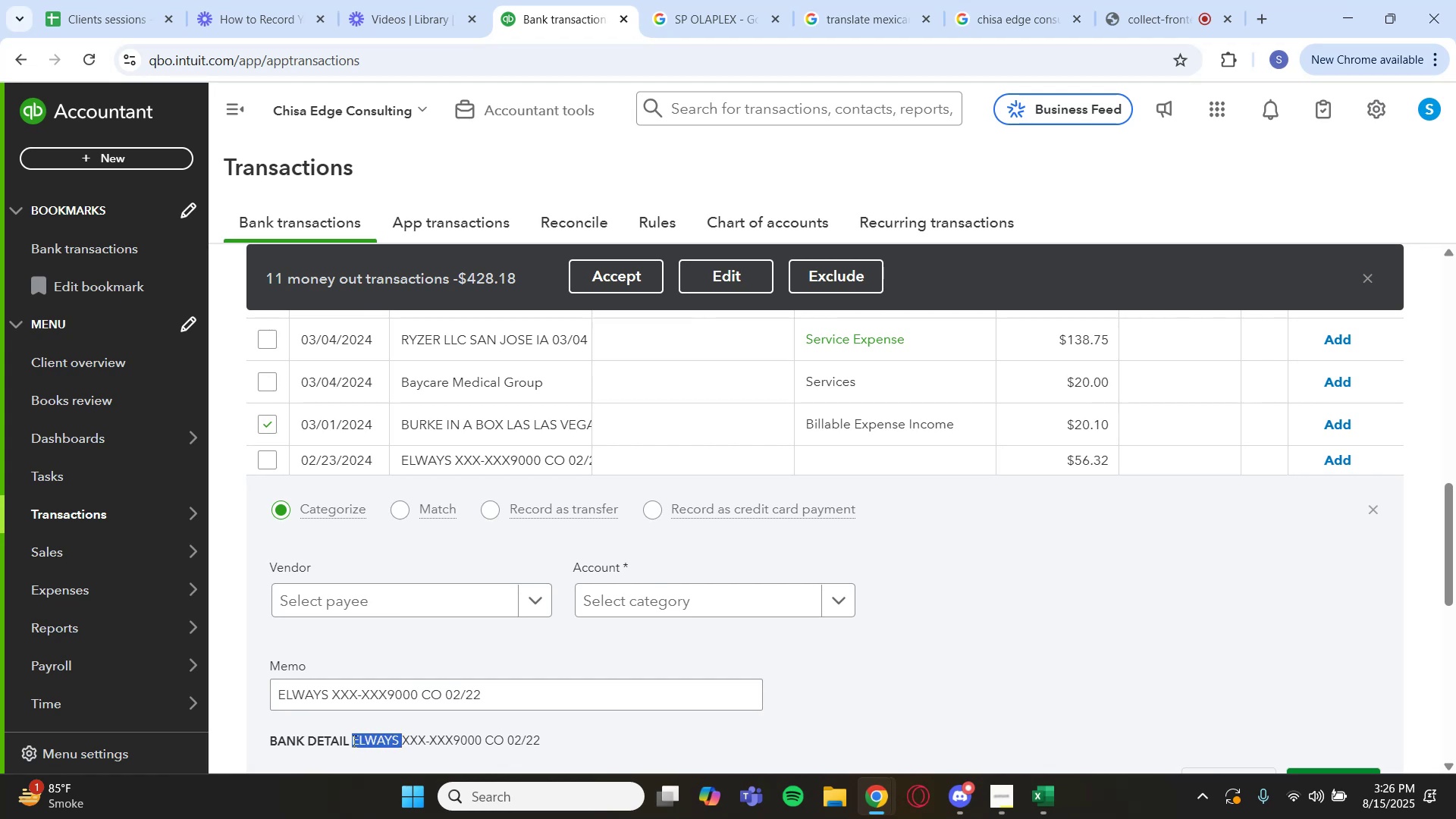 
key(Control+C)
 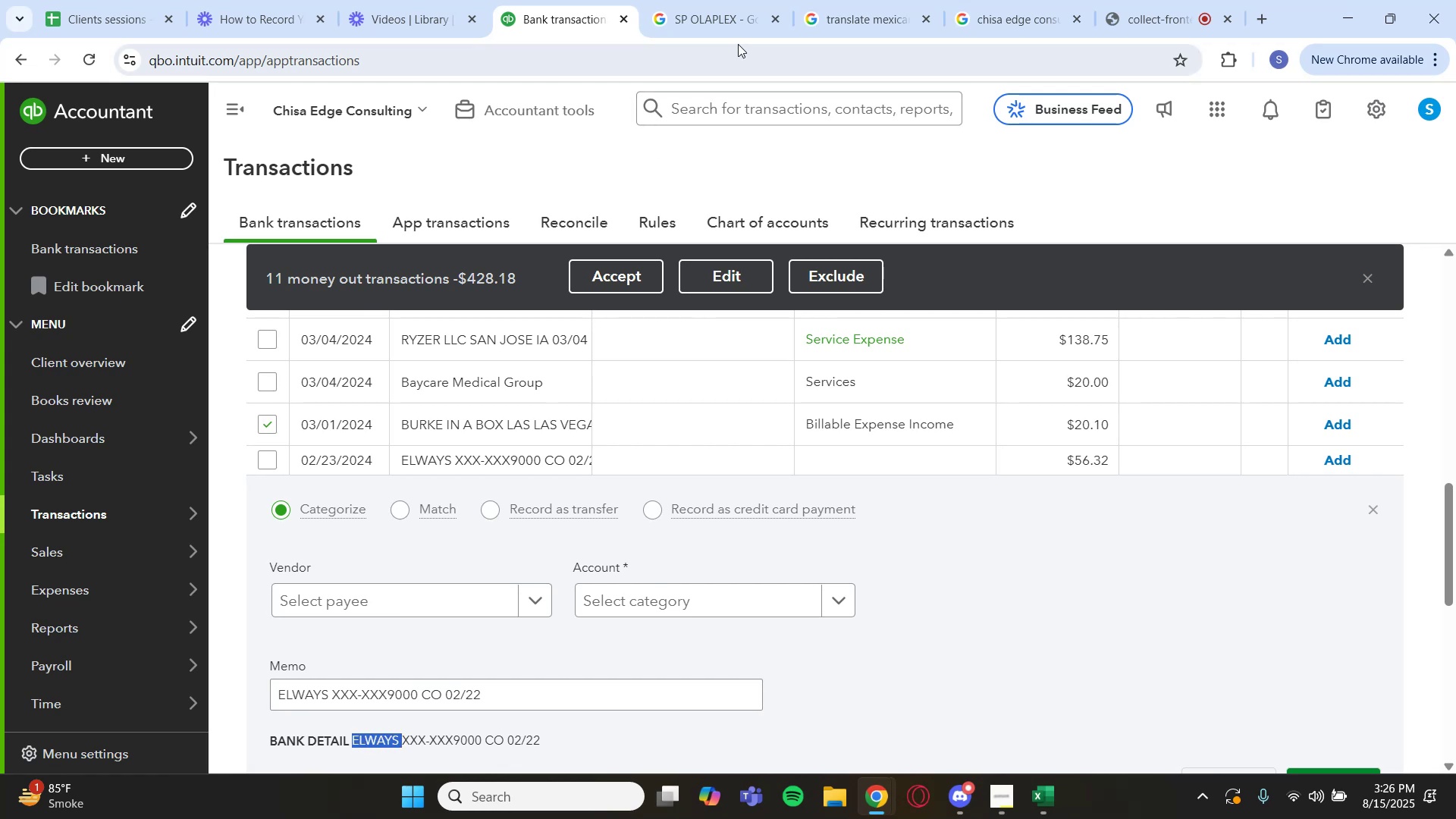 
left_click([725, 0])
 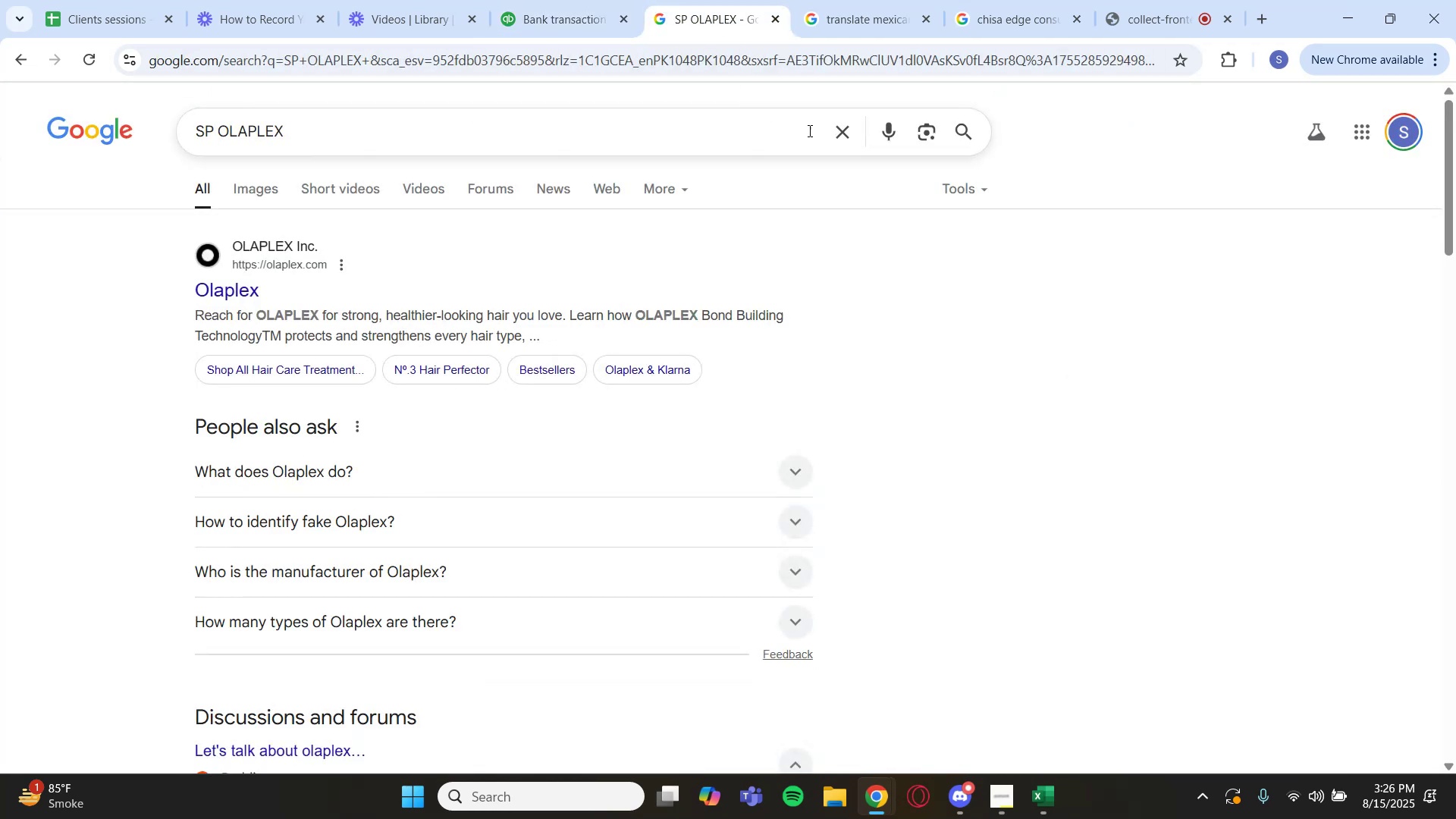 
left_click([827, 132])
 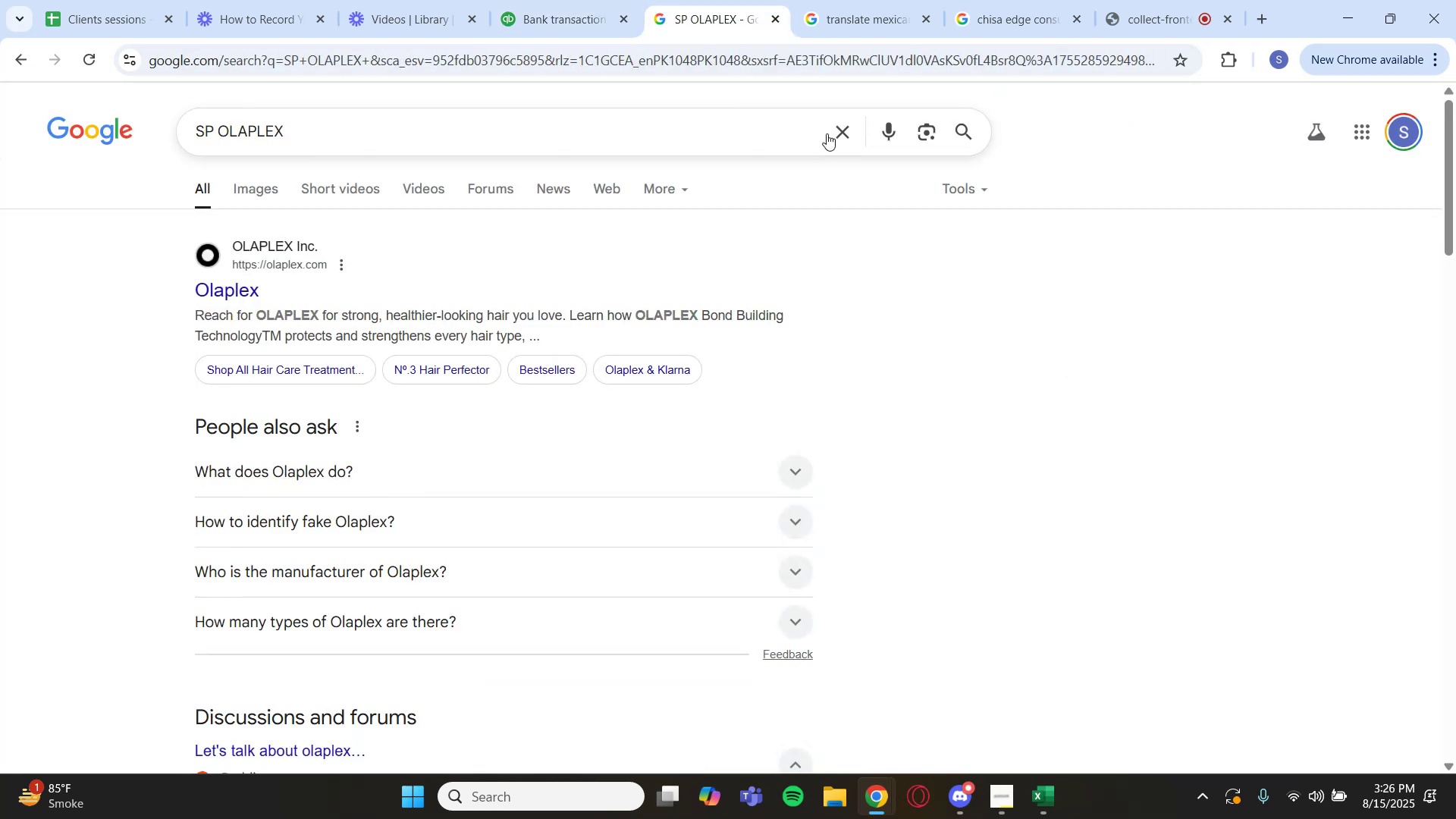 
key(Control+V)
 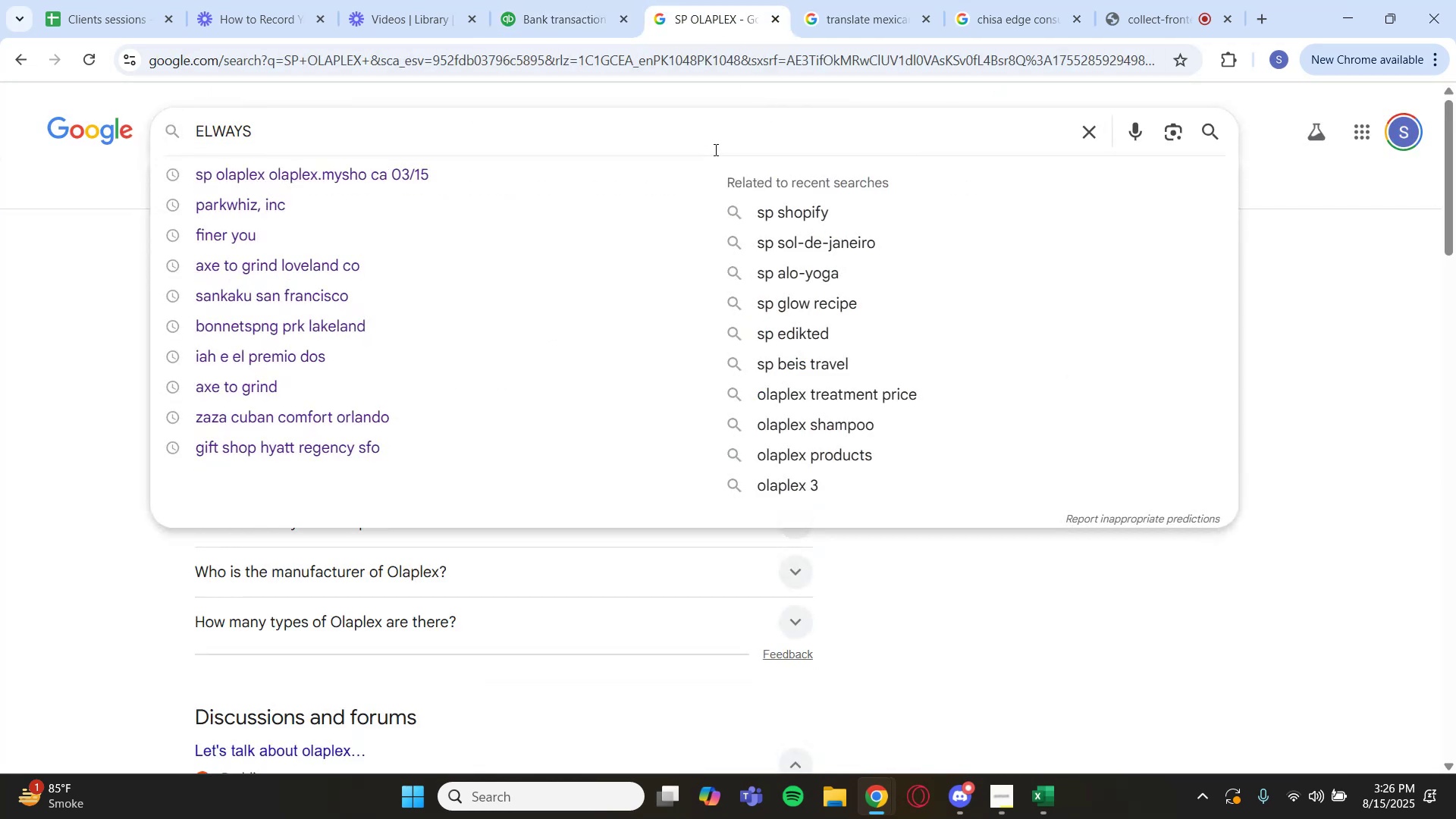 
key(Enter)
 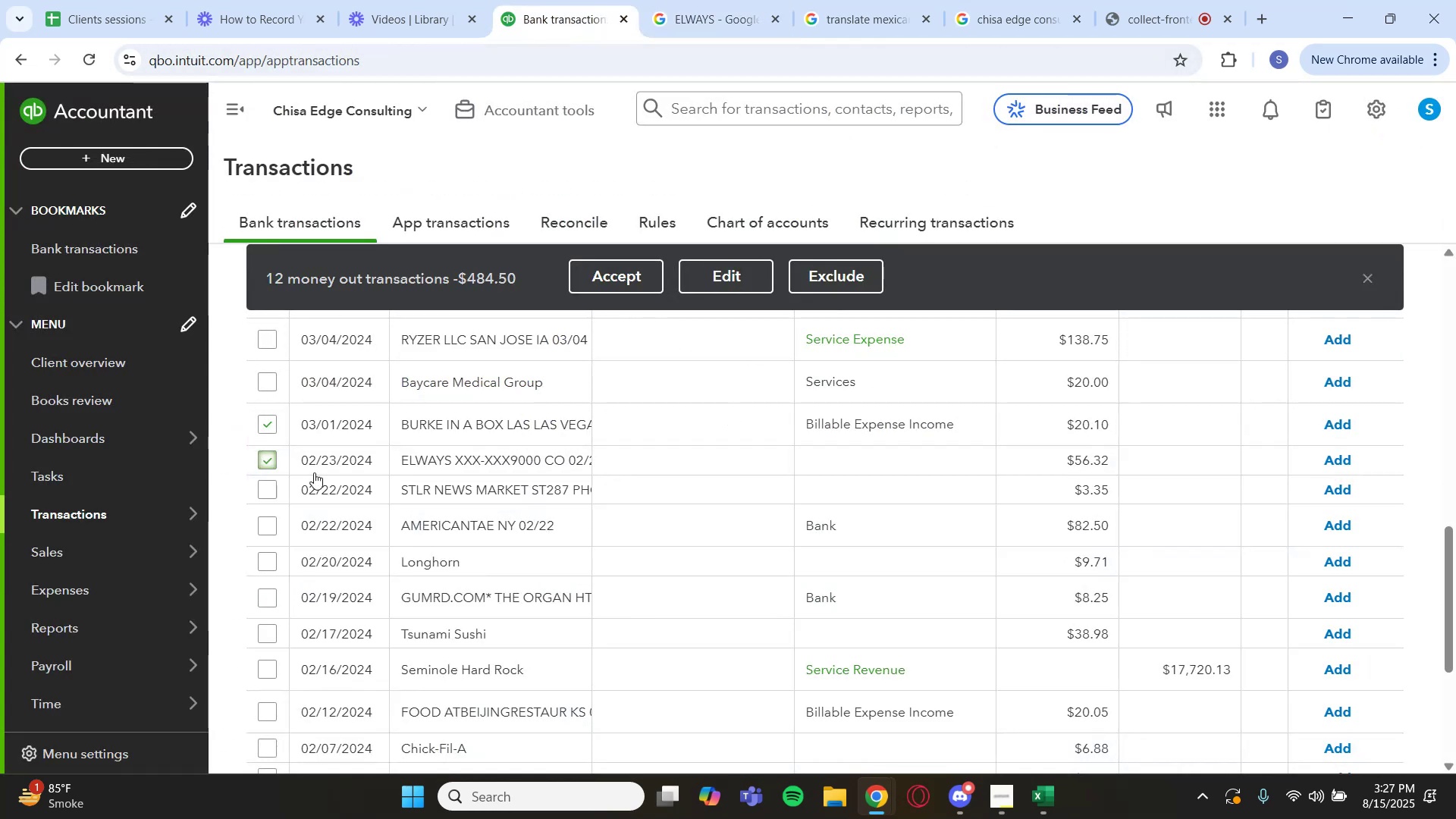 
wait(10.79)
 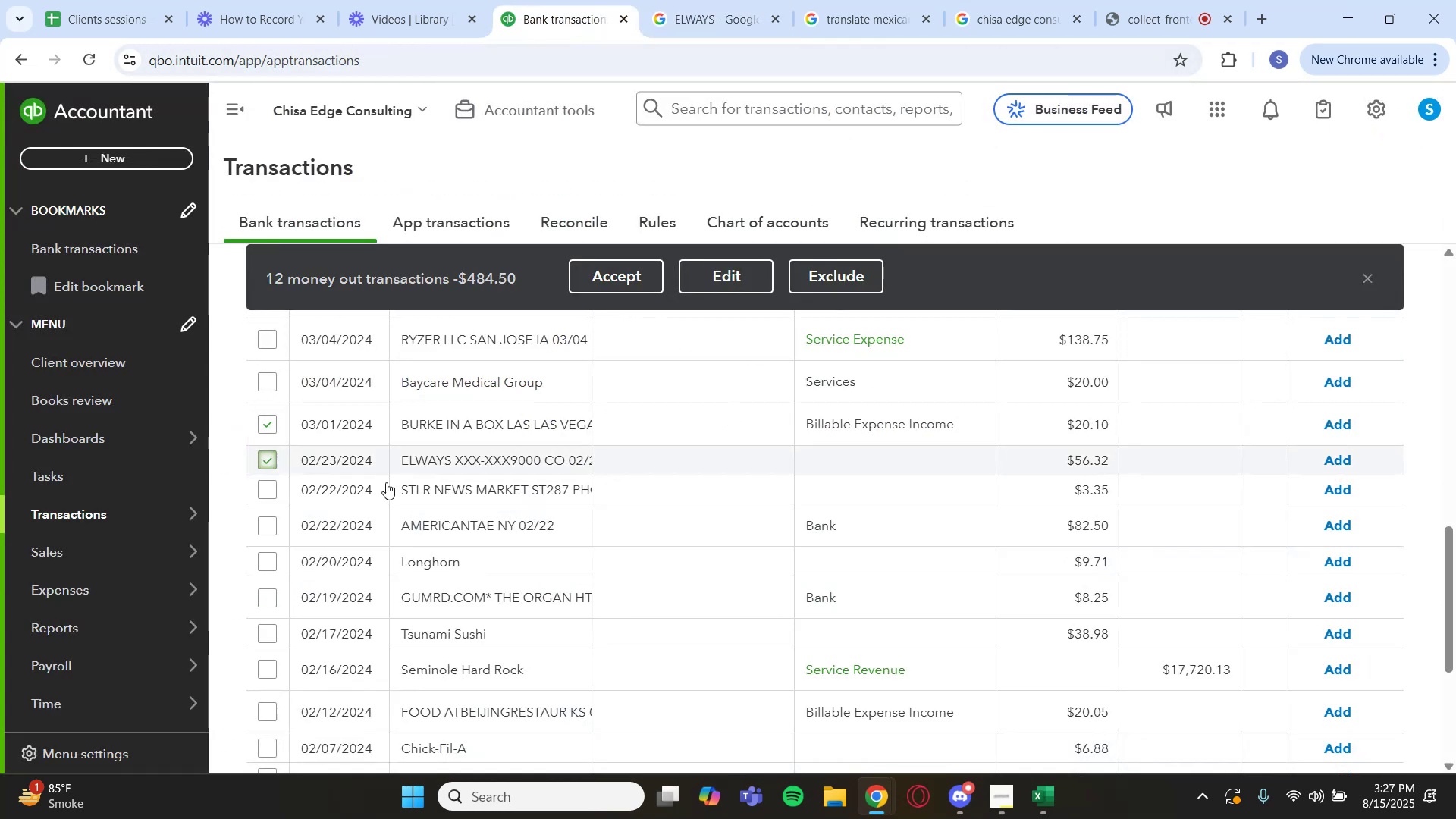 
left_click([269, 530])
 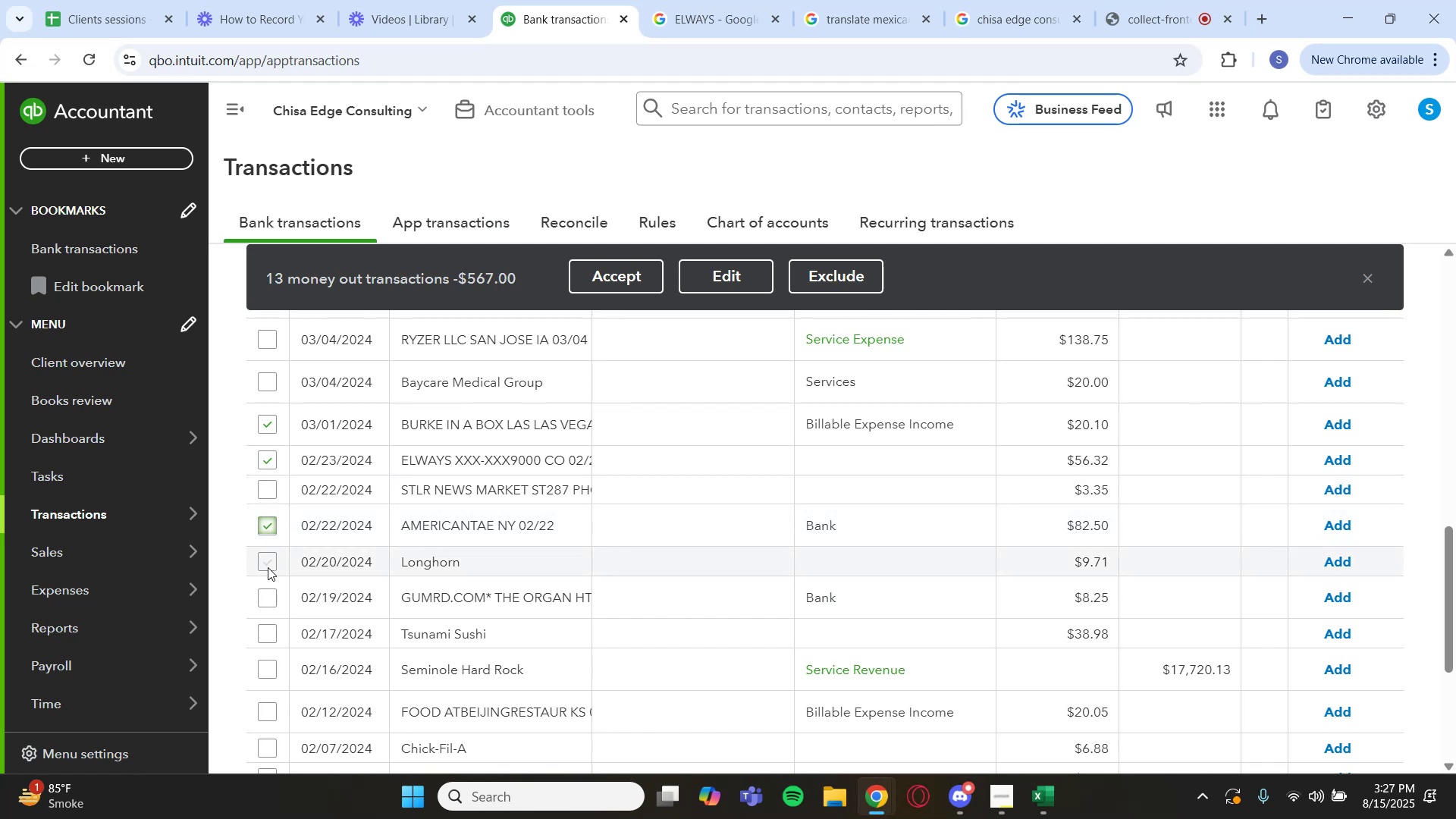 
left_click([267, 567])
 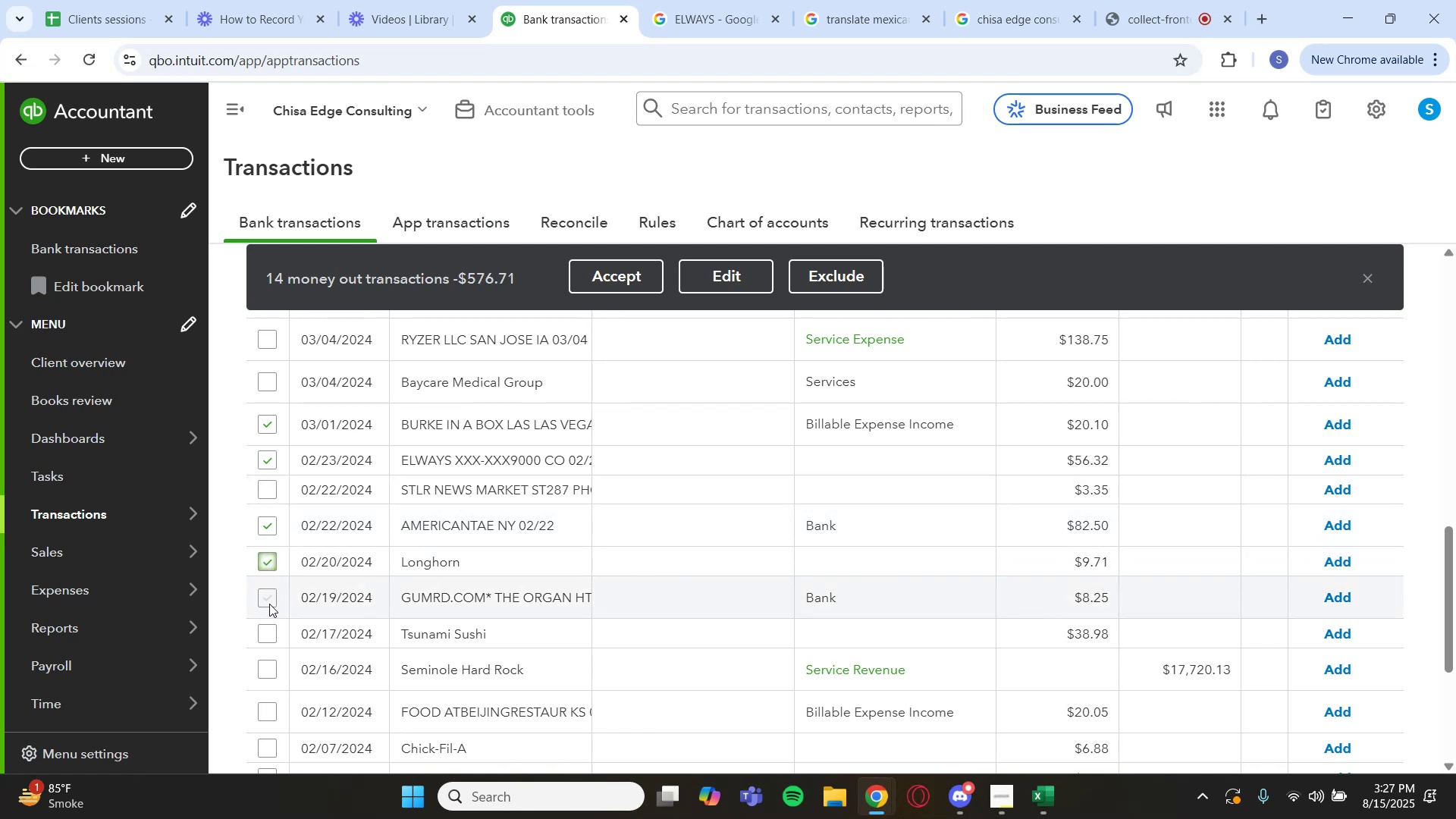 
scroll: coordinate [269, 600], scroll_direction: down, amount: 1.0
 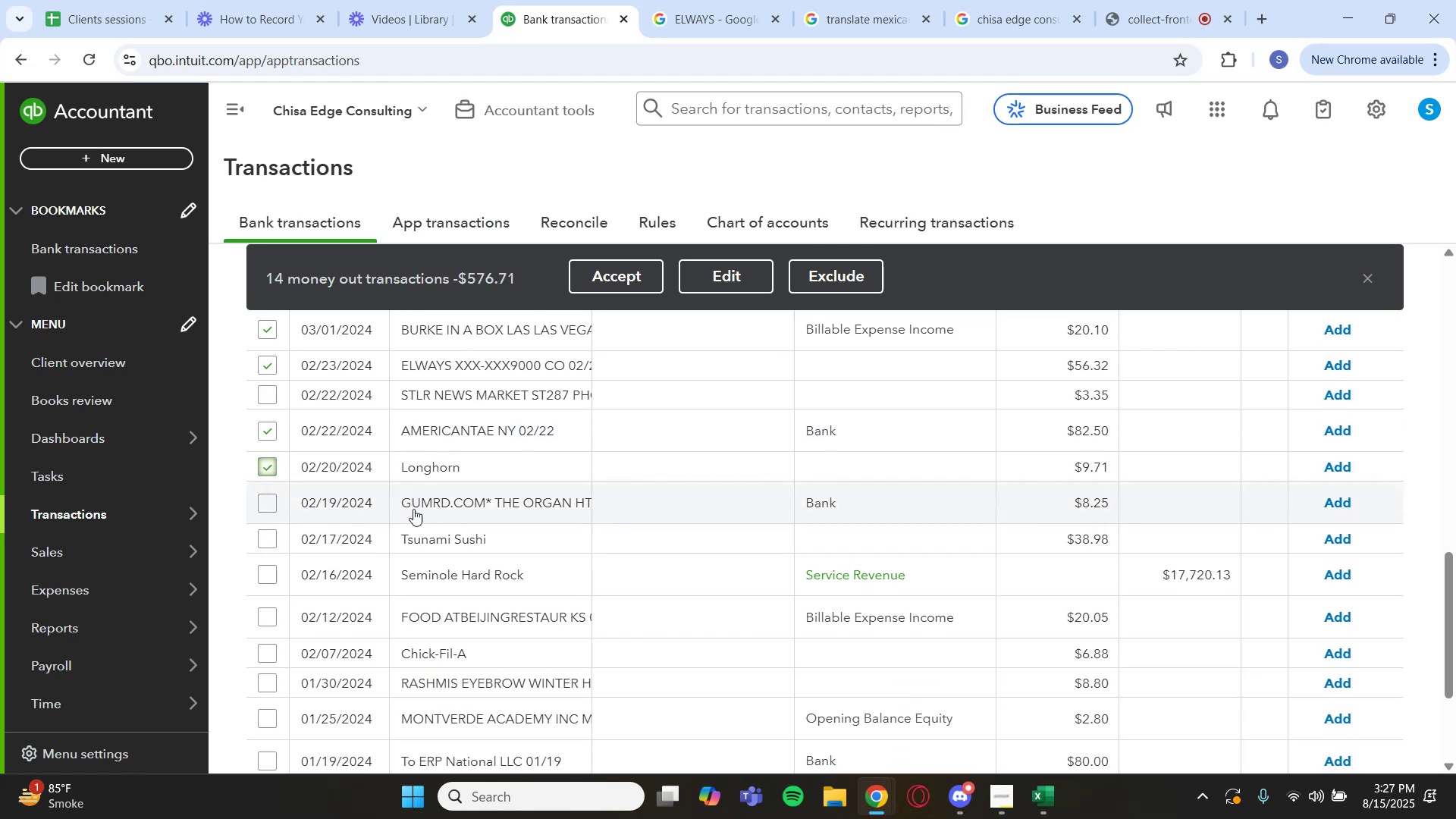 
left_click([474, 497])
 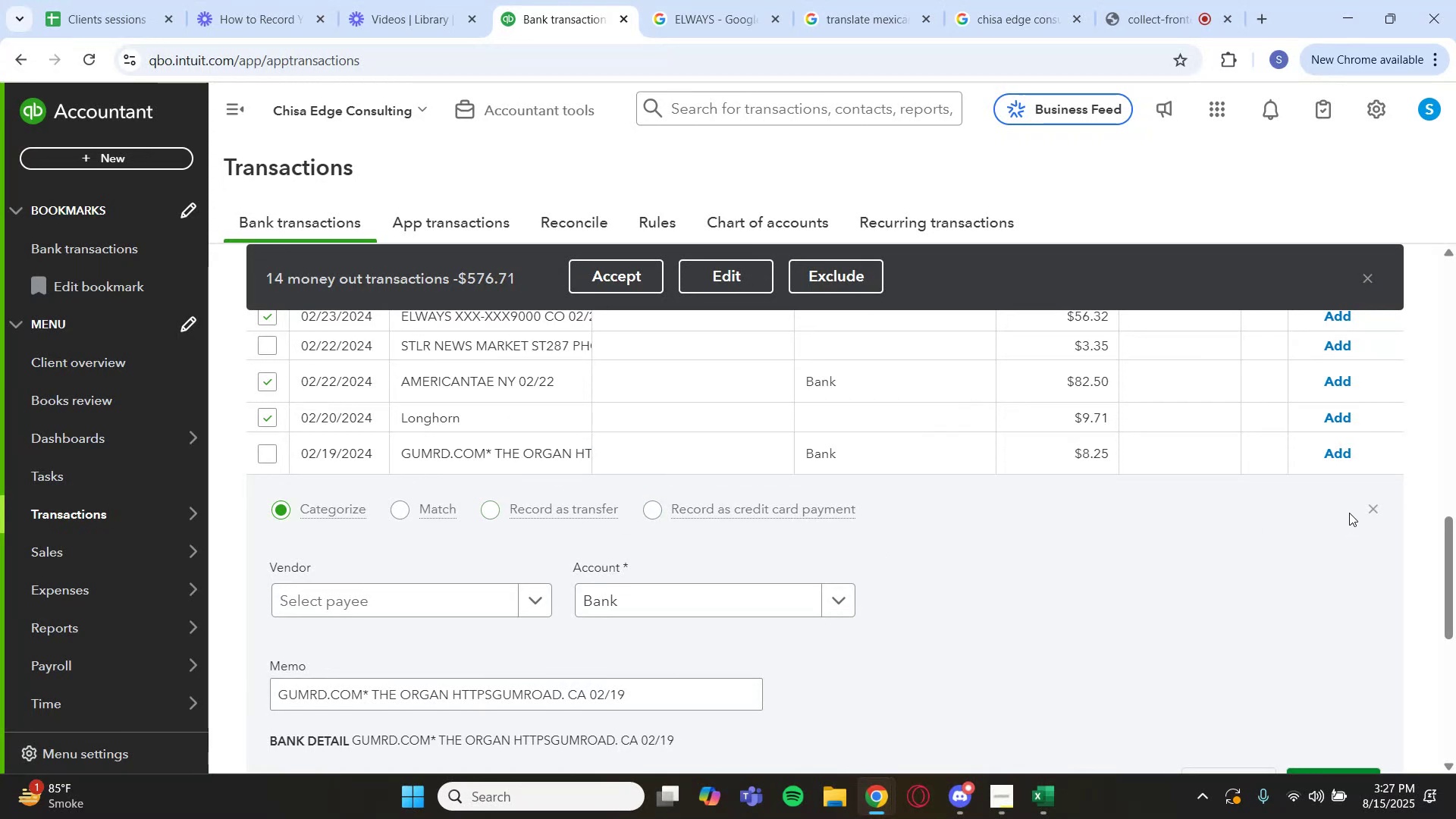 
wait(5.51)
 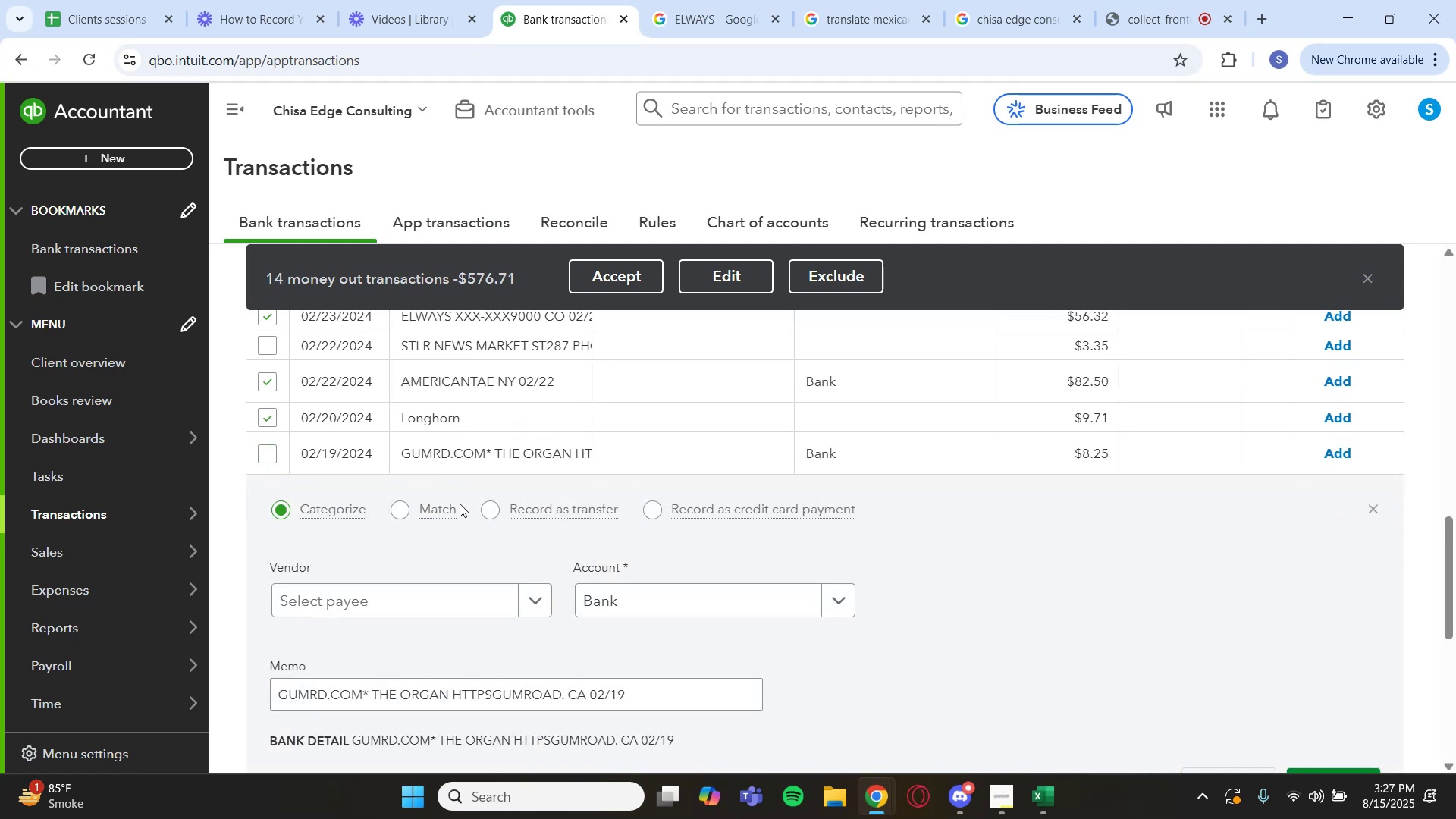 
left_click_drag(start_coordinate=[362, 695], to_coordinate=[276, 696])
 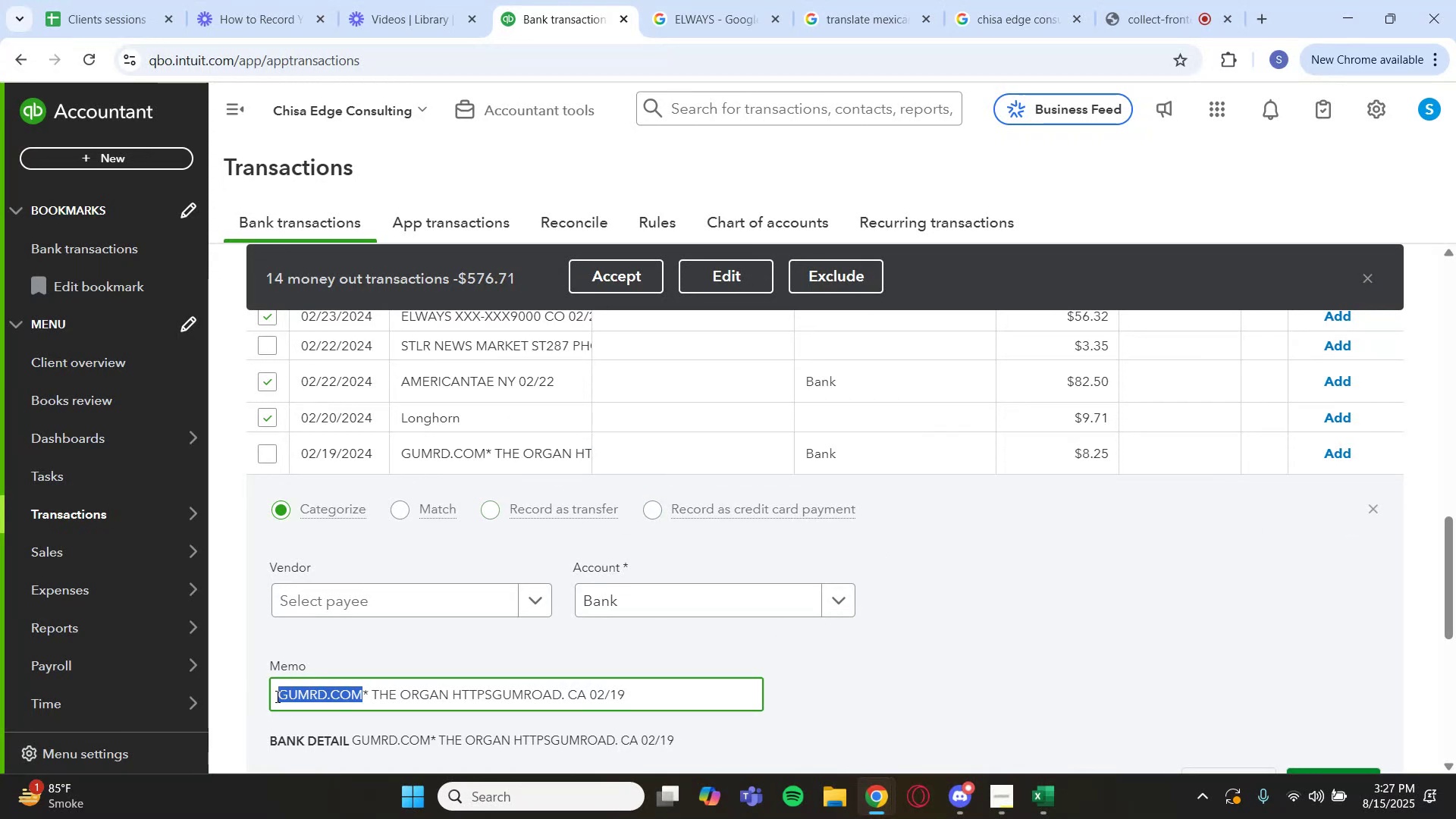 
key(Control+C)
 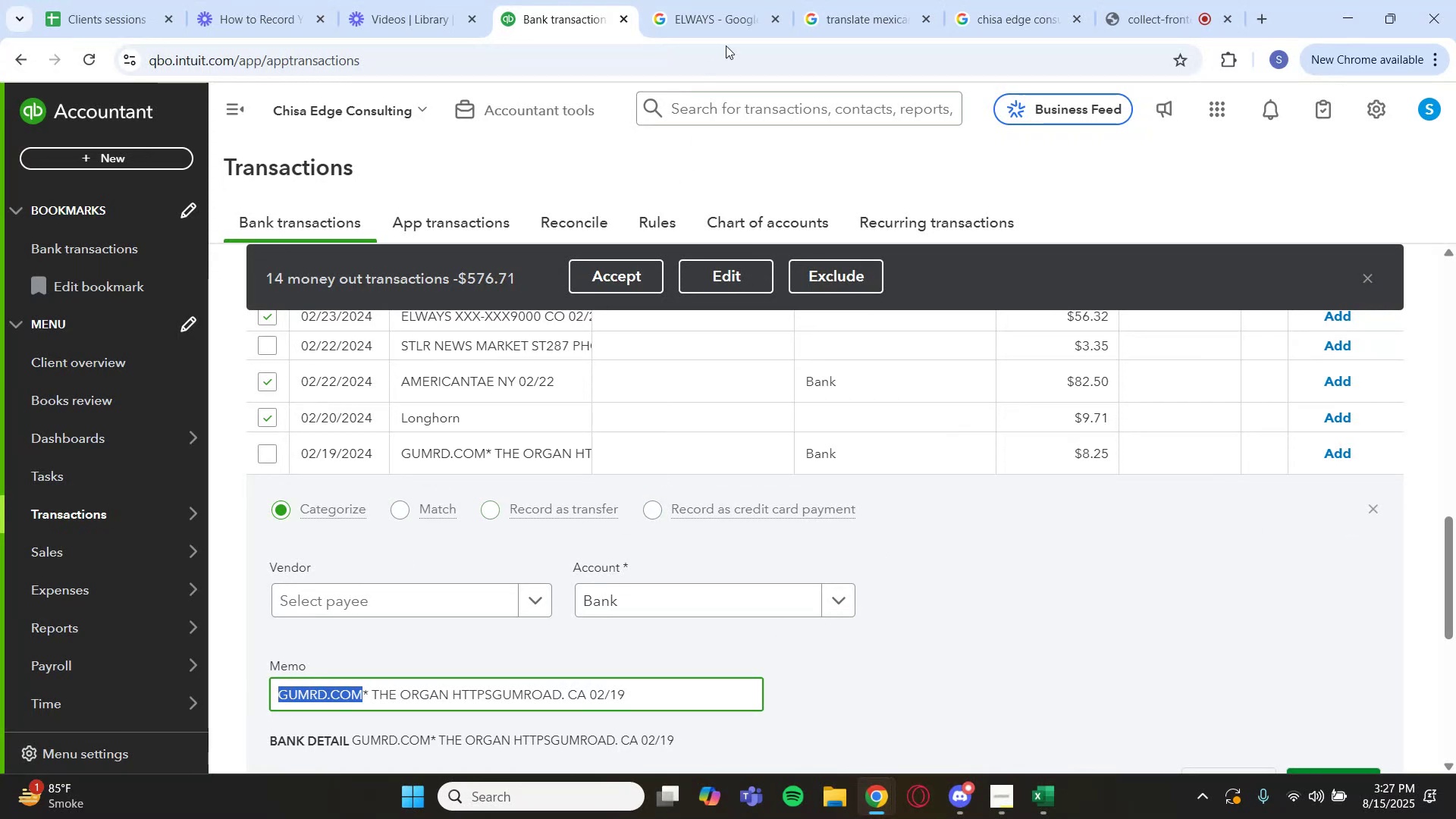 
left_click([743, 0])
 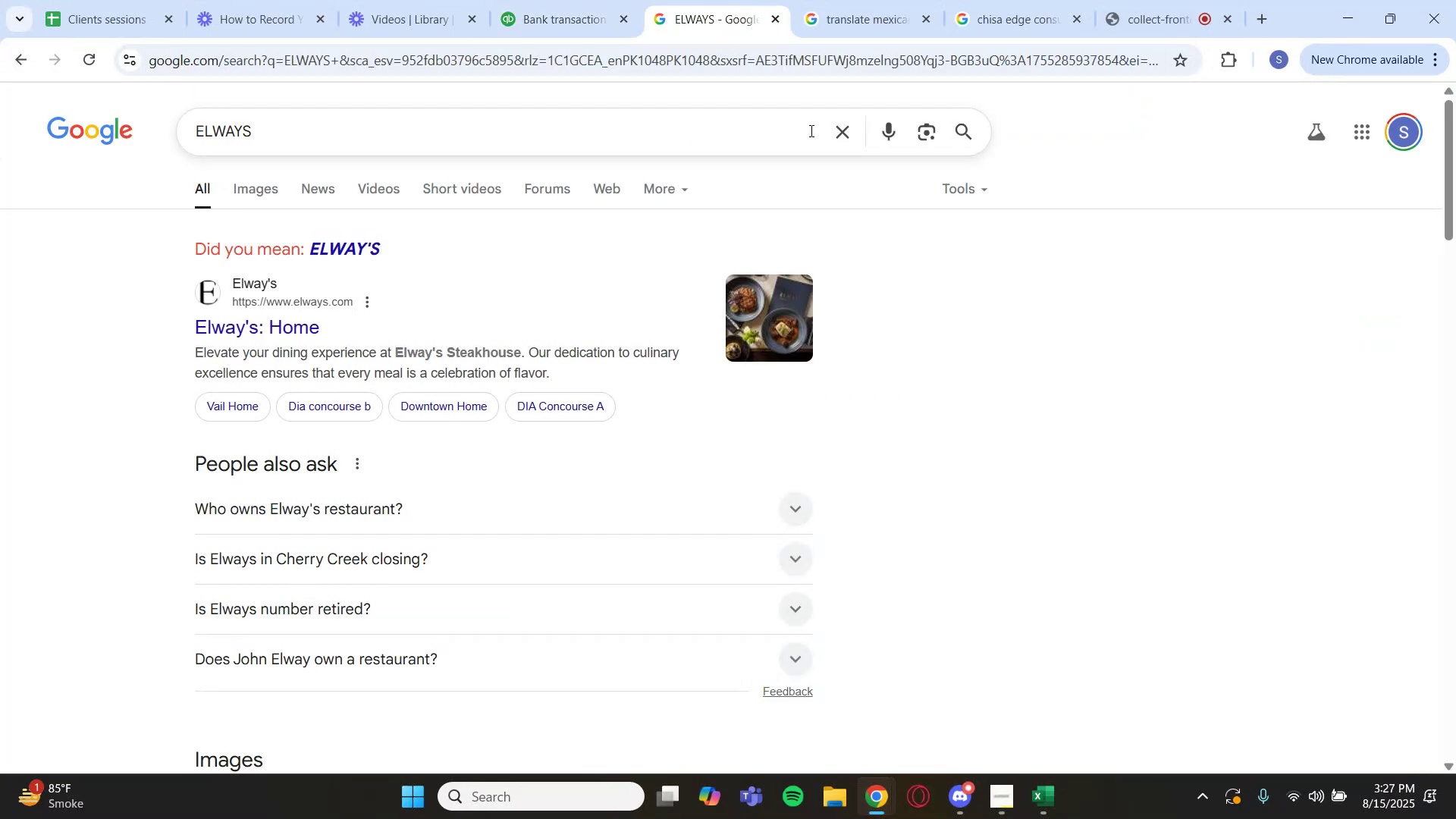 
left_click([840, 130])
 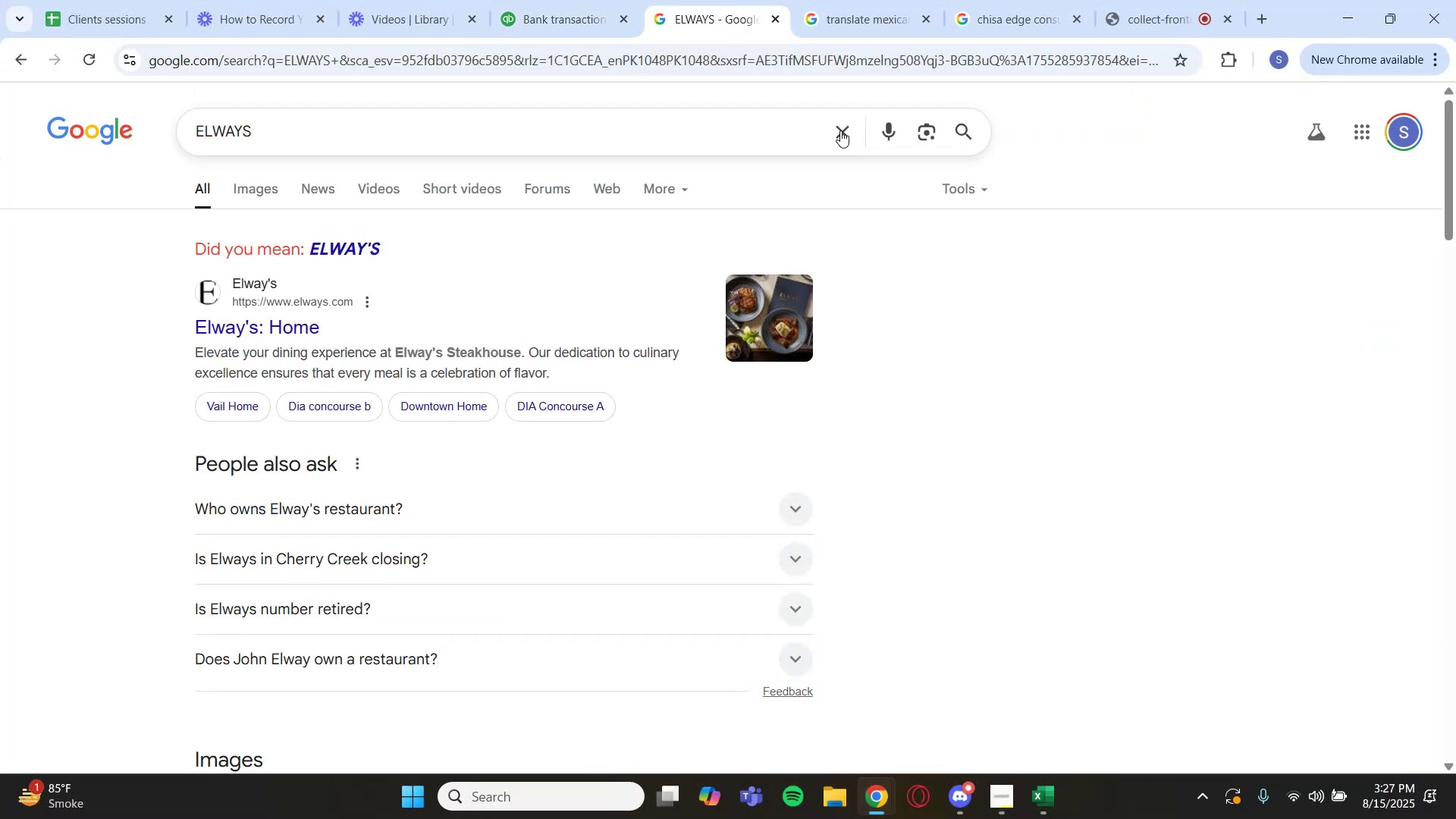 
key(Control+V)
 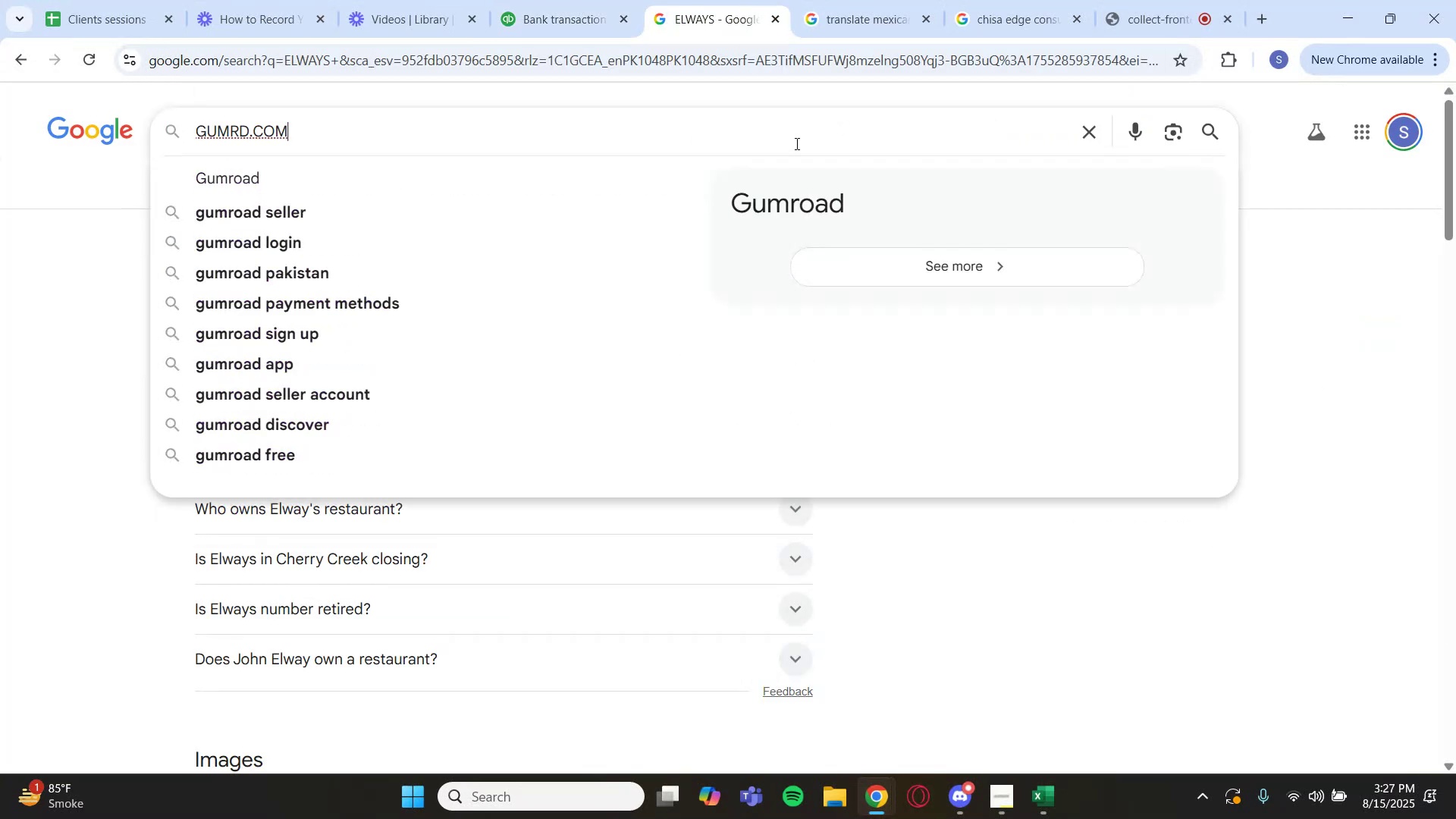 
key(Enter)
 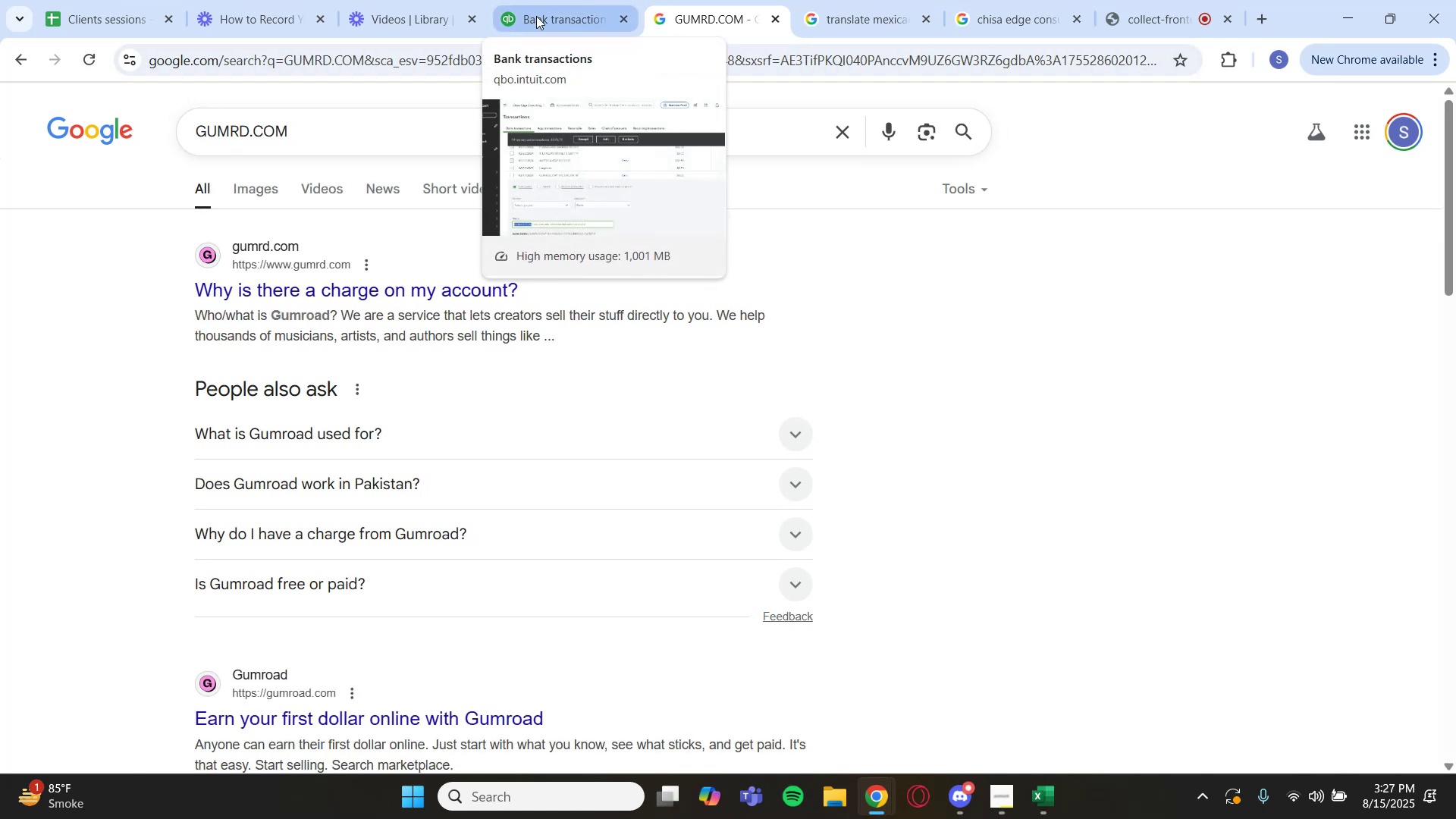 
wait(7.22)
 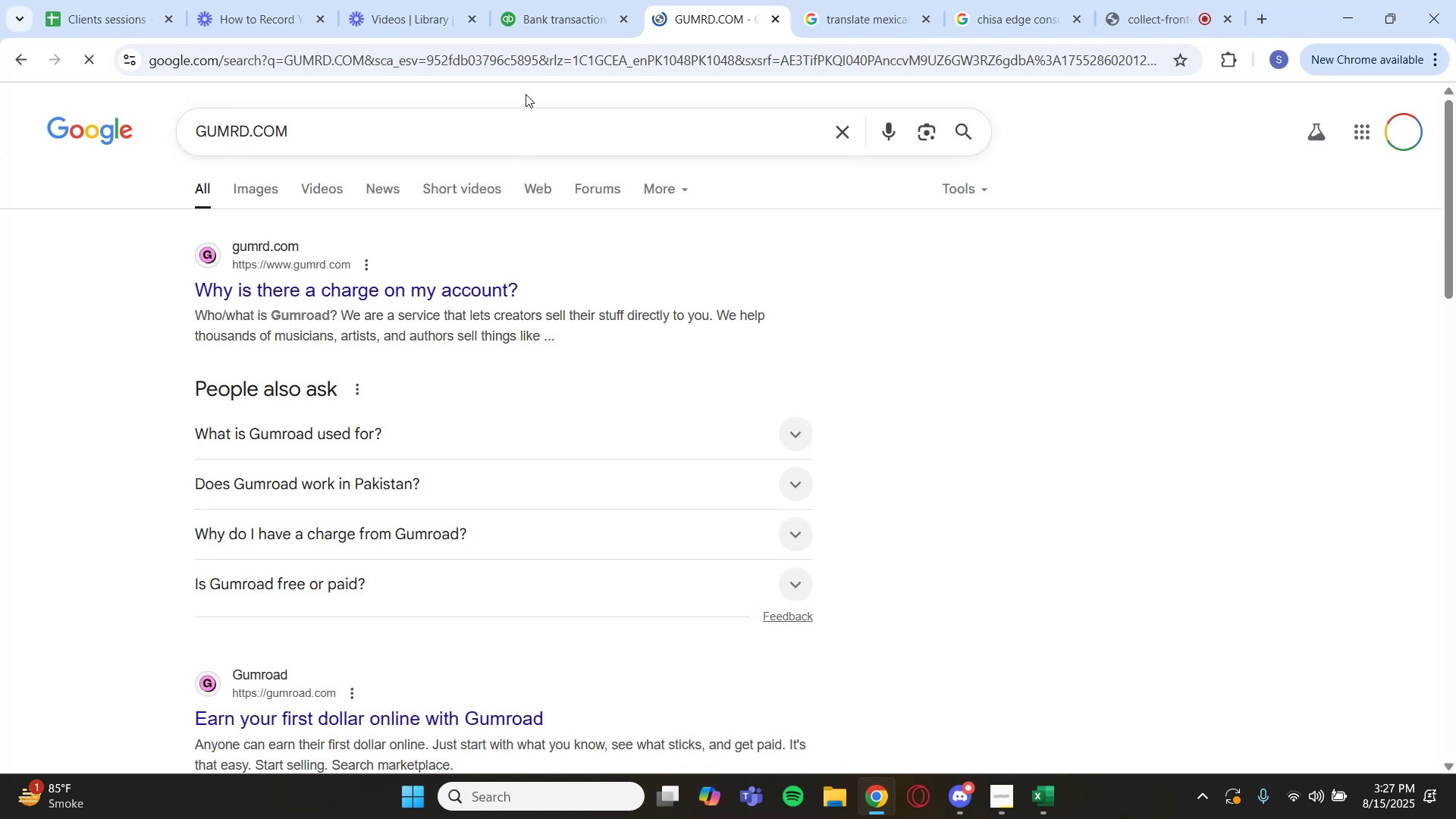 
left_click([538, 18])
 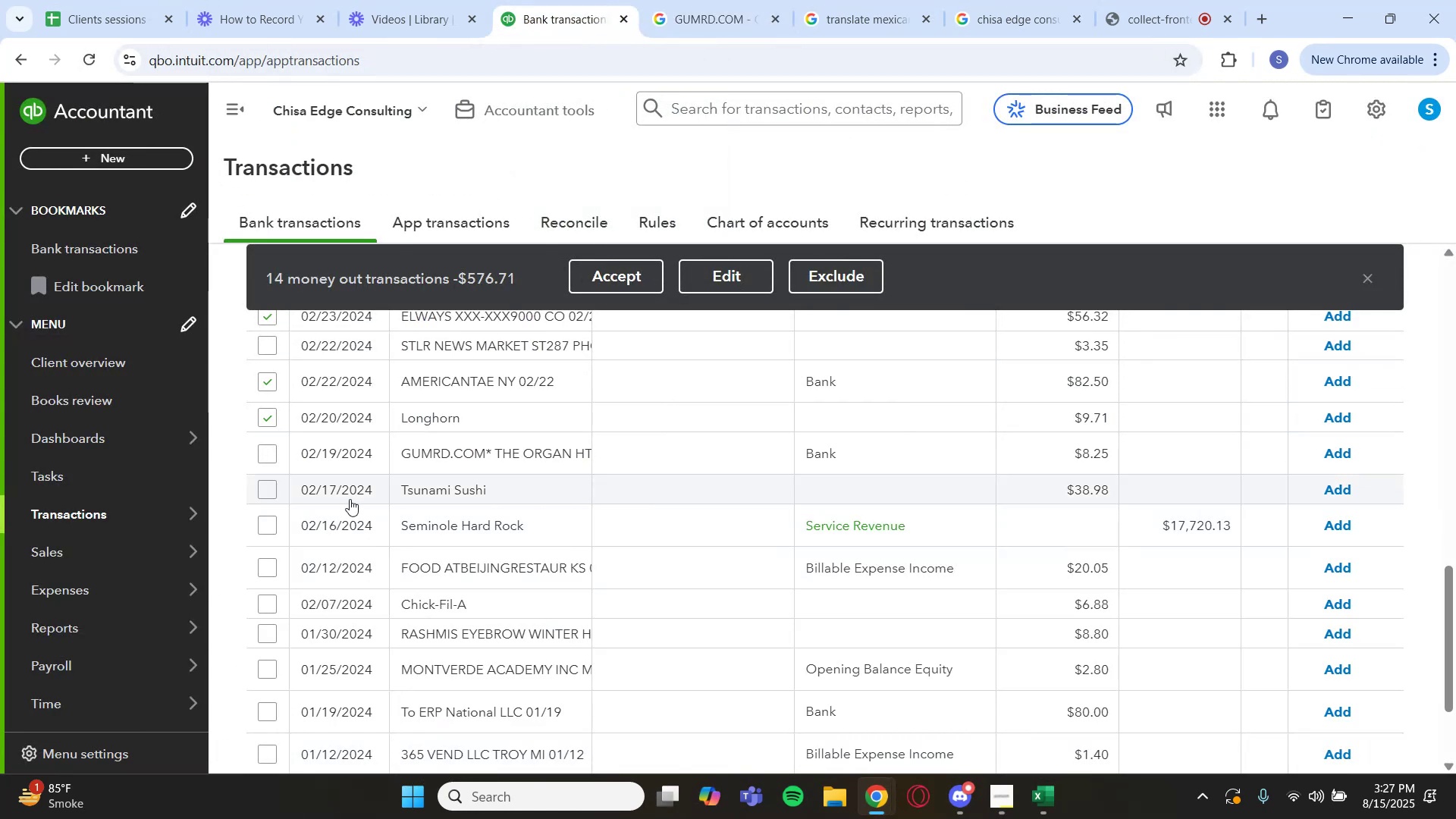 
left_click([270, 488])
 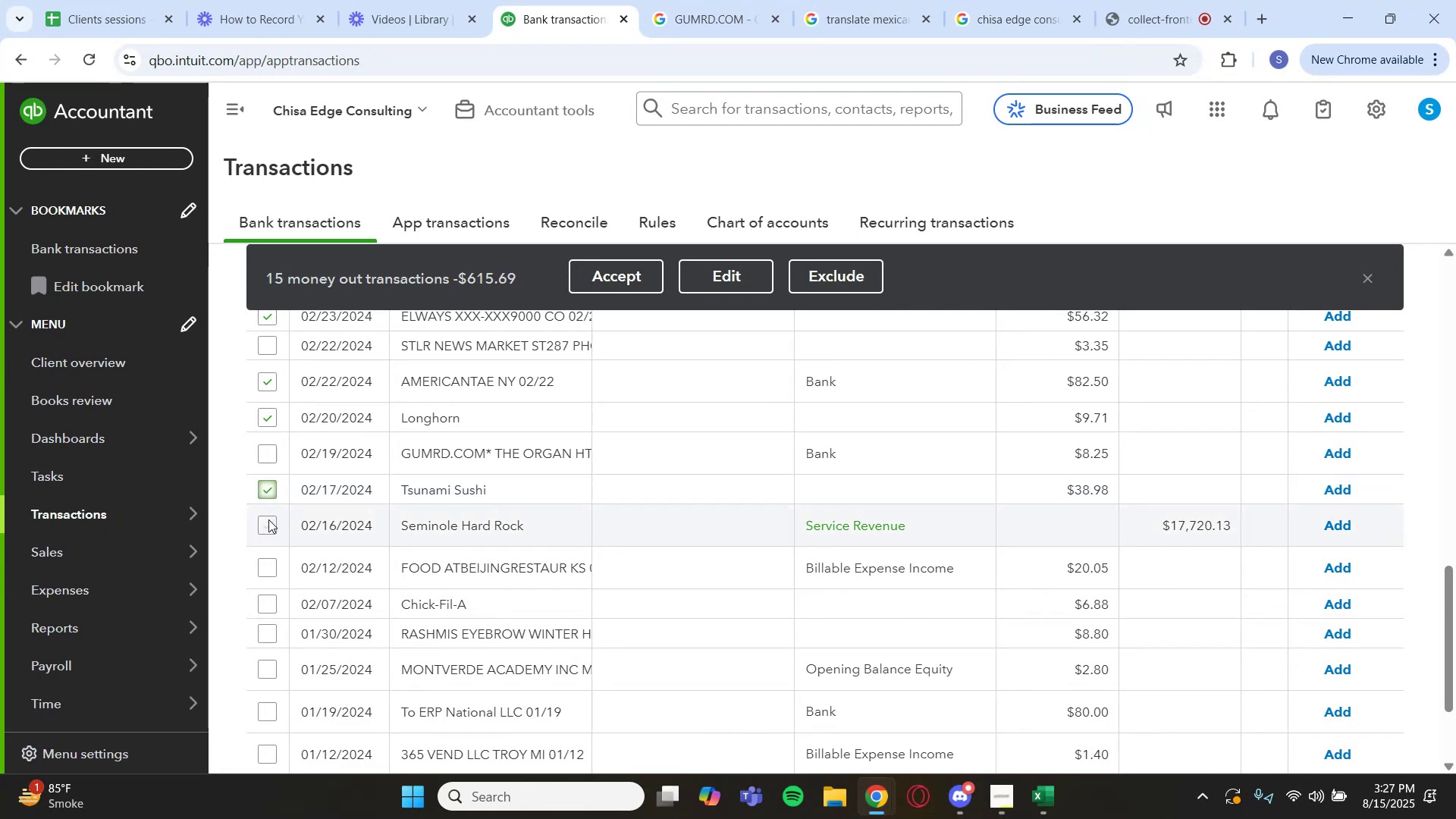 
scroll: coordinate [332, 569], scroll_direction: down, amount: 1.0
 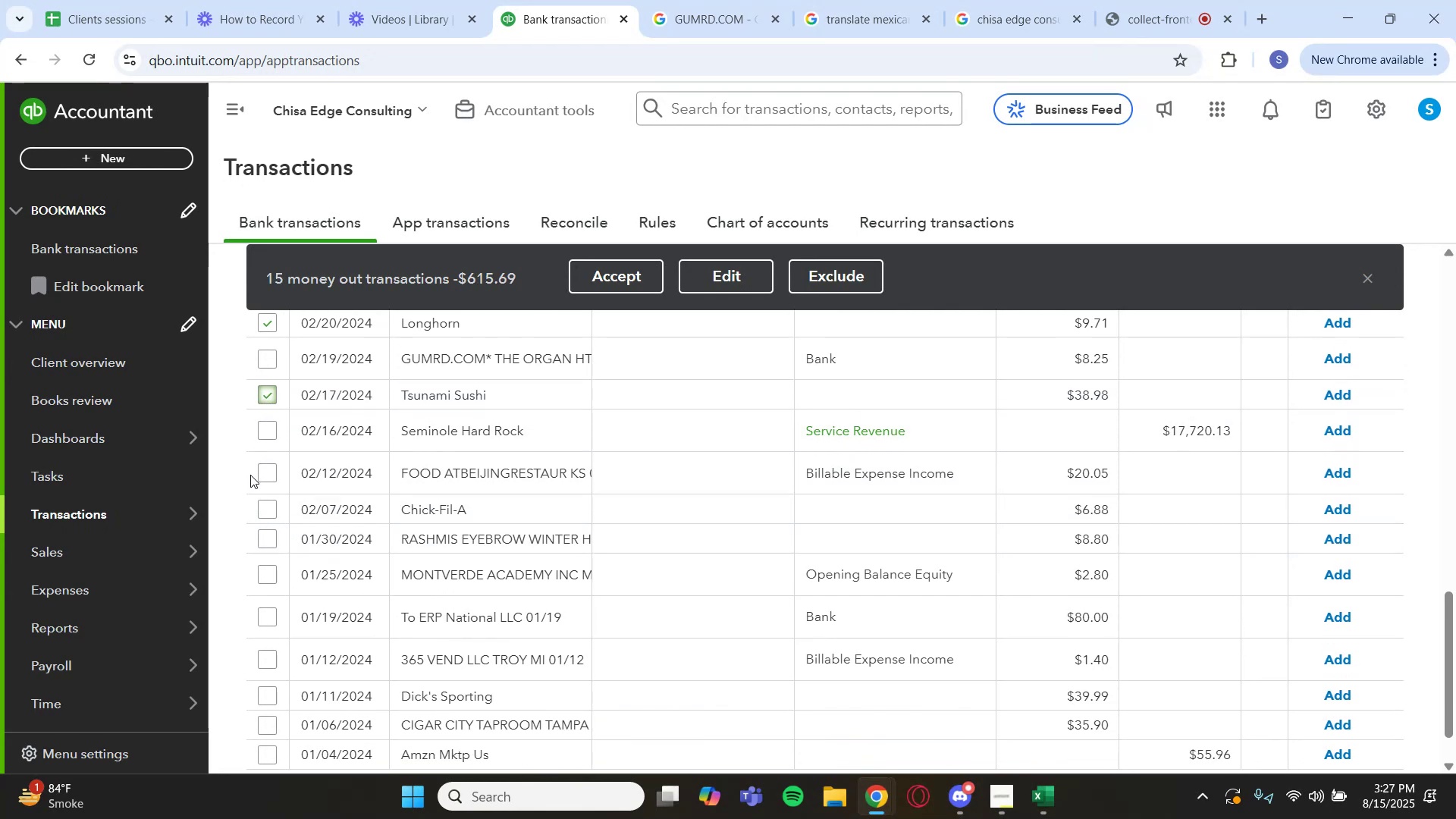 
left_click([263, 479])
 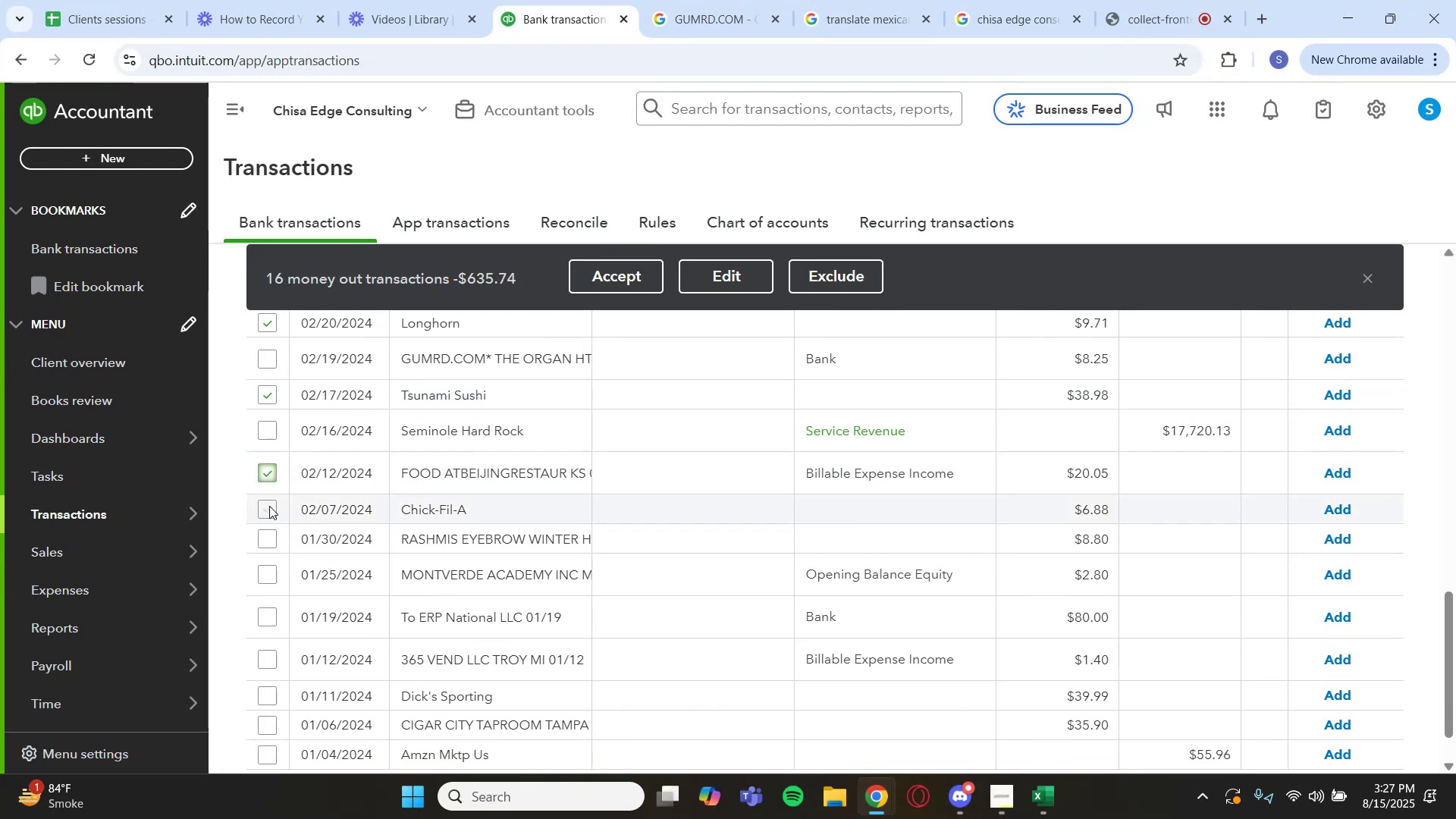 
left_click([267, 500])
 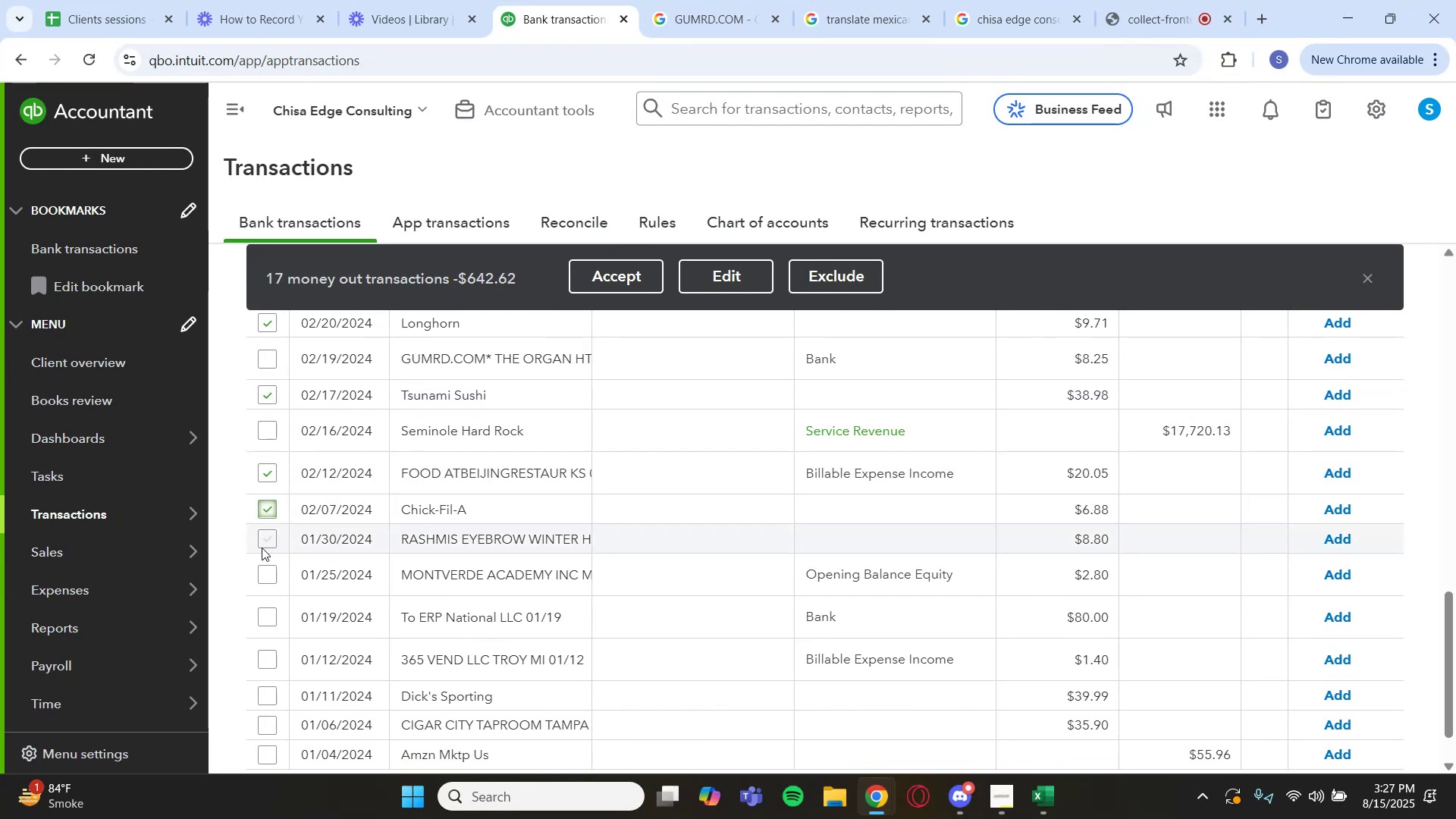 
scroll: coordinate [265, 542], scroll_direction: down, amount: 1.0
 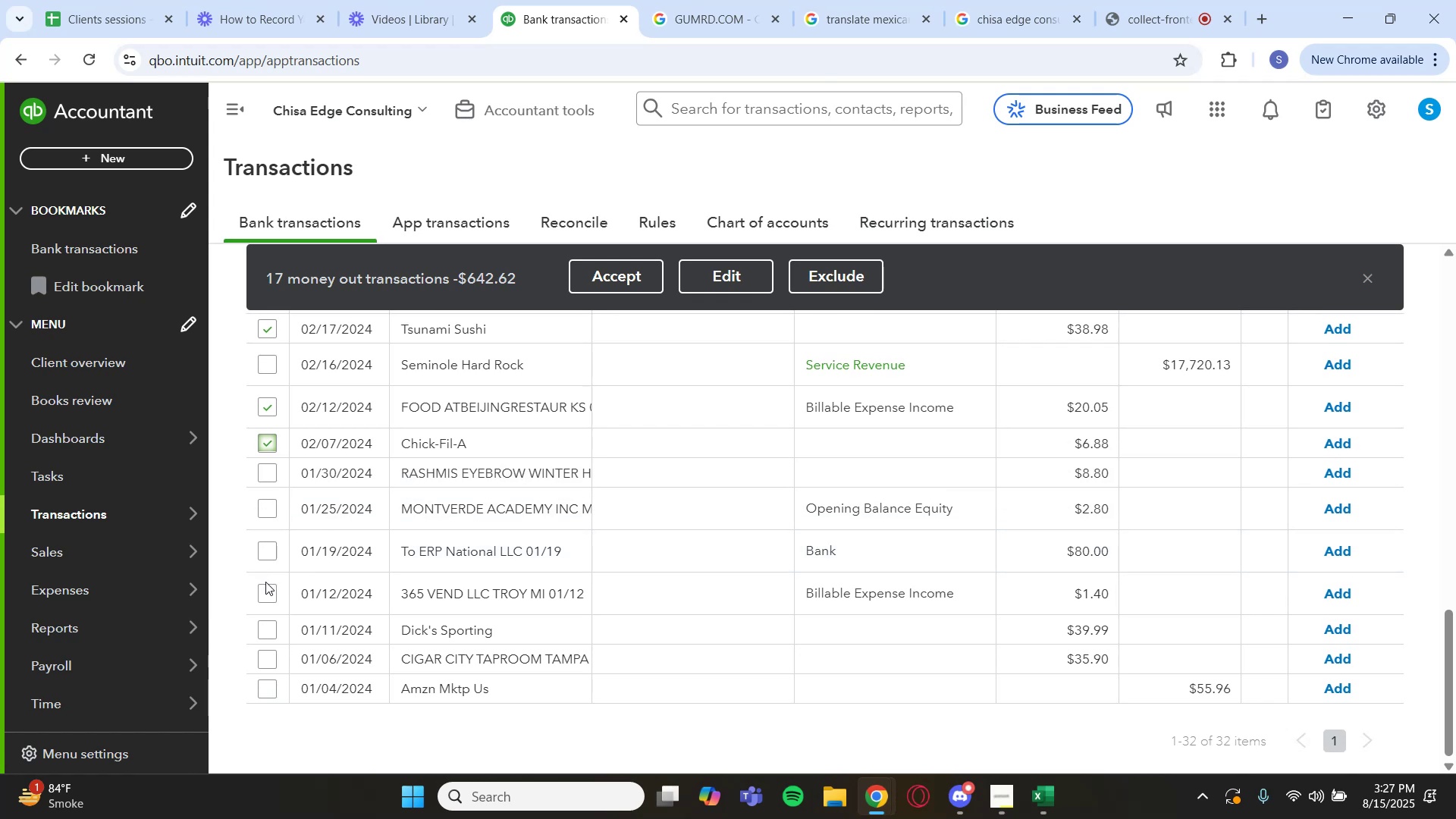 
wait(7.98)
 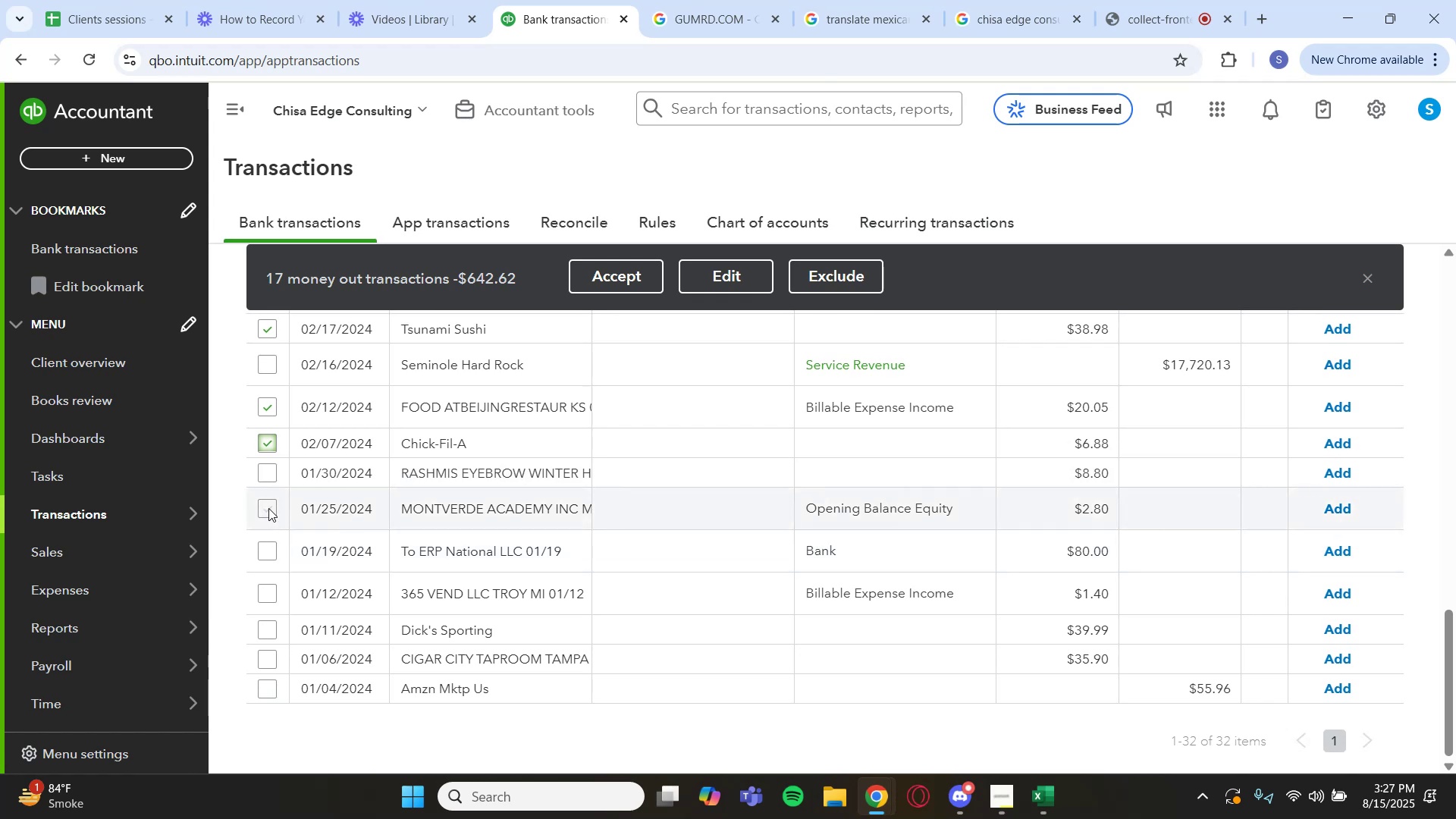 
left_click([265, 629])
 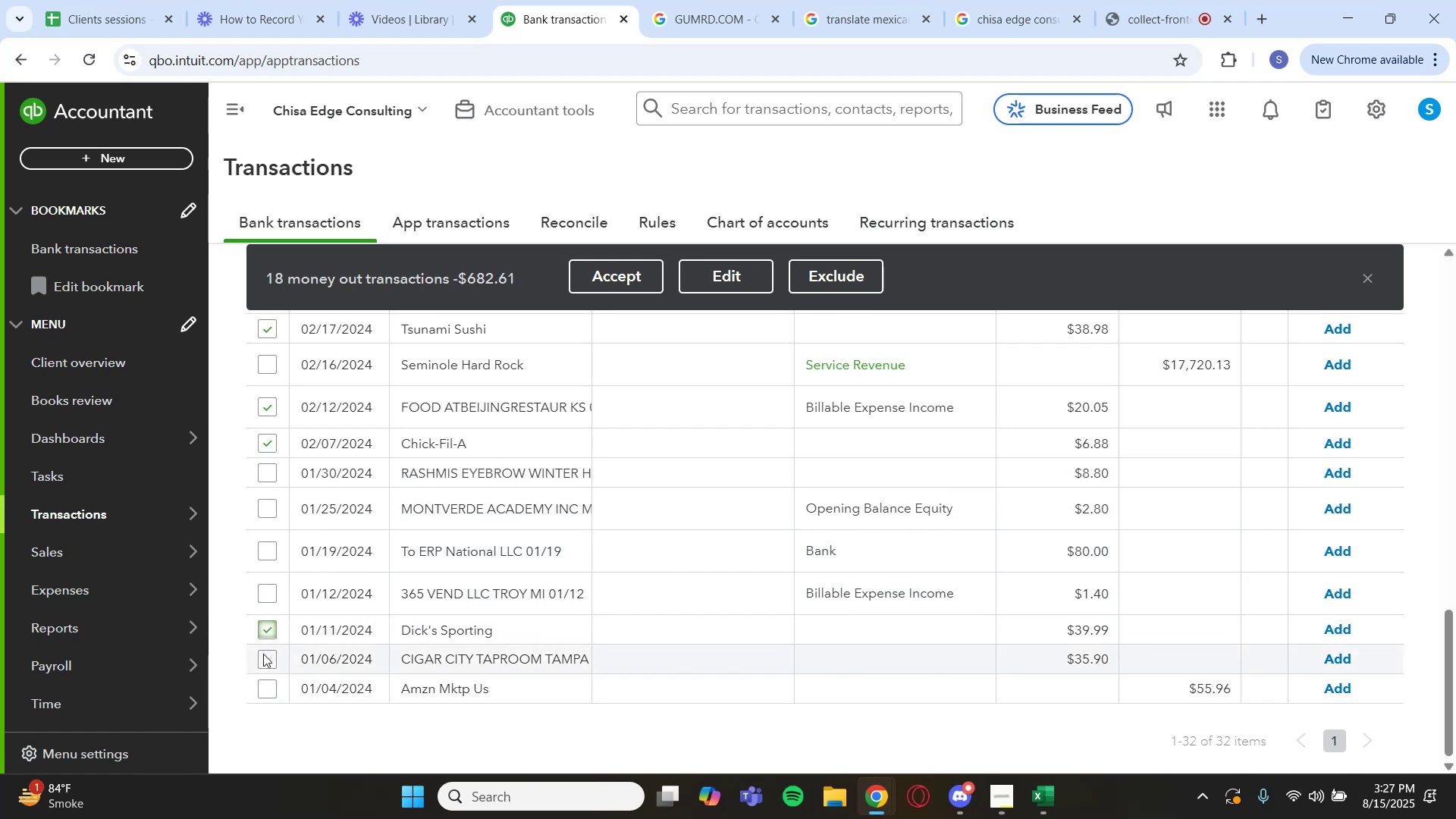 
left_click([263, 654])
 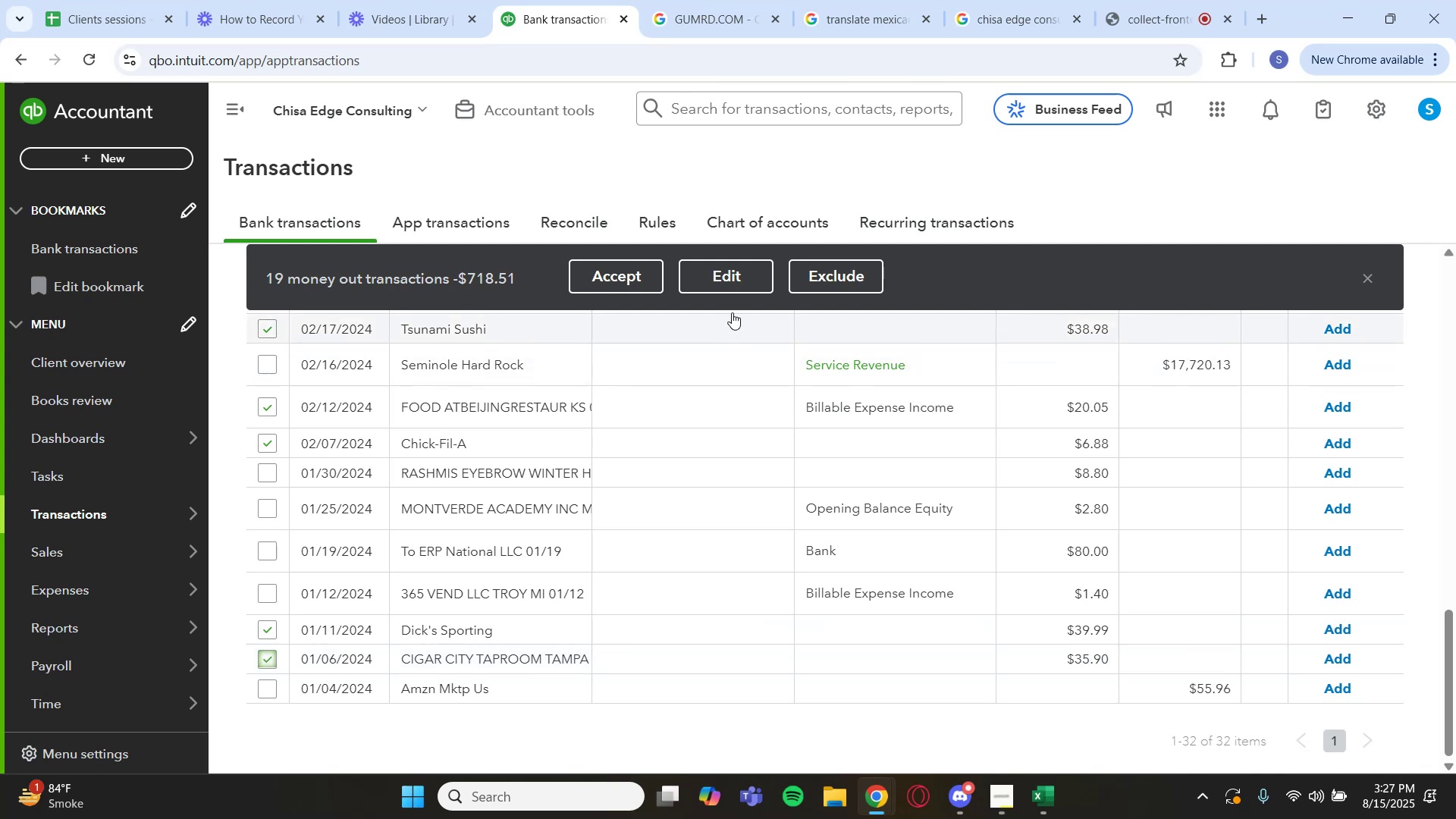 
left_click([730, 284])
 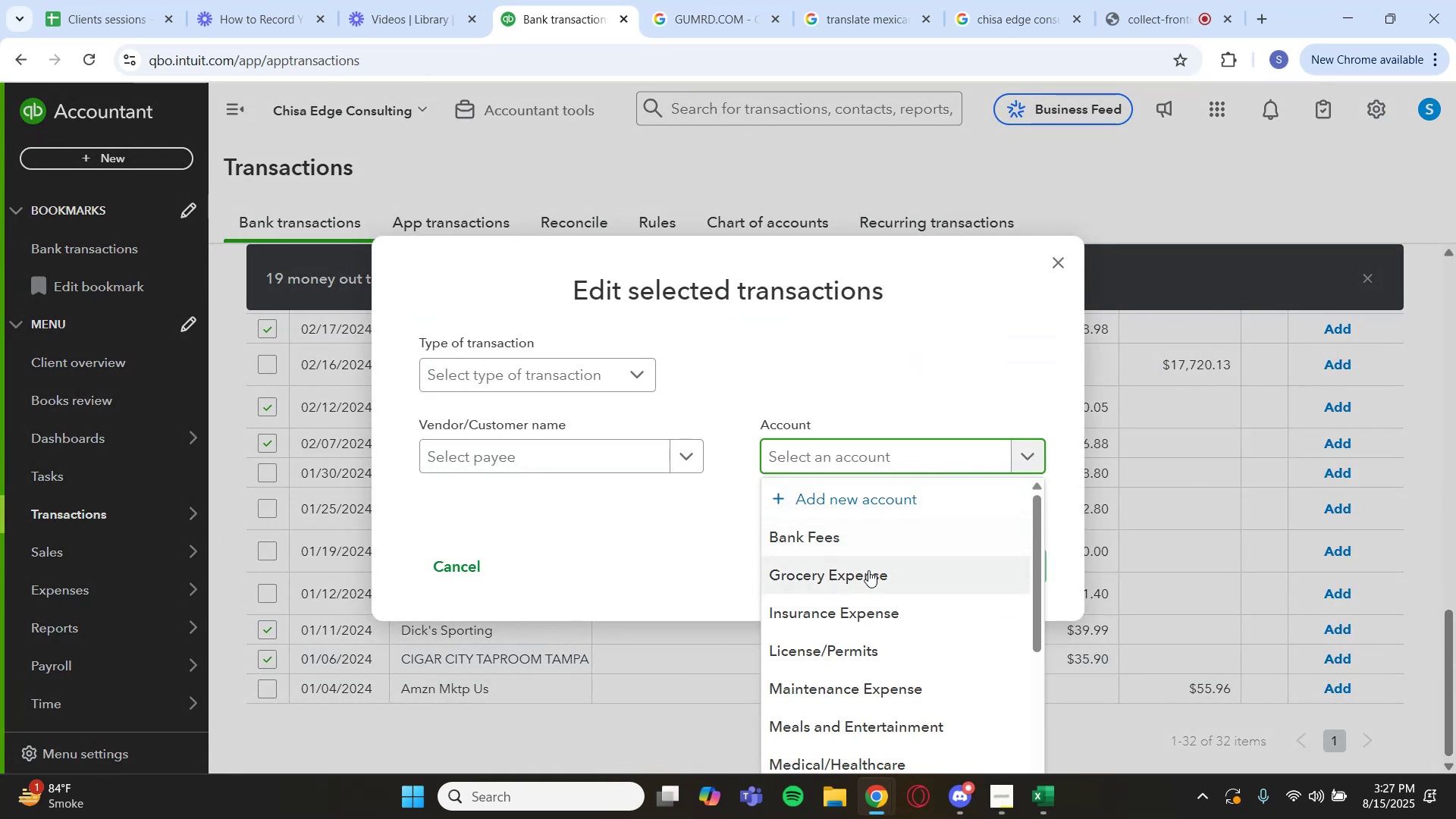 
scroll: coordinate [854, 658], scroll_direction: down, amount: 1.0
 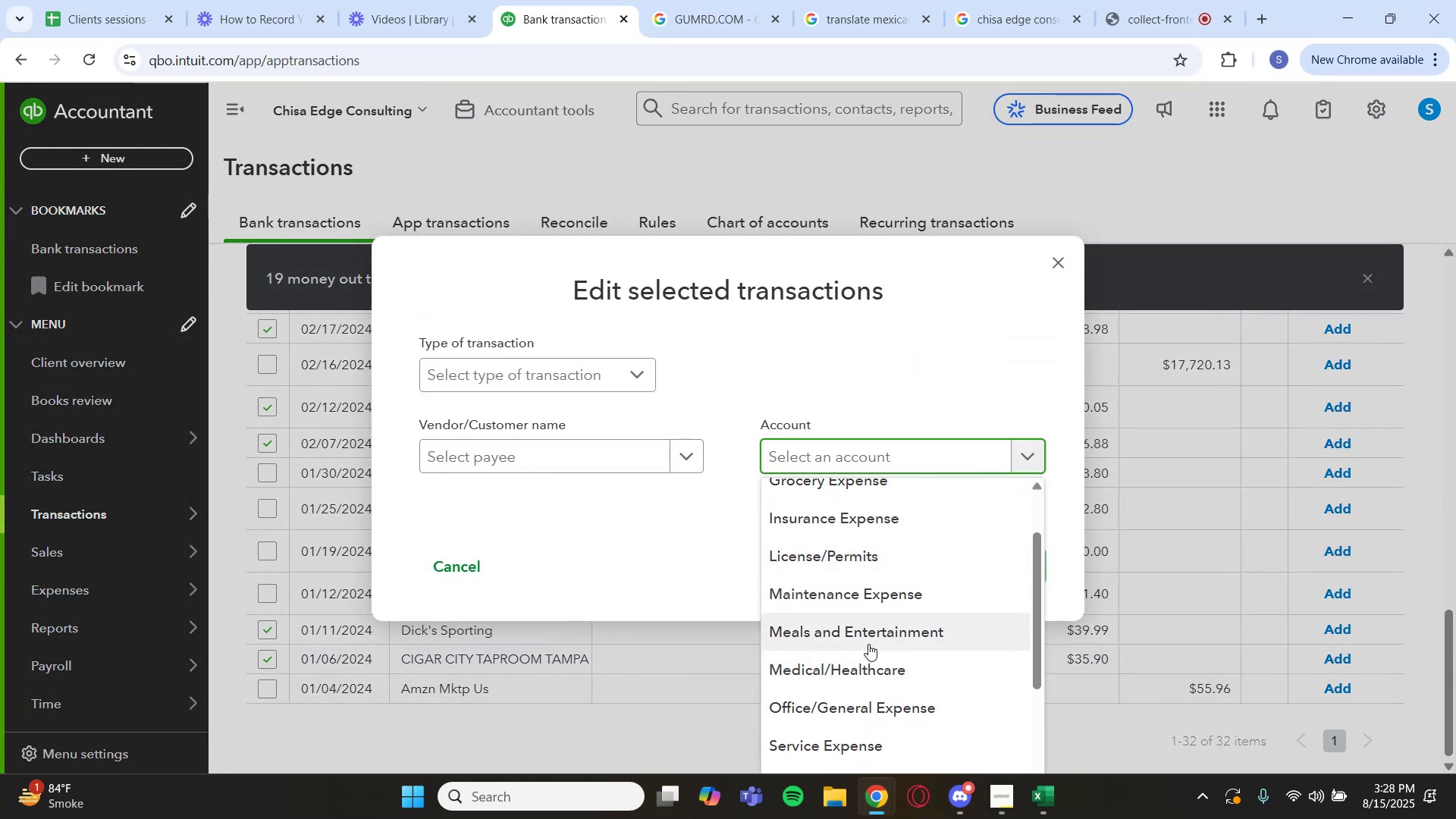 
left_click([868, 643])
 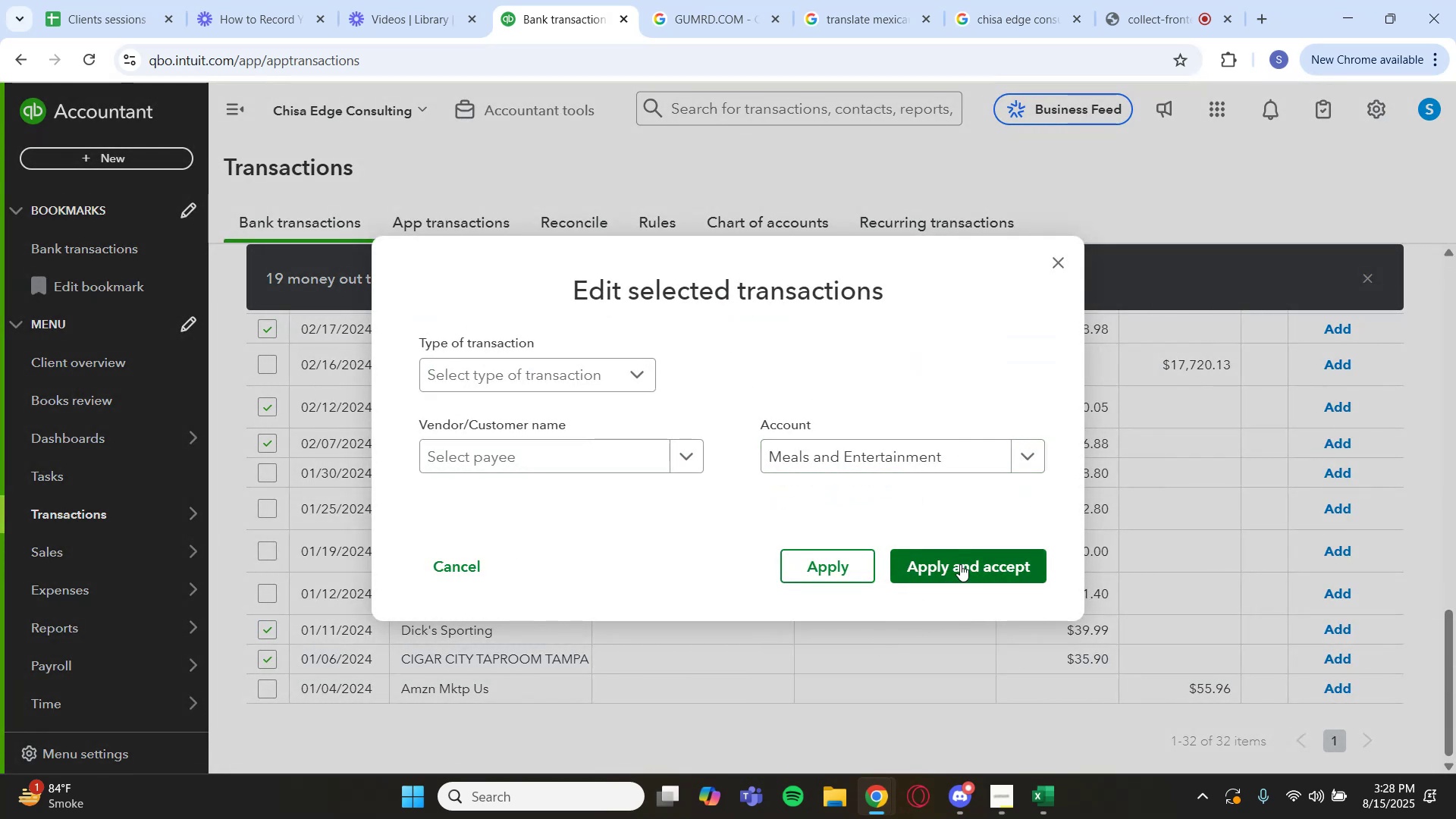 
left_click([959, 563])
 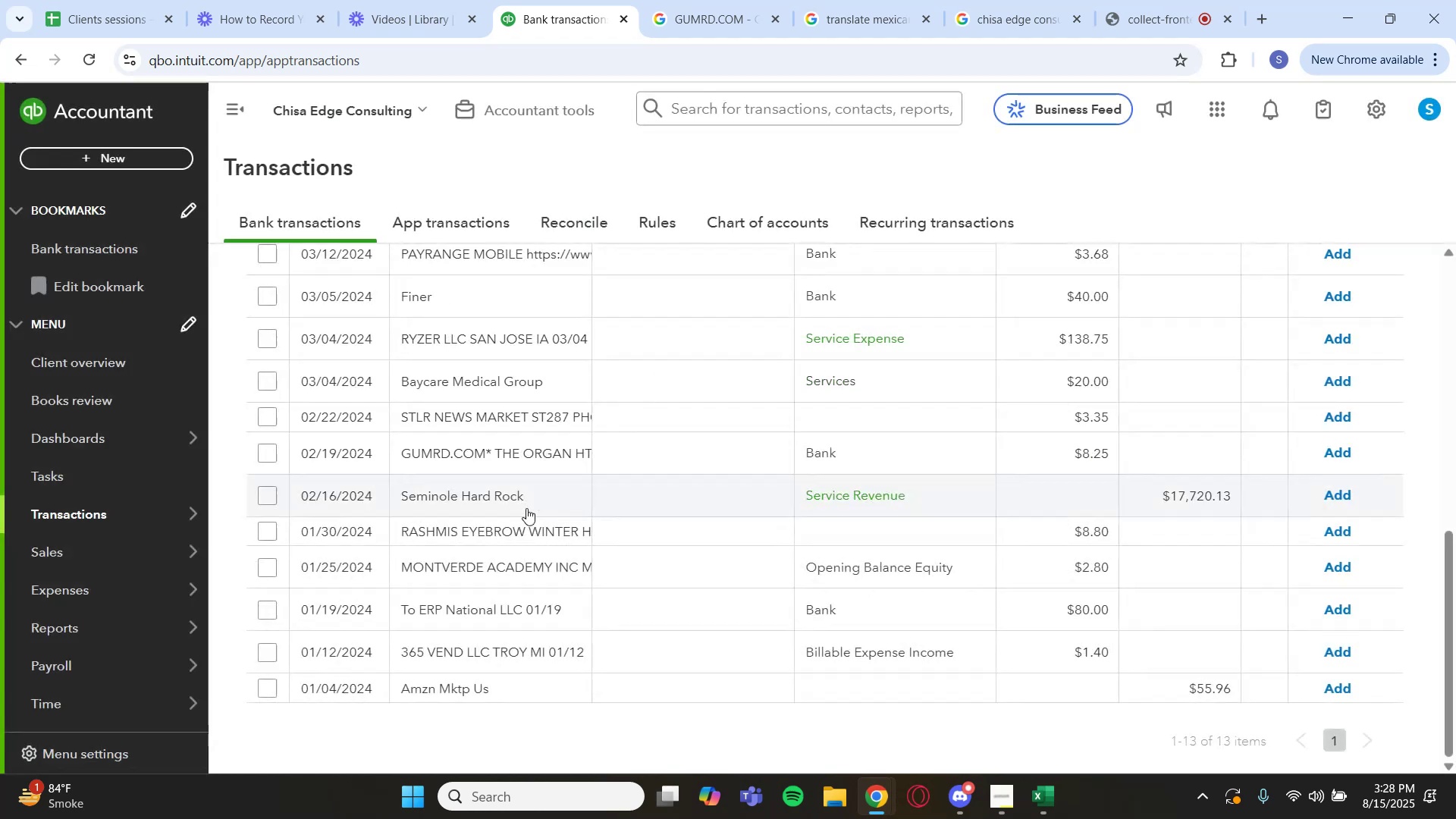 
wait(10.26)
 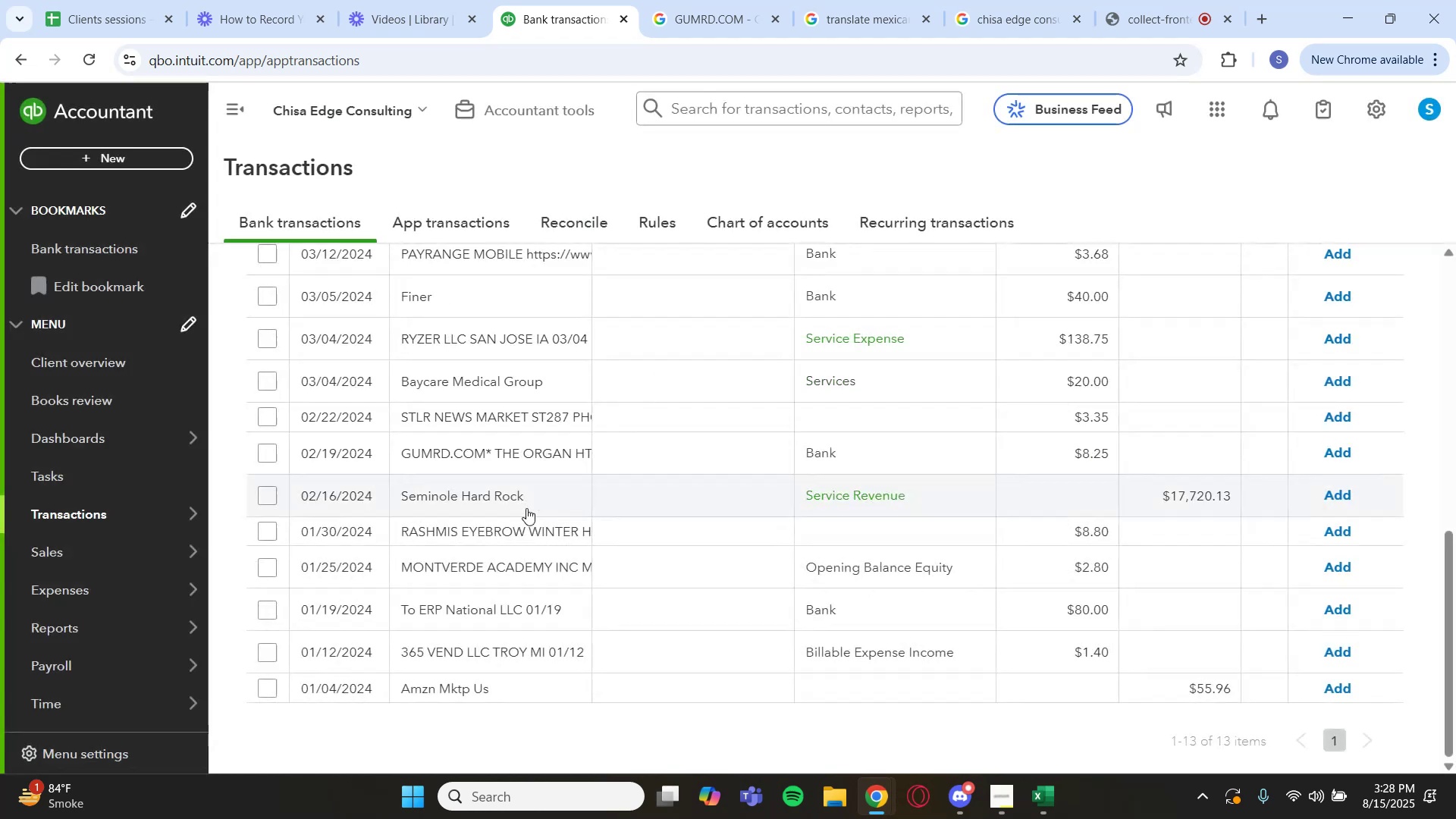 
left_click([1328, 501])
 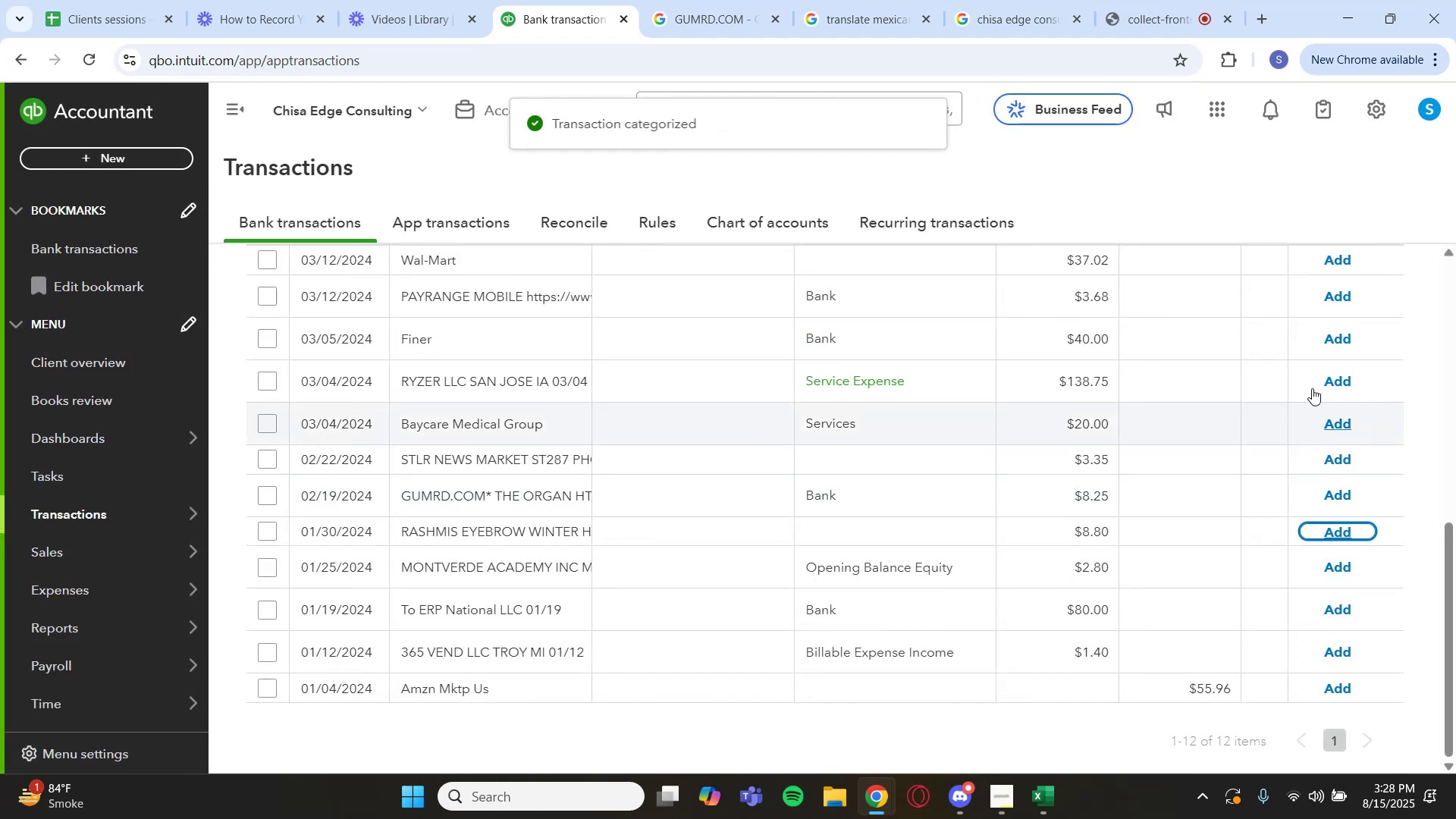 
left_click([1332, 380])
 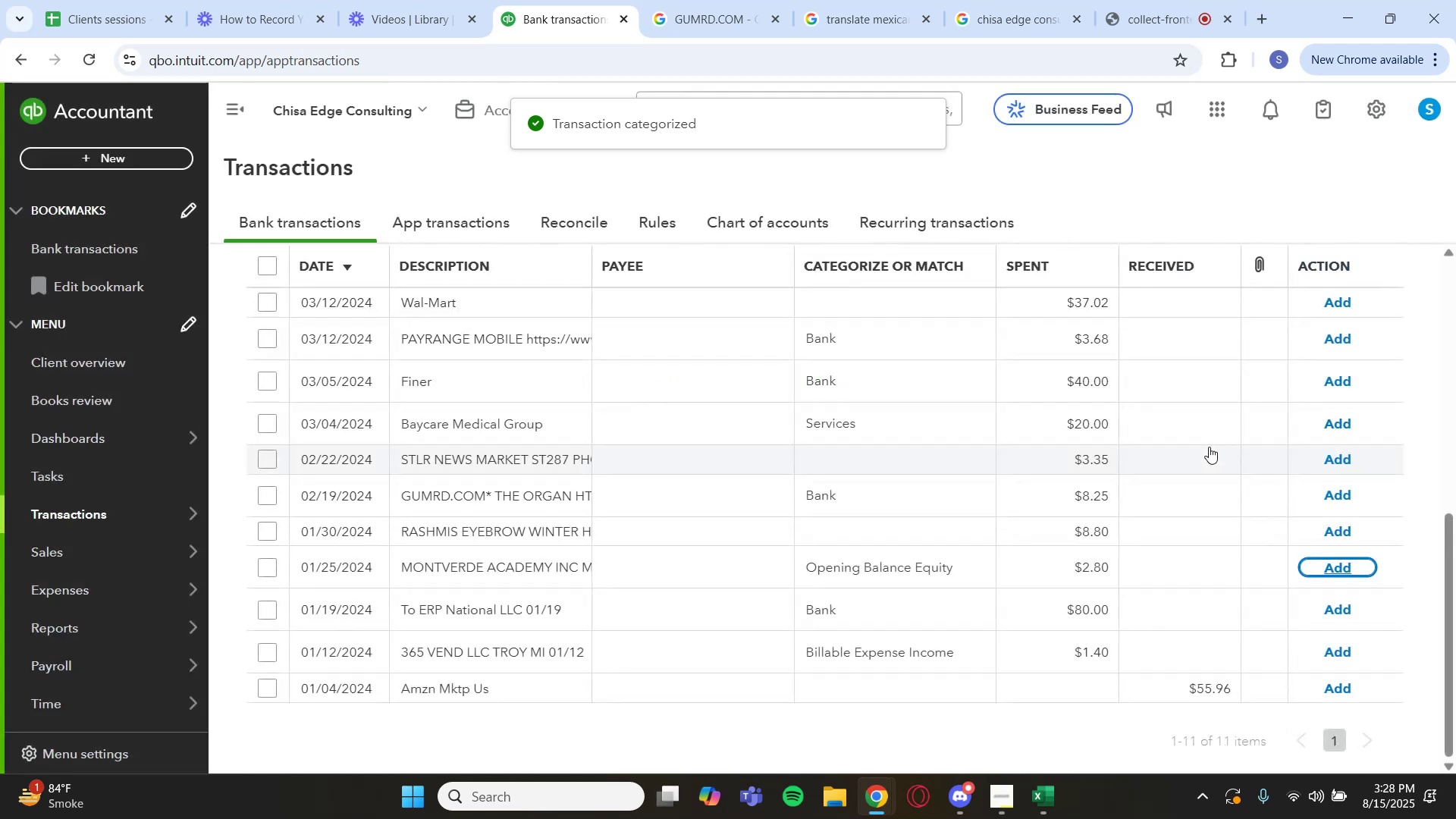 
scroll: coordinate [1098, 478], scroll_direction: up, amount: 2.0
 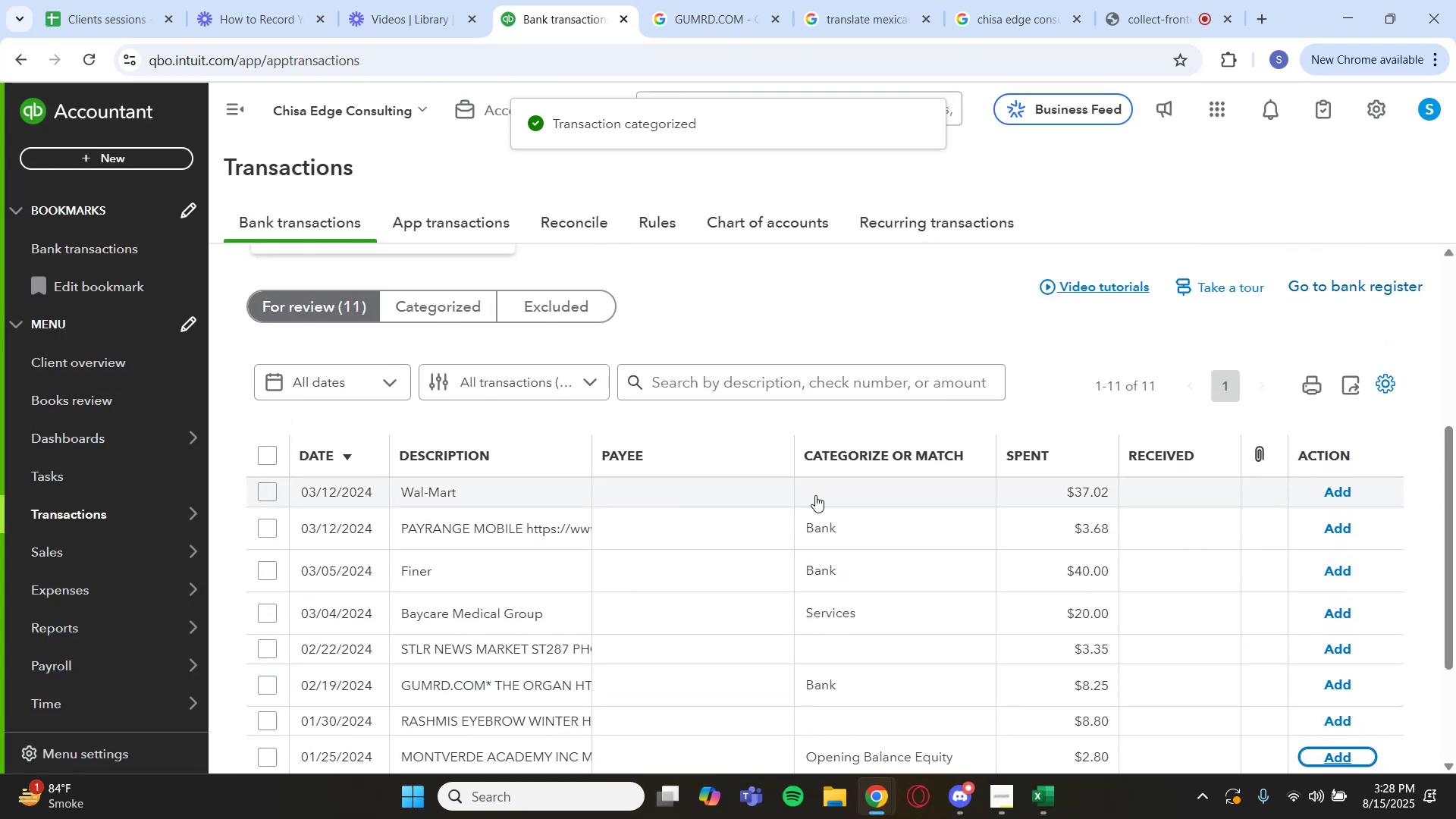 
left_click([777, 498])
 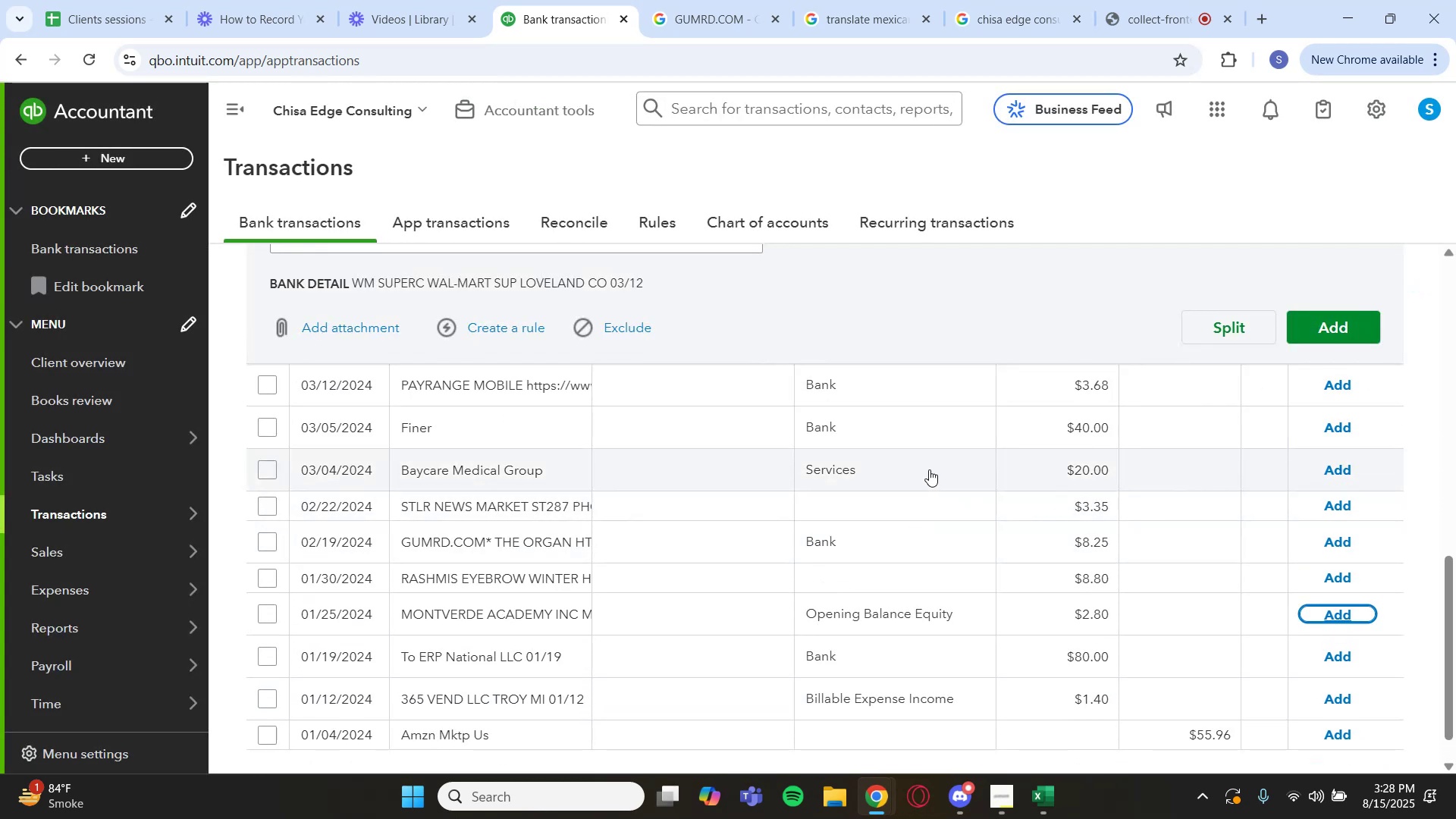 
scroll: coordinate [794, 391], scroll_direction: up, amount: 2.0
 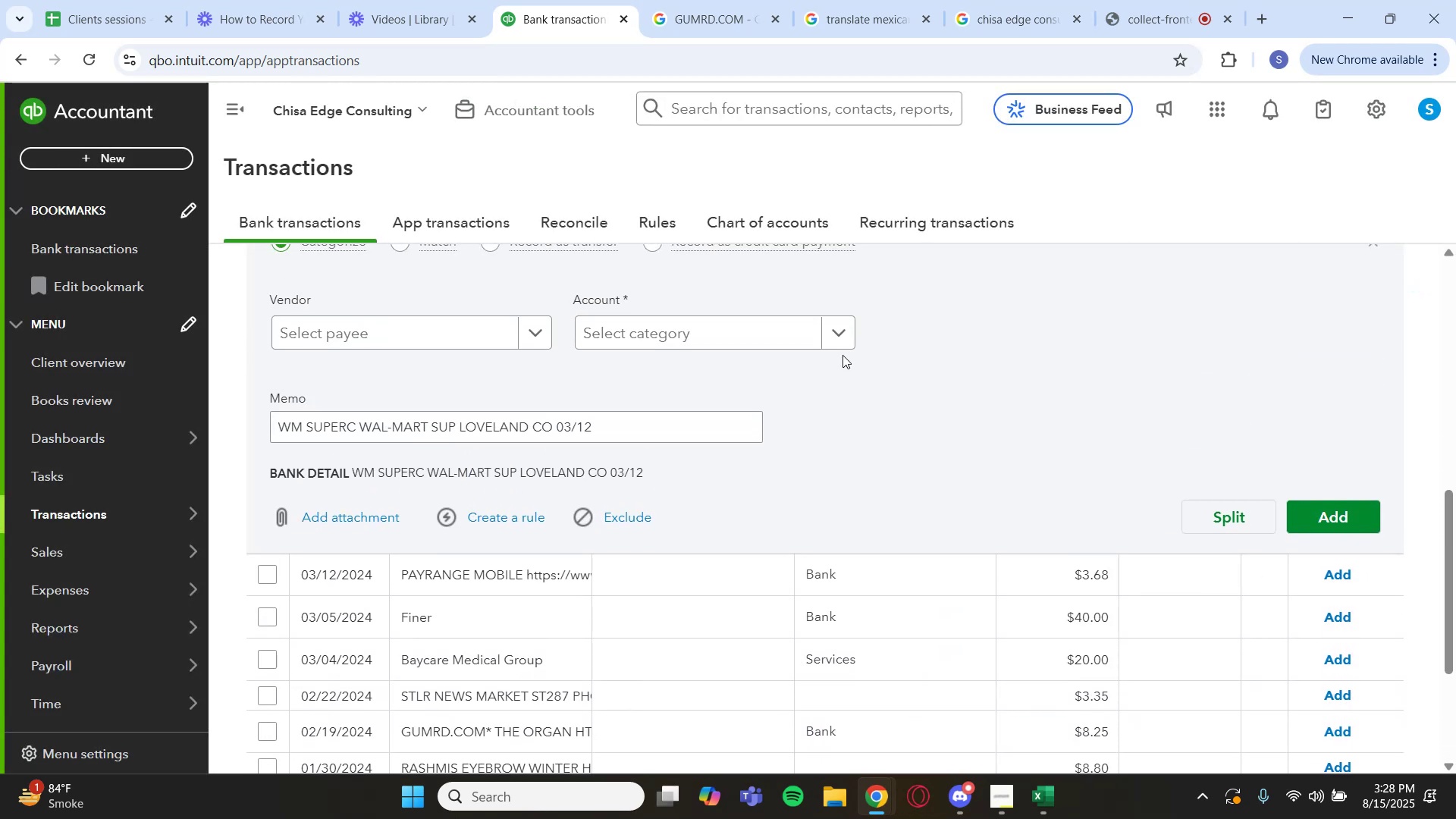 
left_click([847, 348])
 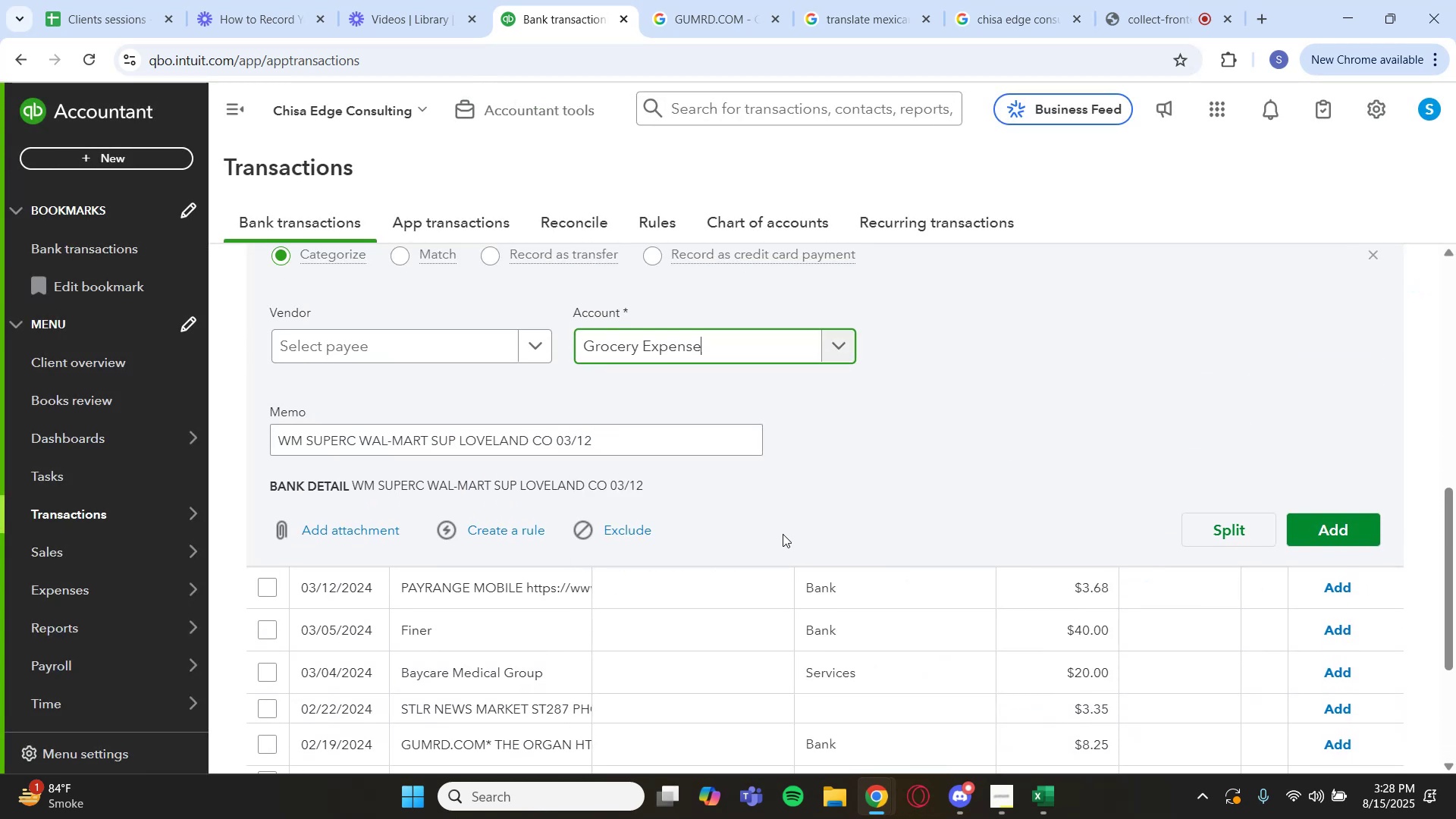 
scroll: coordinate [351, 490], scroll_direction: down, amount: 3.0
 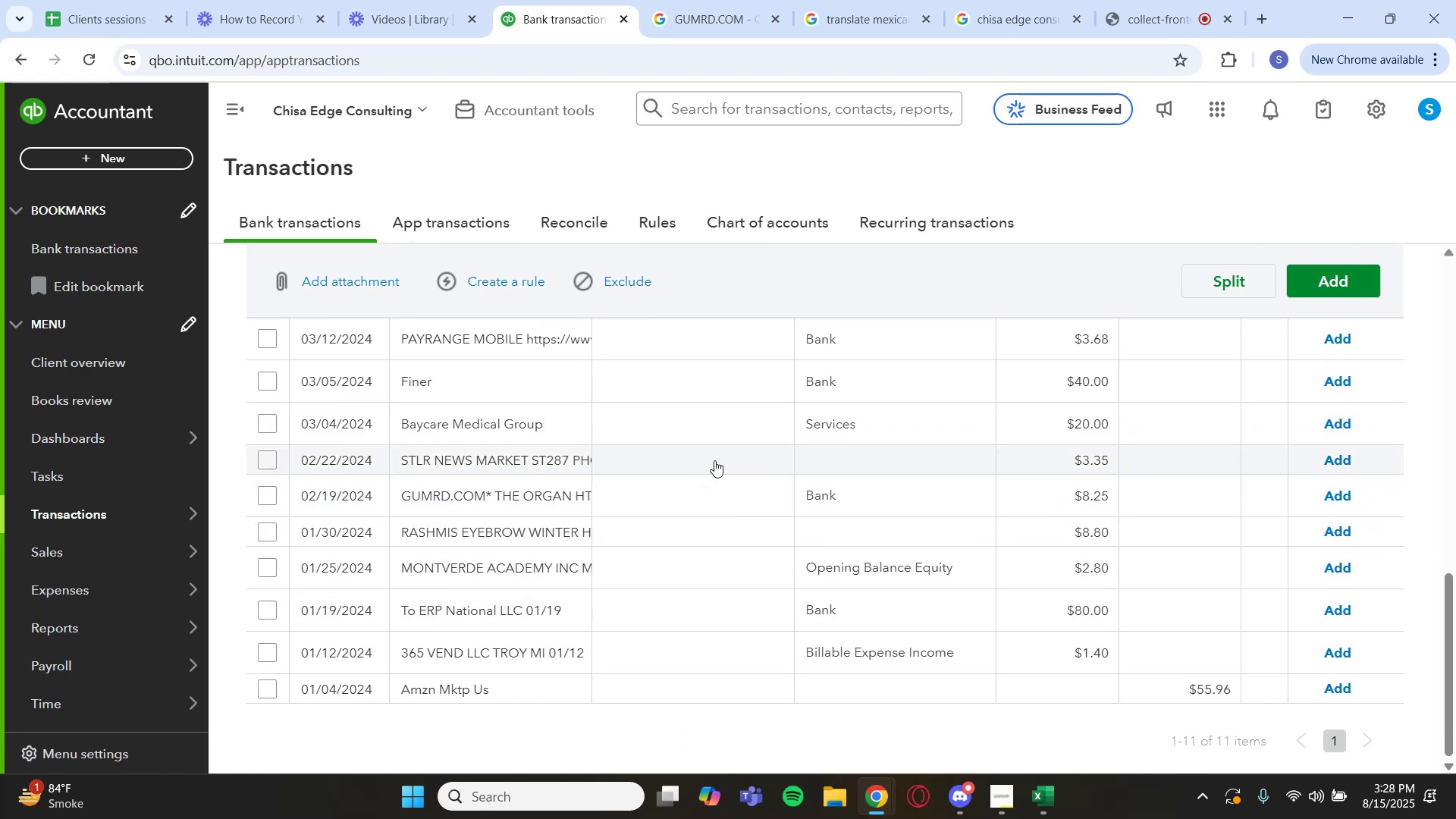 
wait(5.31)
 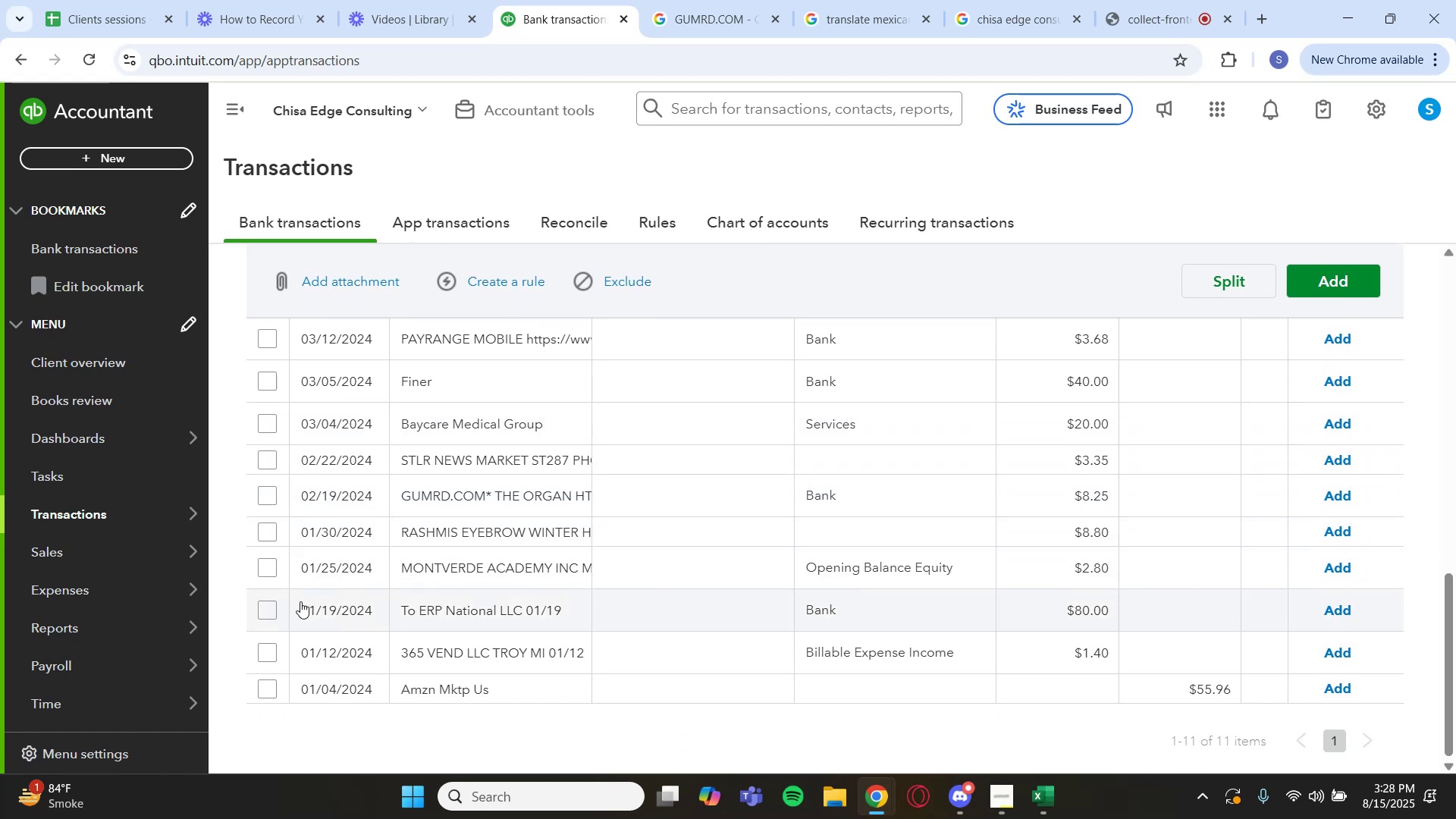 
left_click([260, 460])
 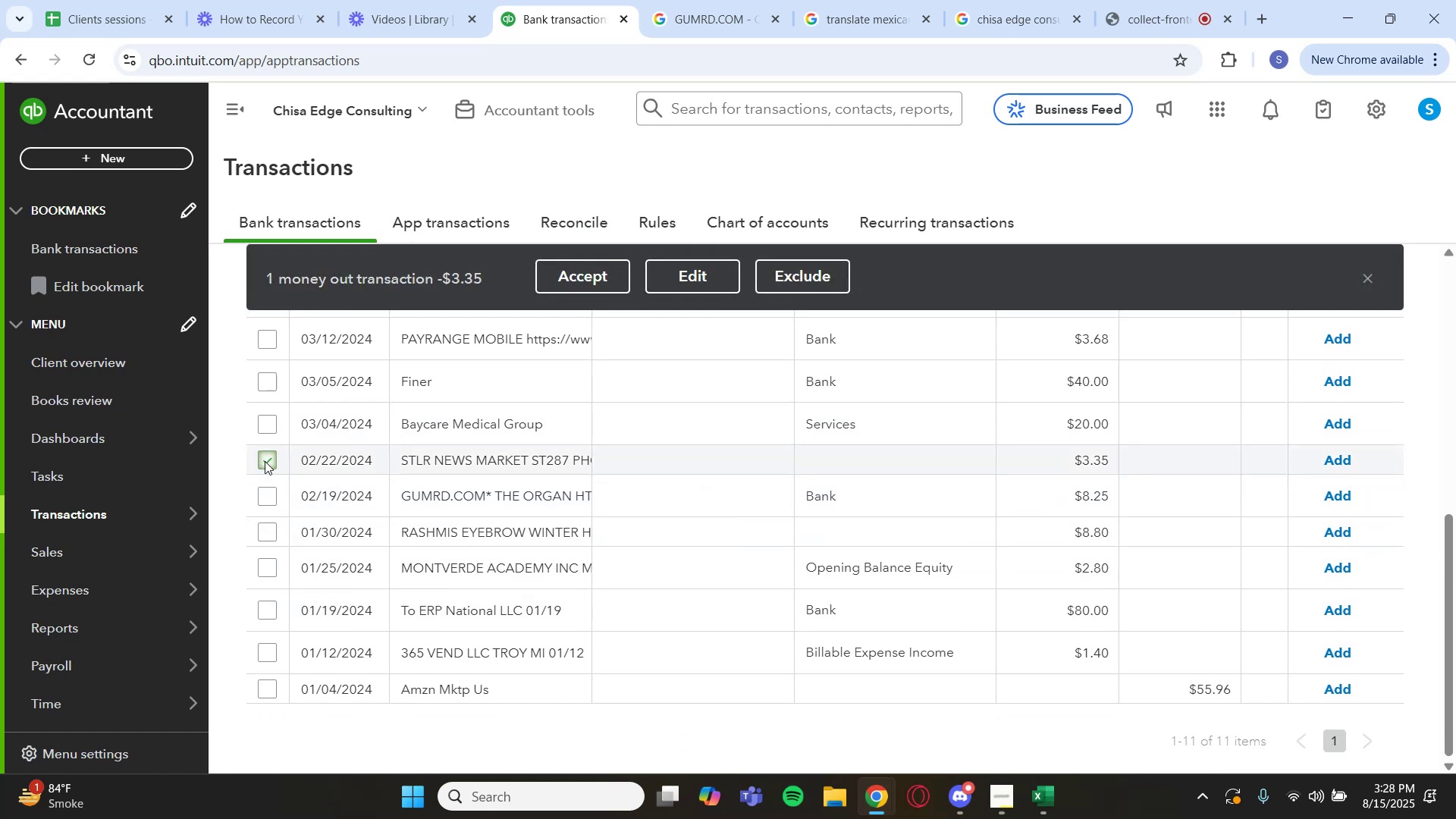 
scroll: coordinate [281, 446], scroll_direction: up, amount: 2.0
 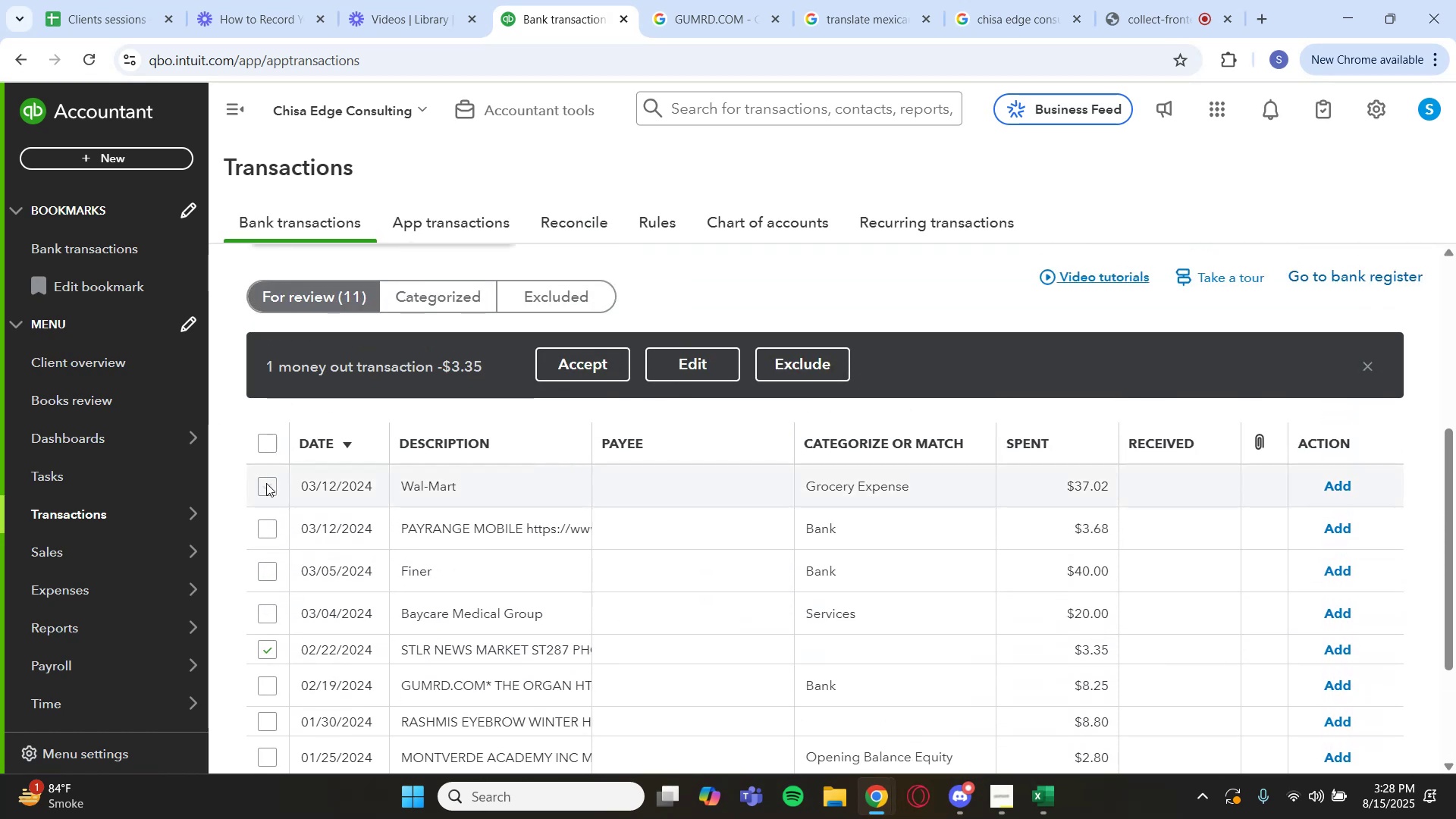 
scroll: coordinate [293, 491], scroll_direction: down, amount: 3.0
 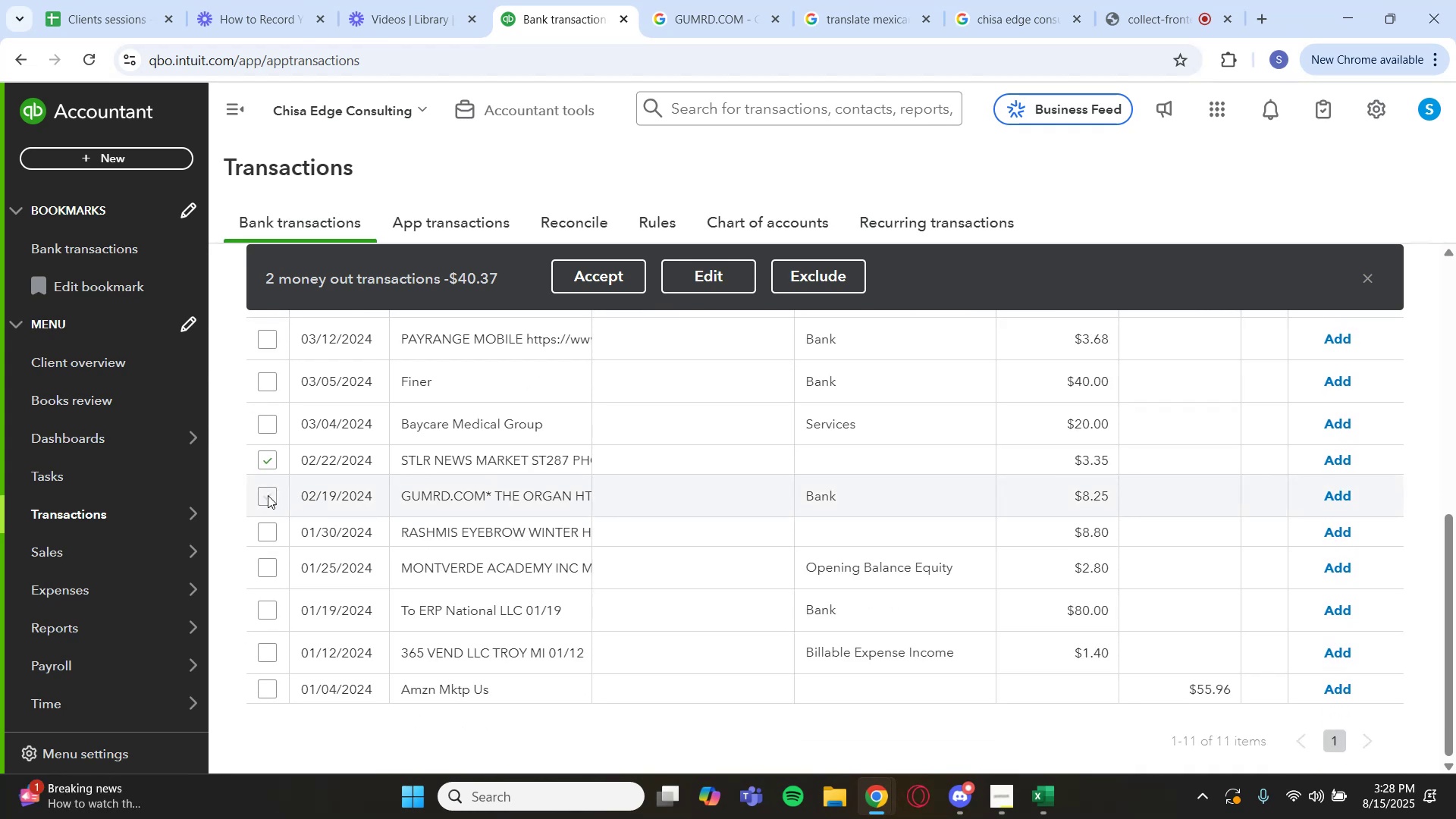 
wait(5.92)
 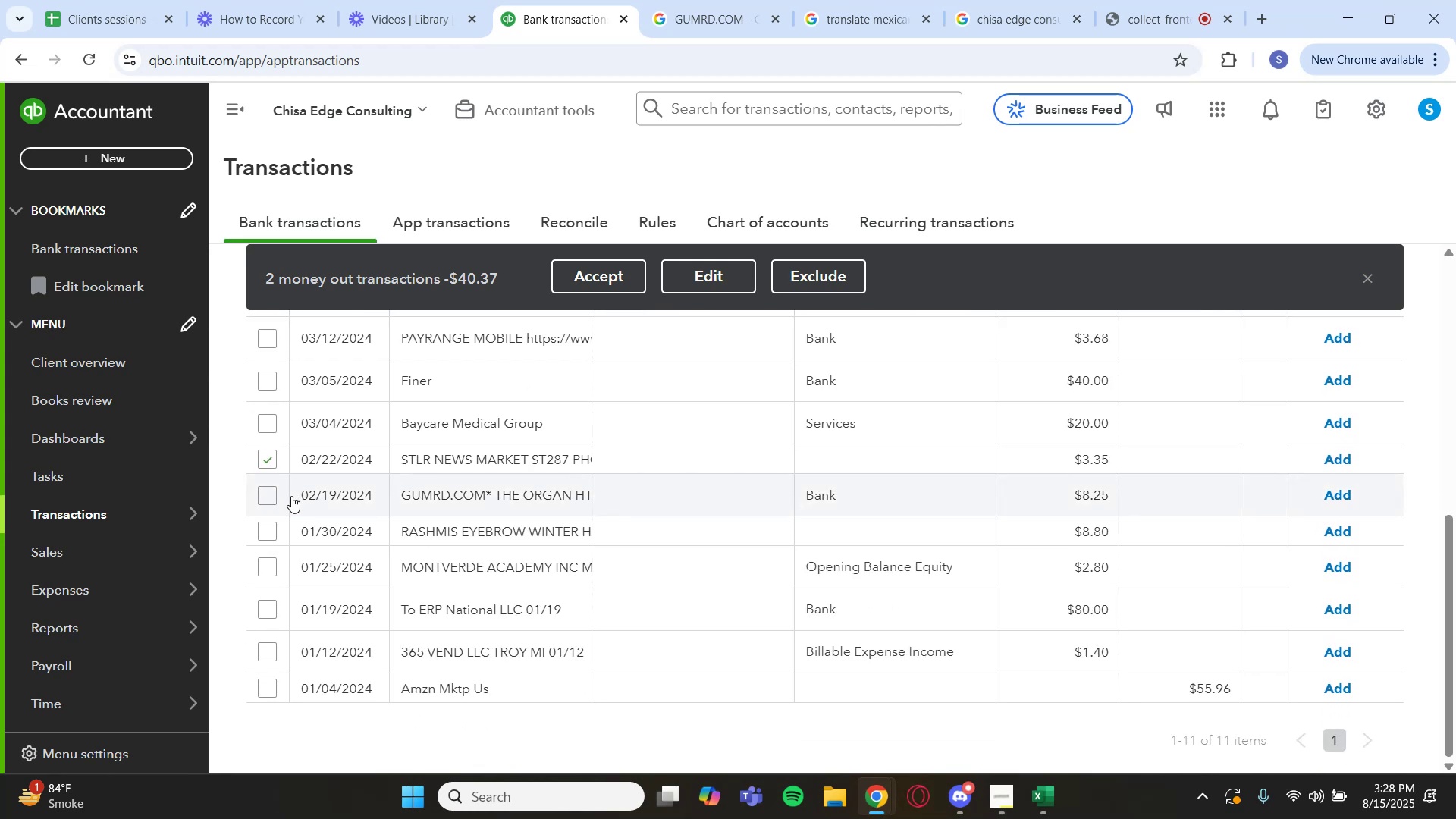 
left_click([704, 278])
 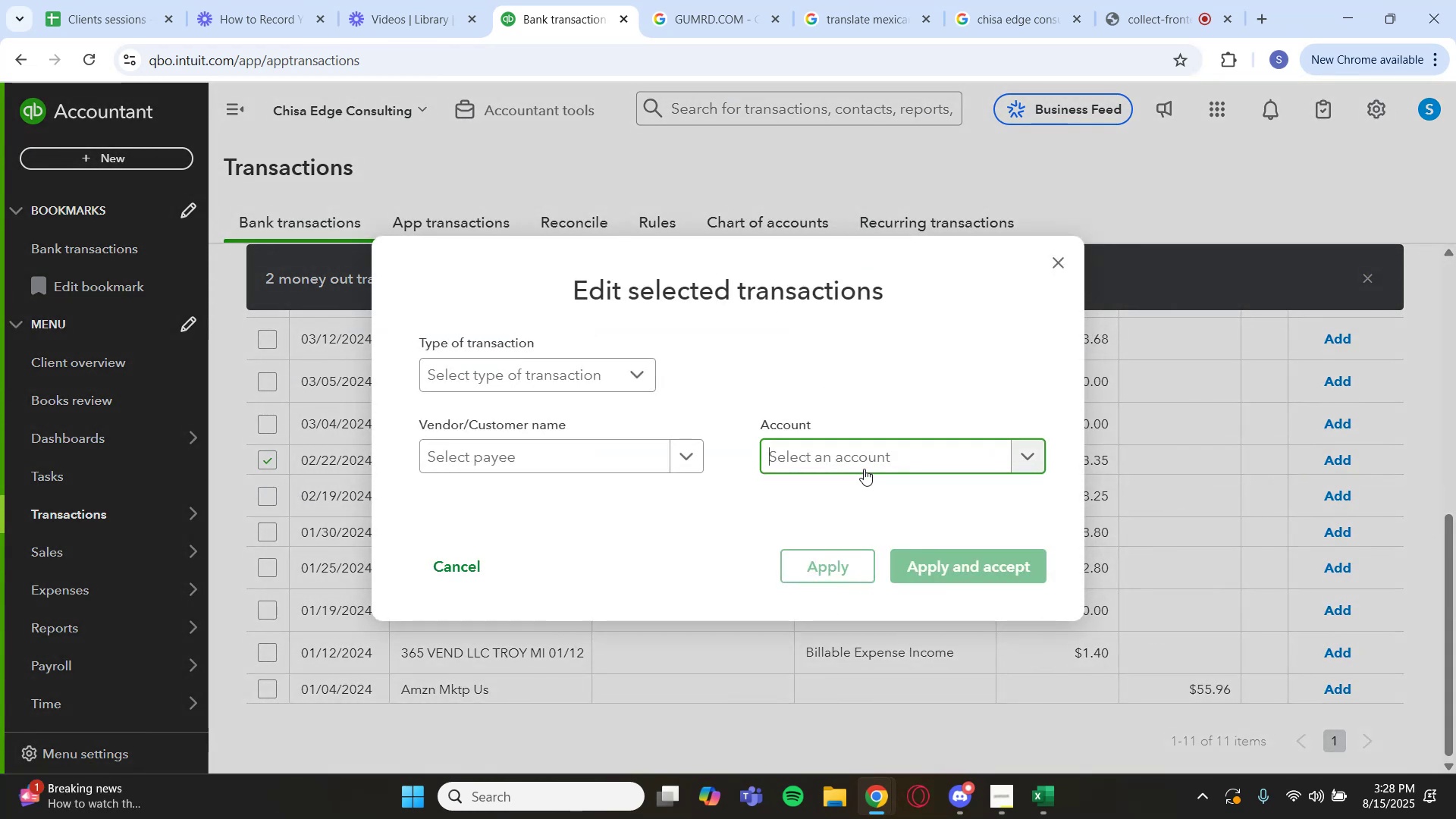 
double_click([861, 462])
 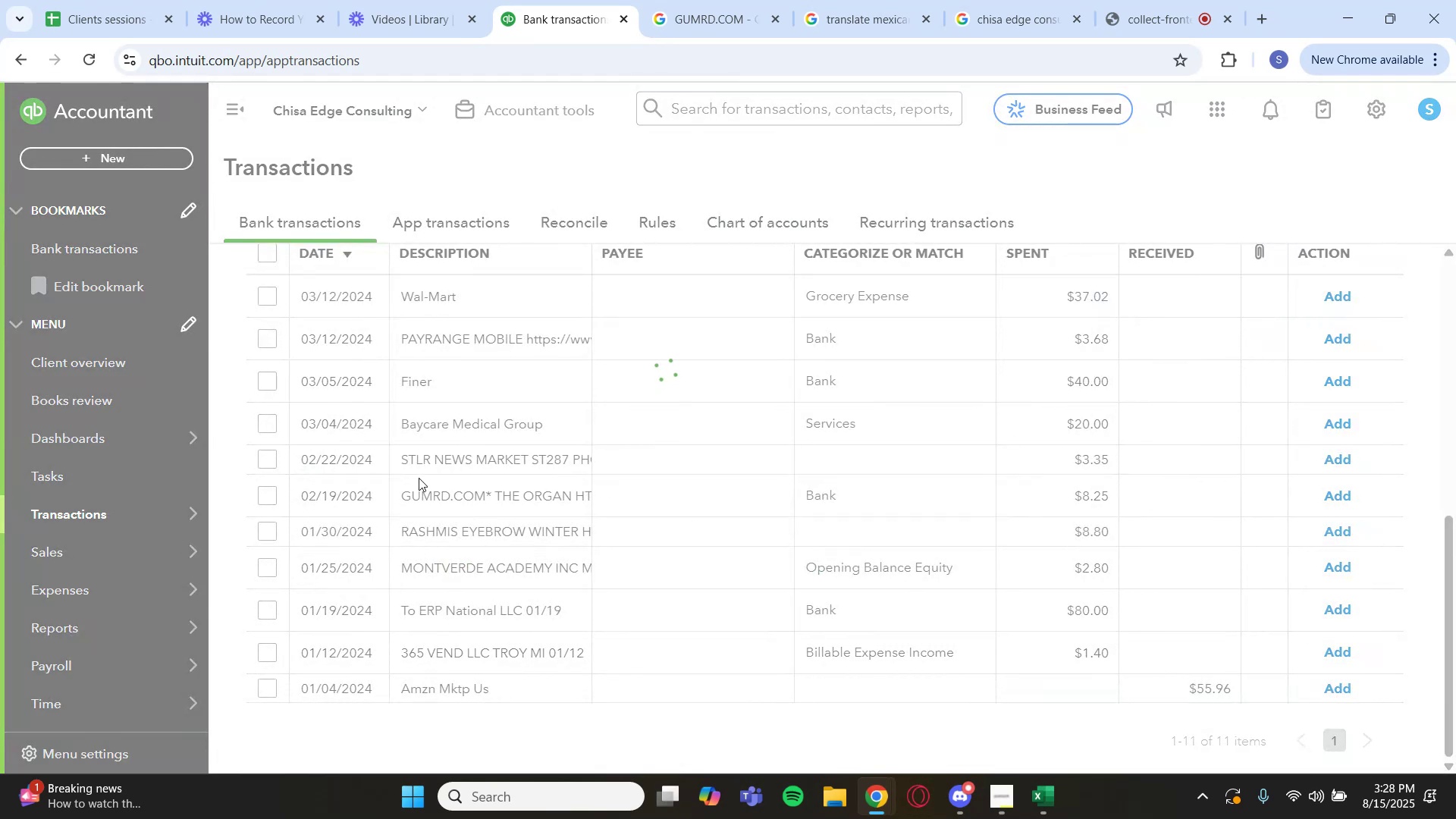 
wait(8.12)
 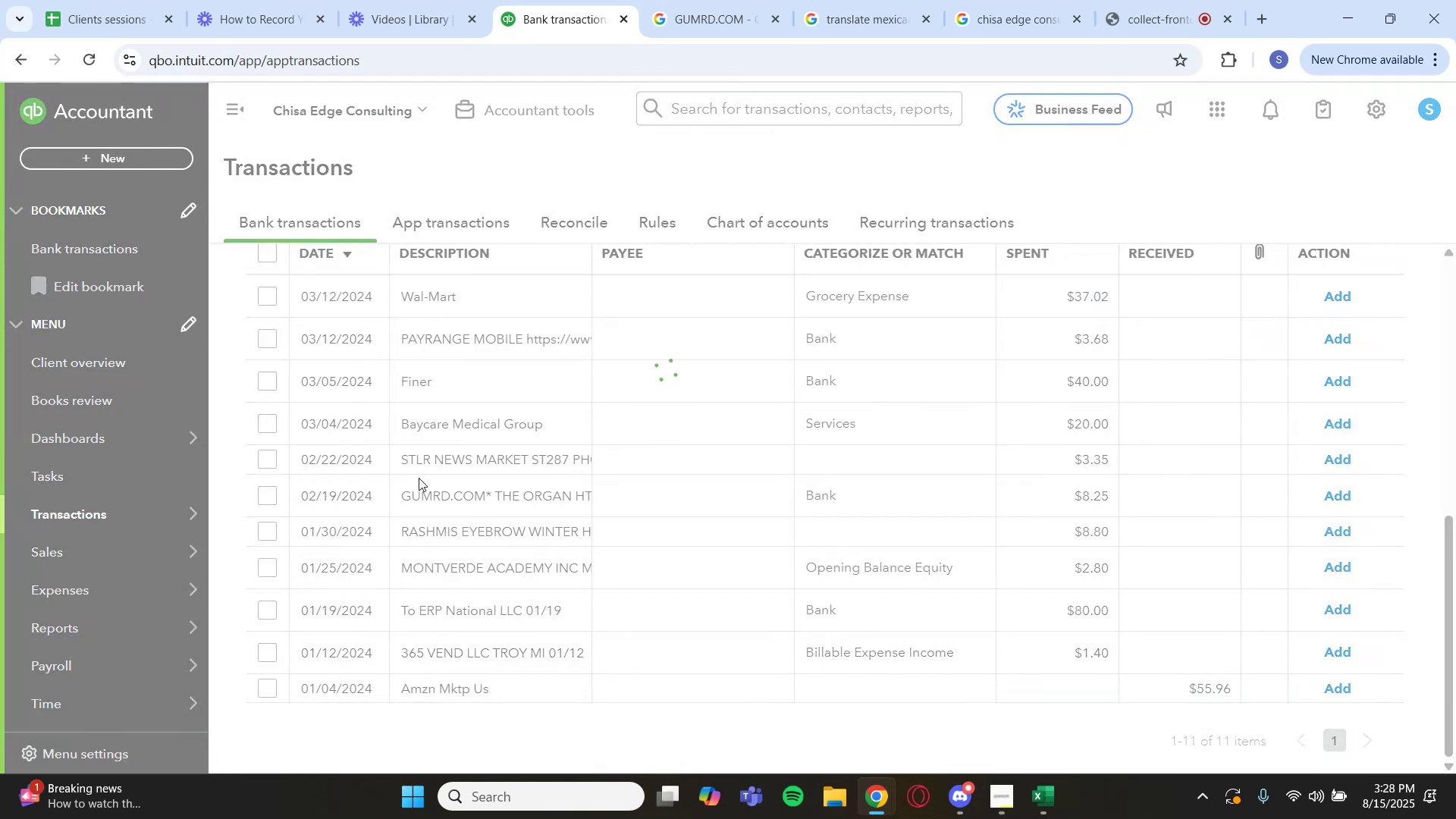 
left_click([406, 367])
 